 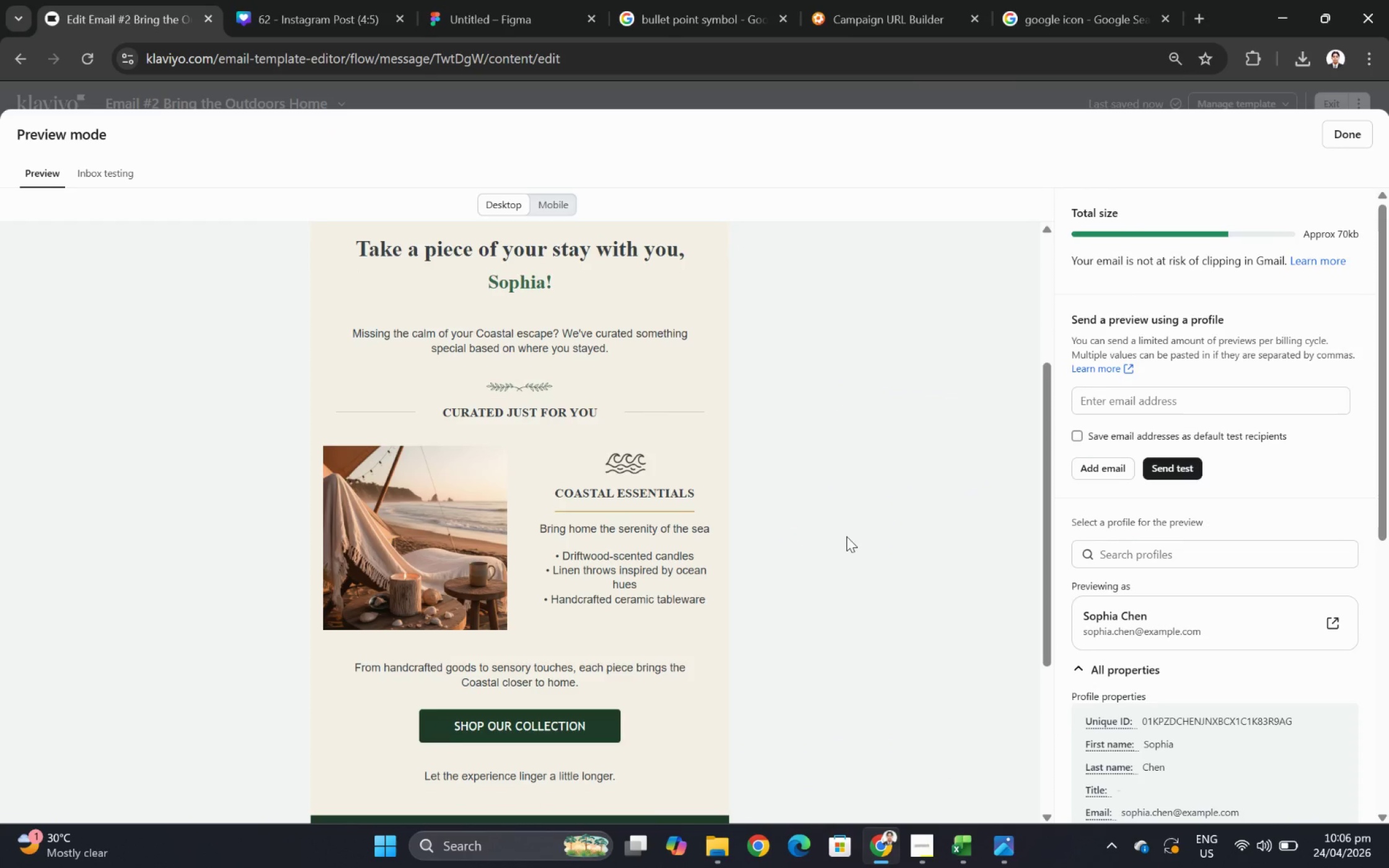 
scroll: coordinate [846, 536], scroll_direction: up, amount: 1.0
 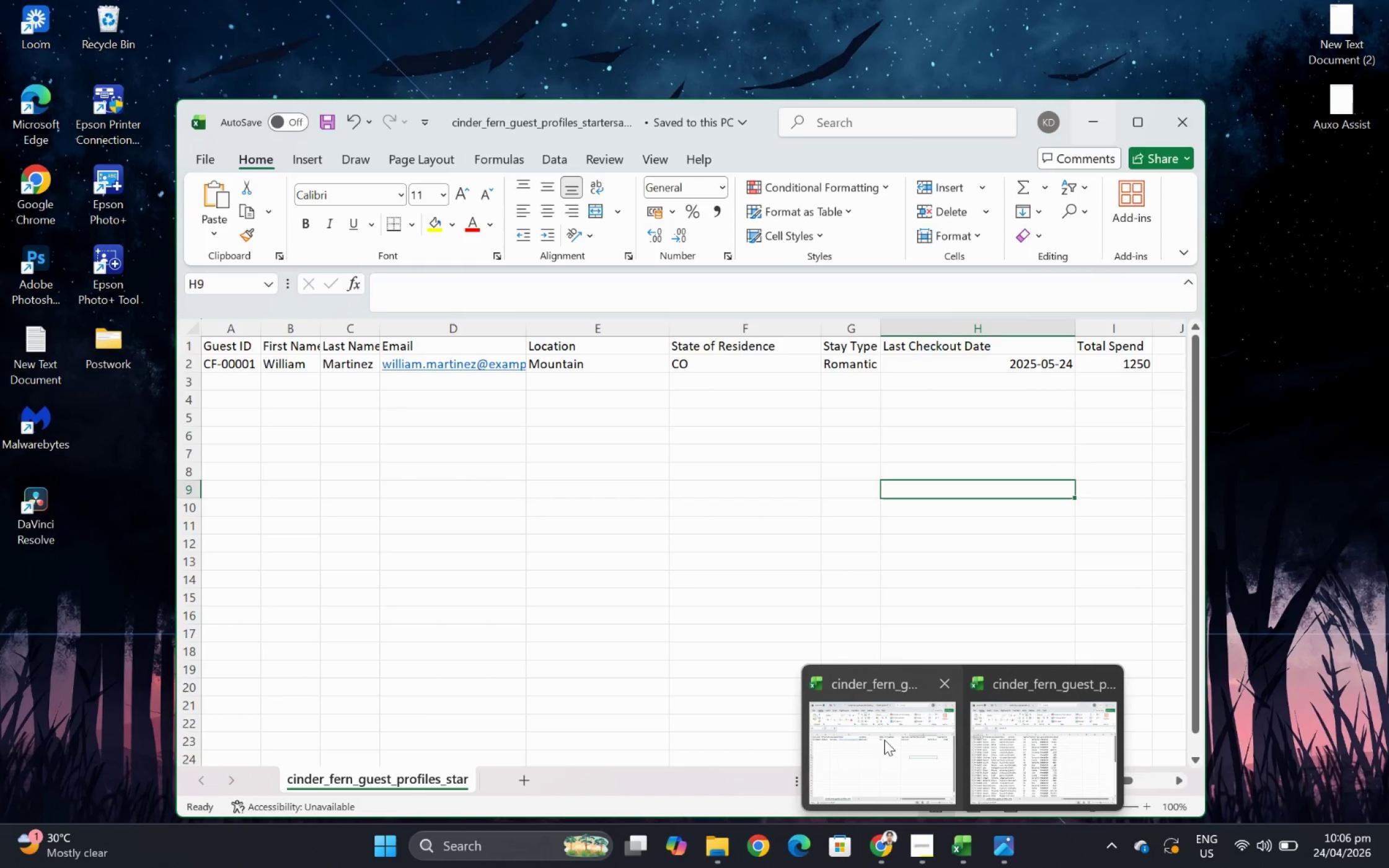 
wait(6.15)
 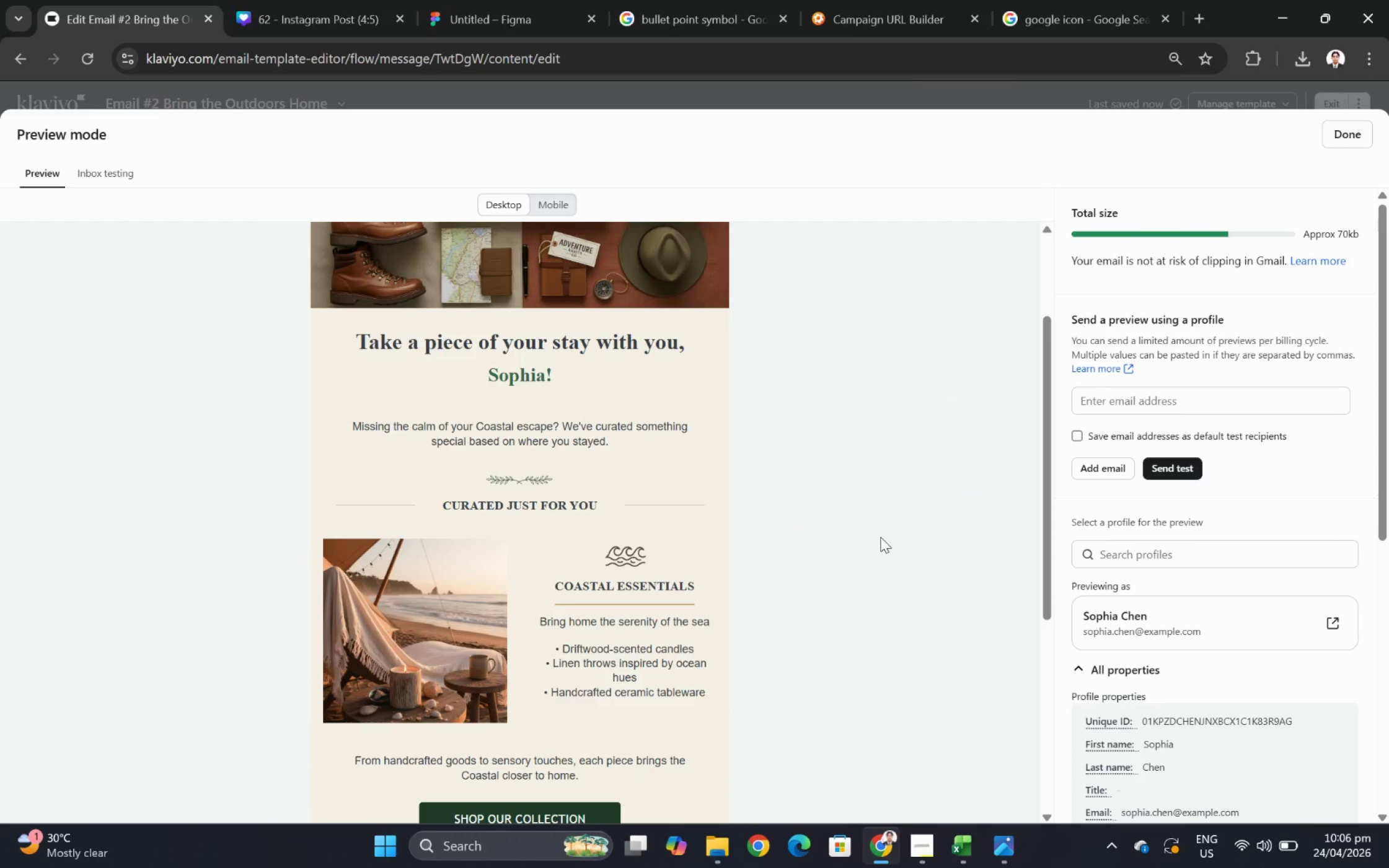 
left_click([969, 739])
 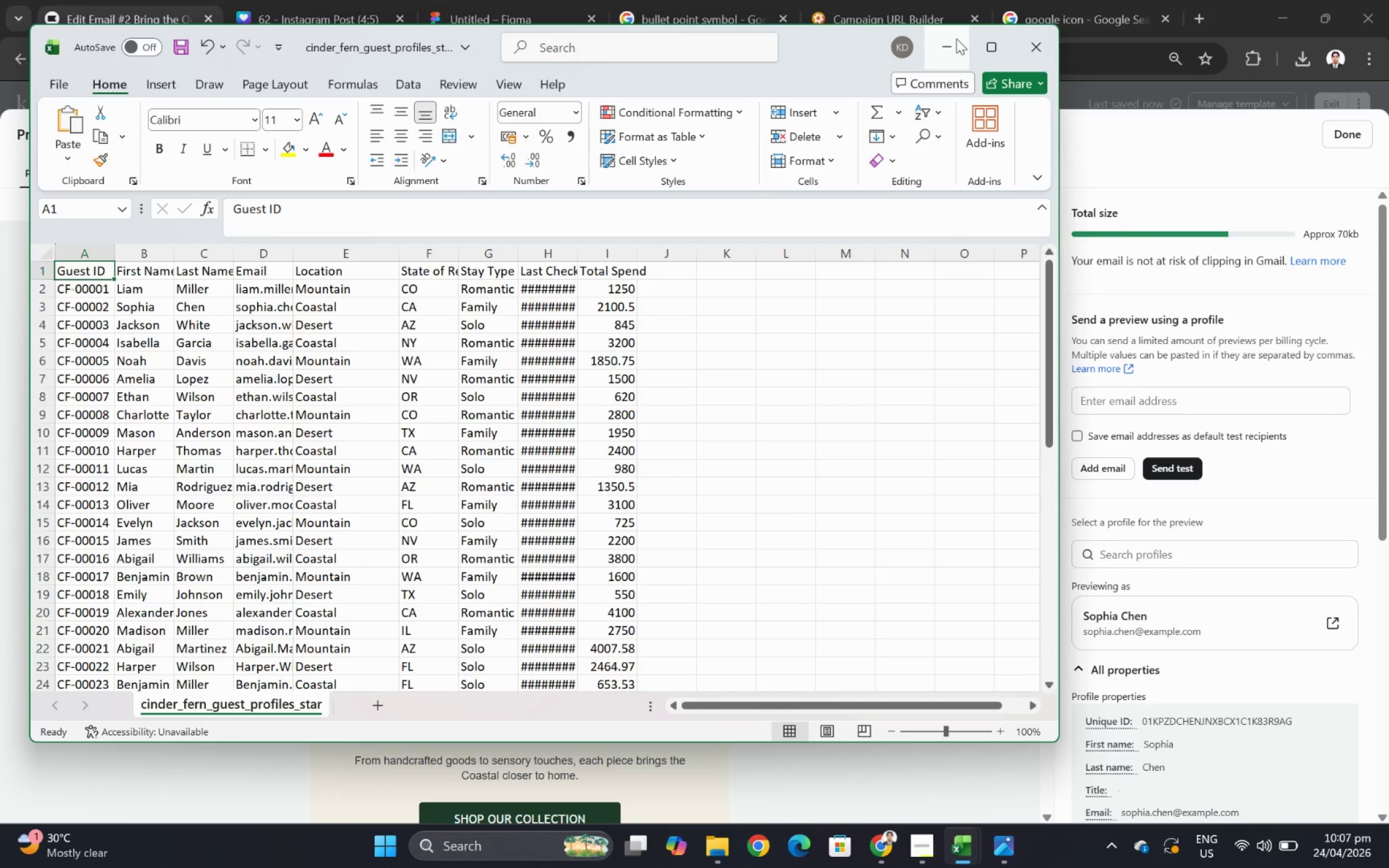 
wait(7.19)
 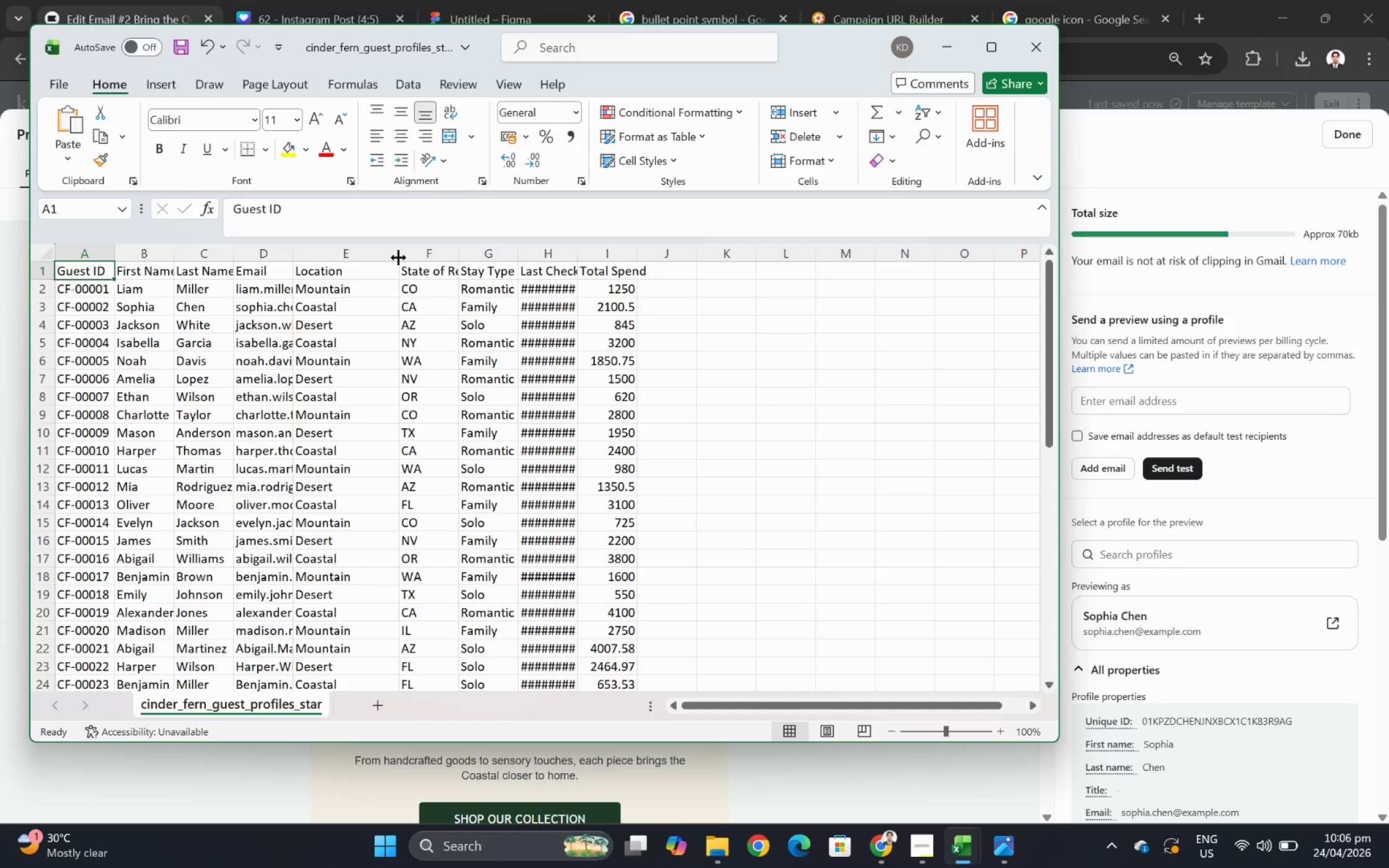 
left_click([956, 38])
 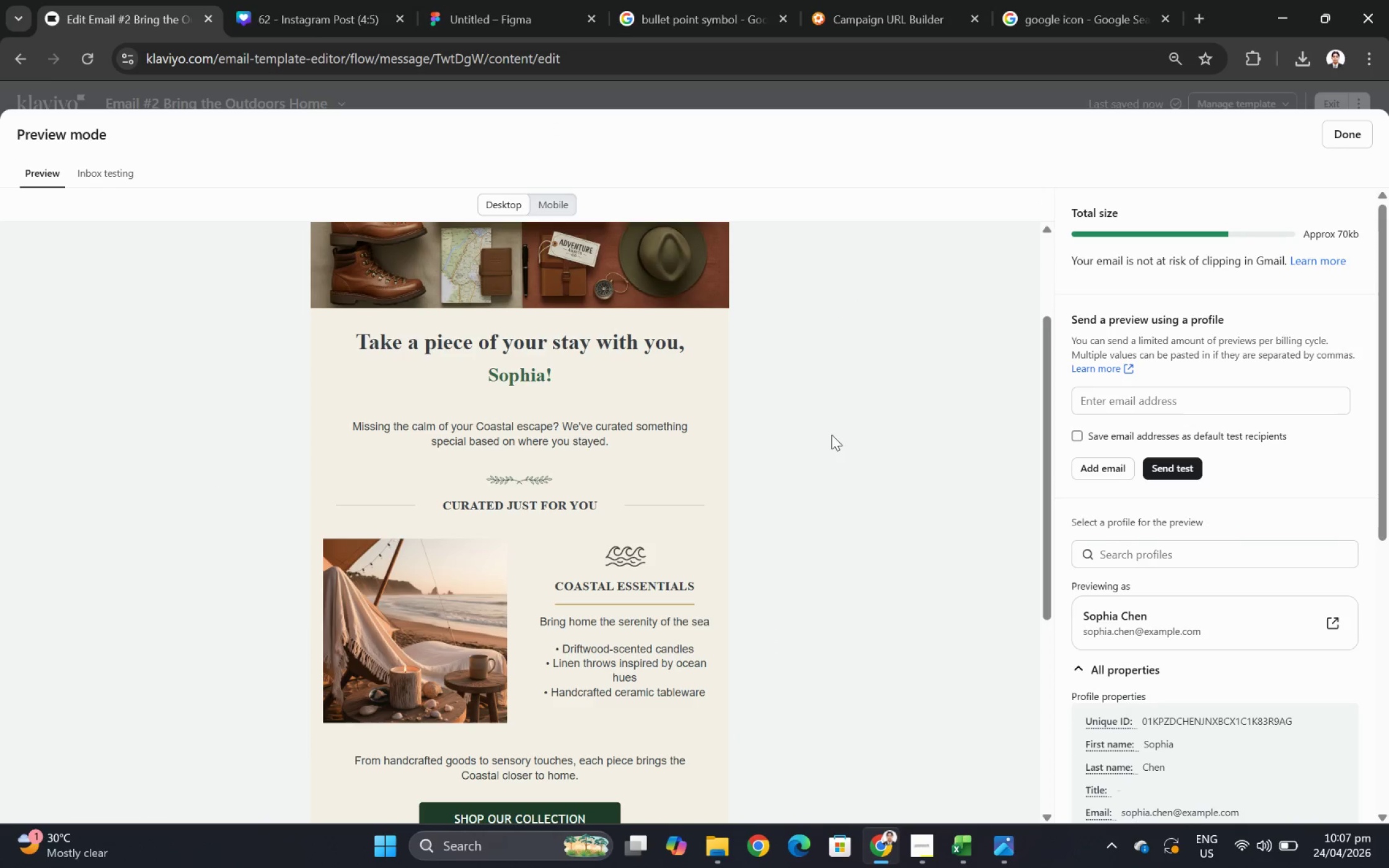 
wait(5.5)
 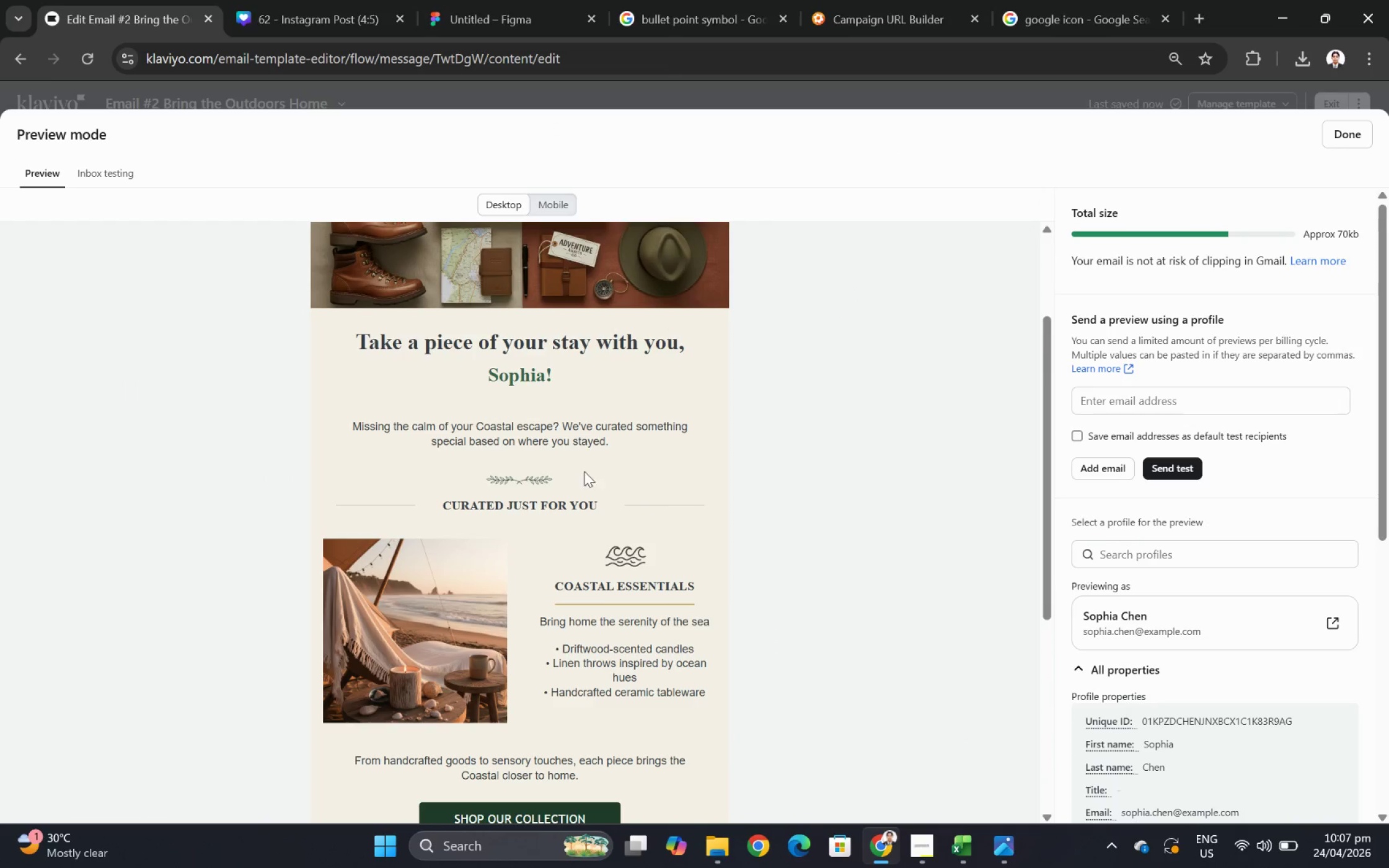 
left_click([1338, 135])
 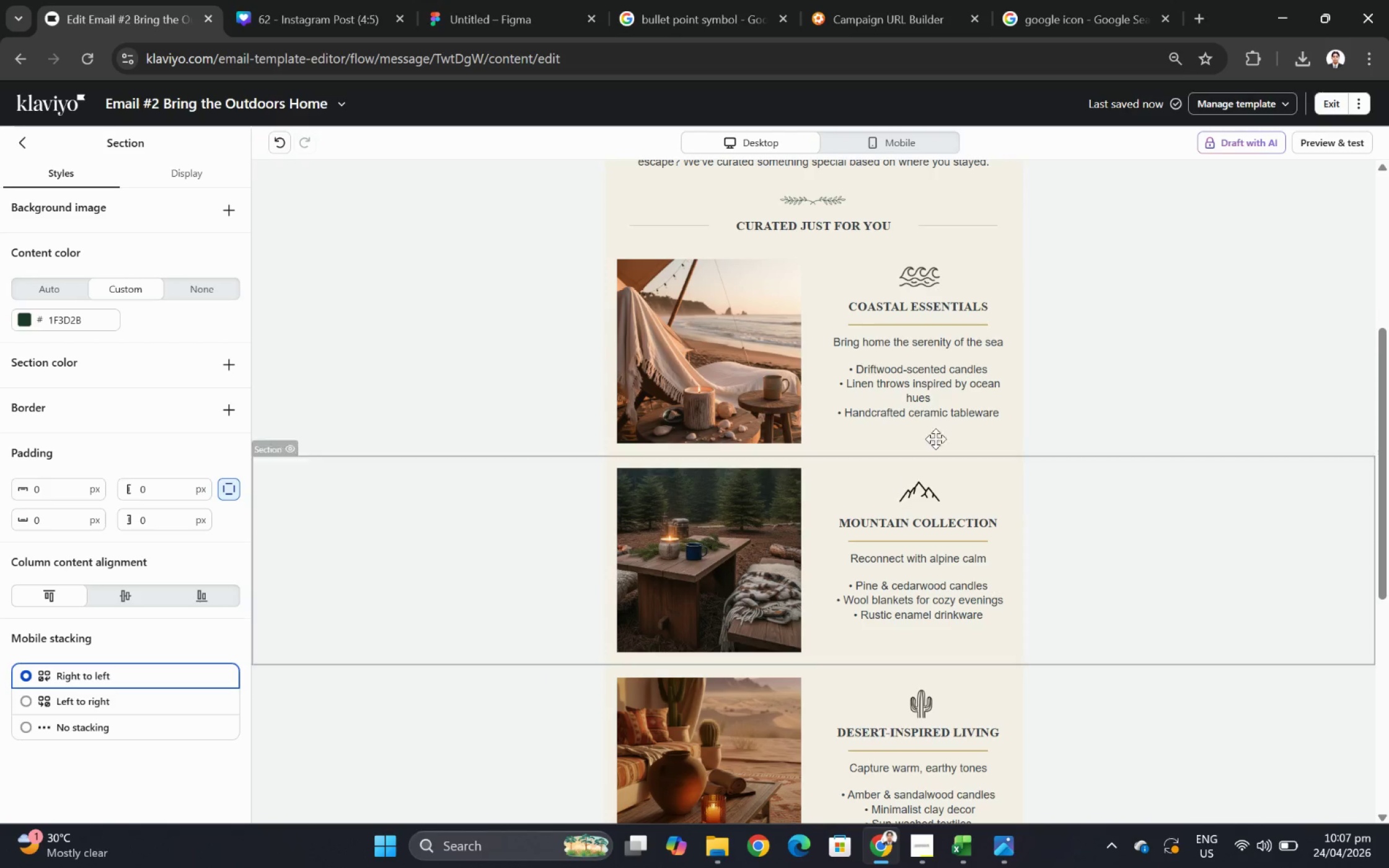 
scroll: coordinate [1093, 471], scroll_direction: up, amount: 4.0
 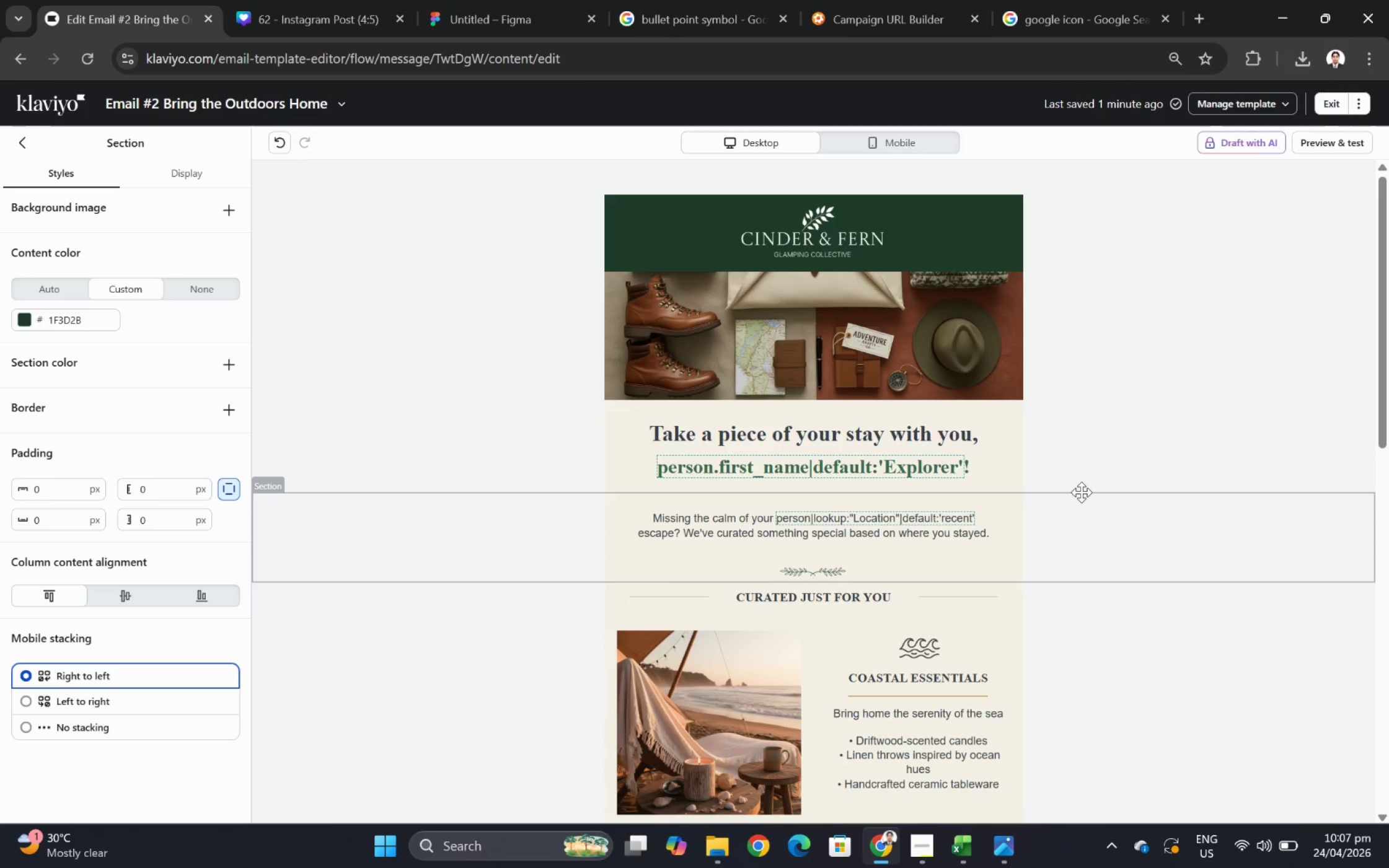 
wait(22.03)
 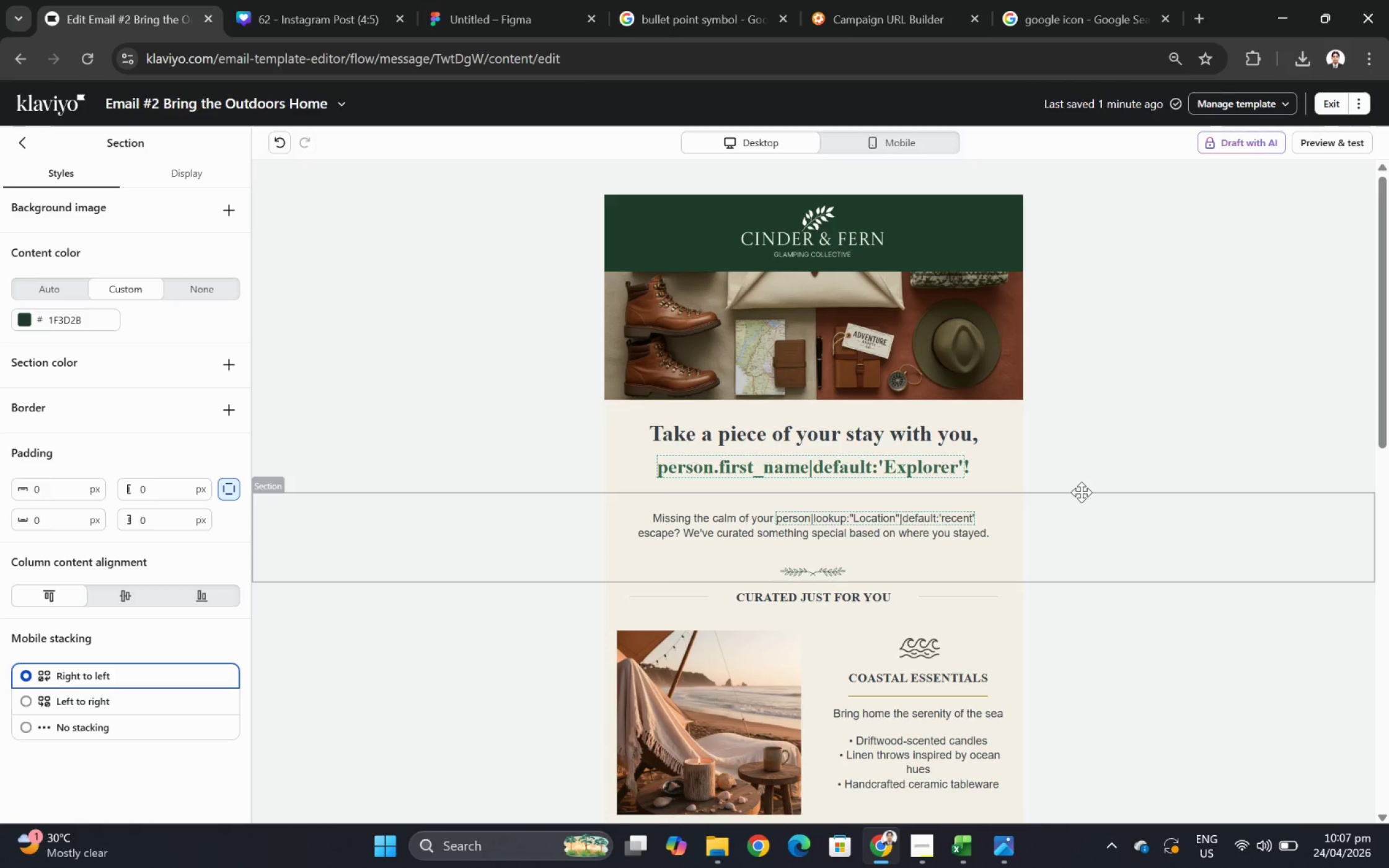 
scroll: coordinate [1127, 419], scroll_direction: down, amount: 1.0
 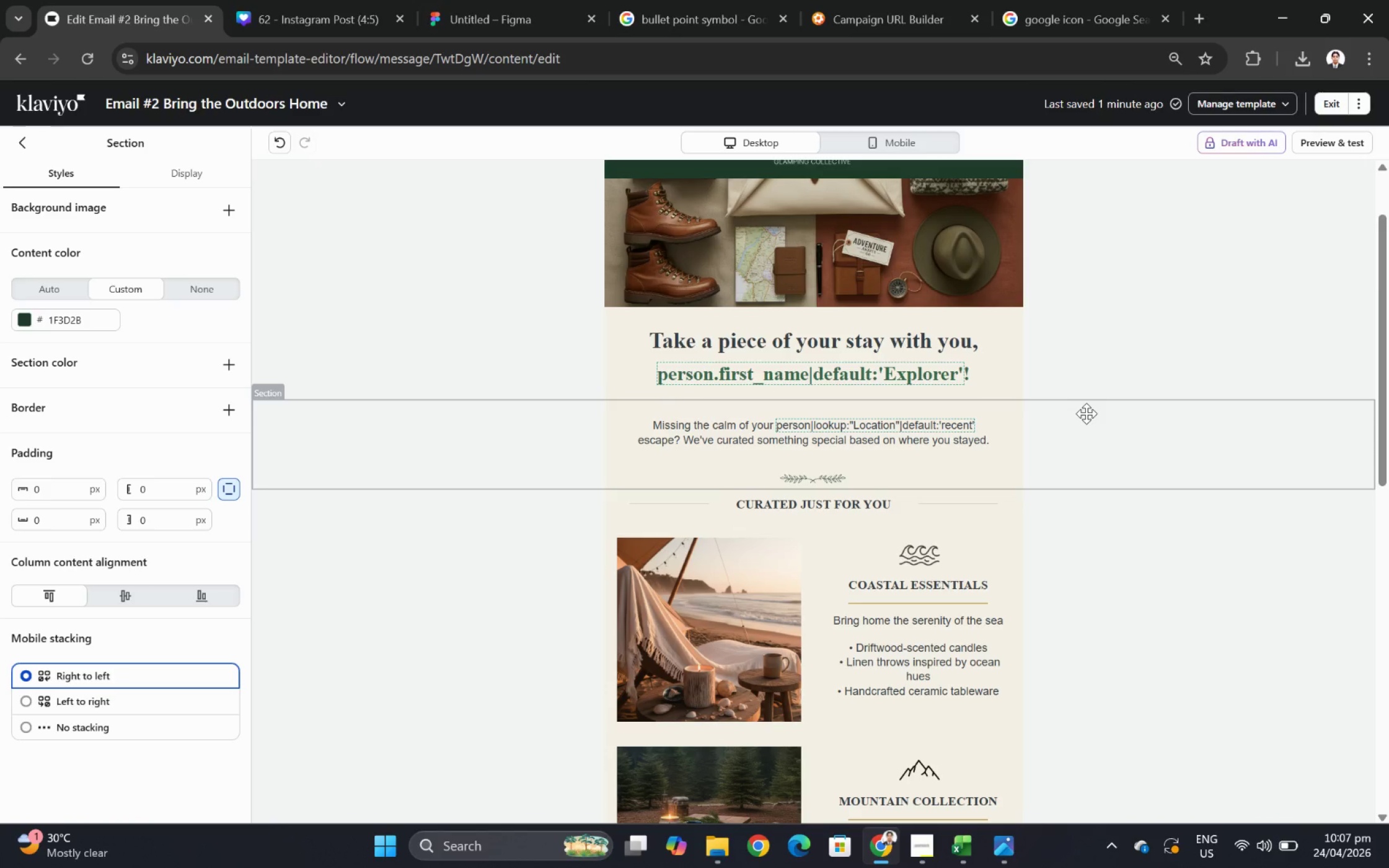 
wait(10.96)
 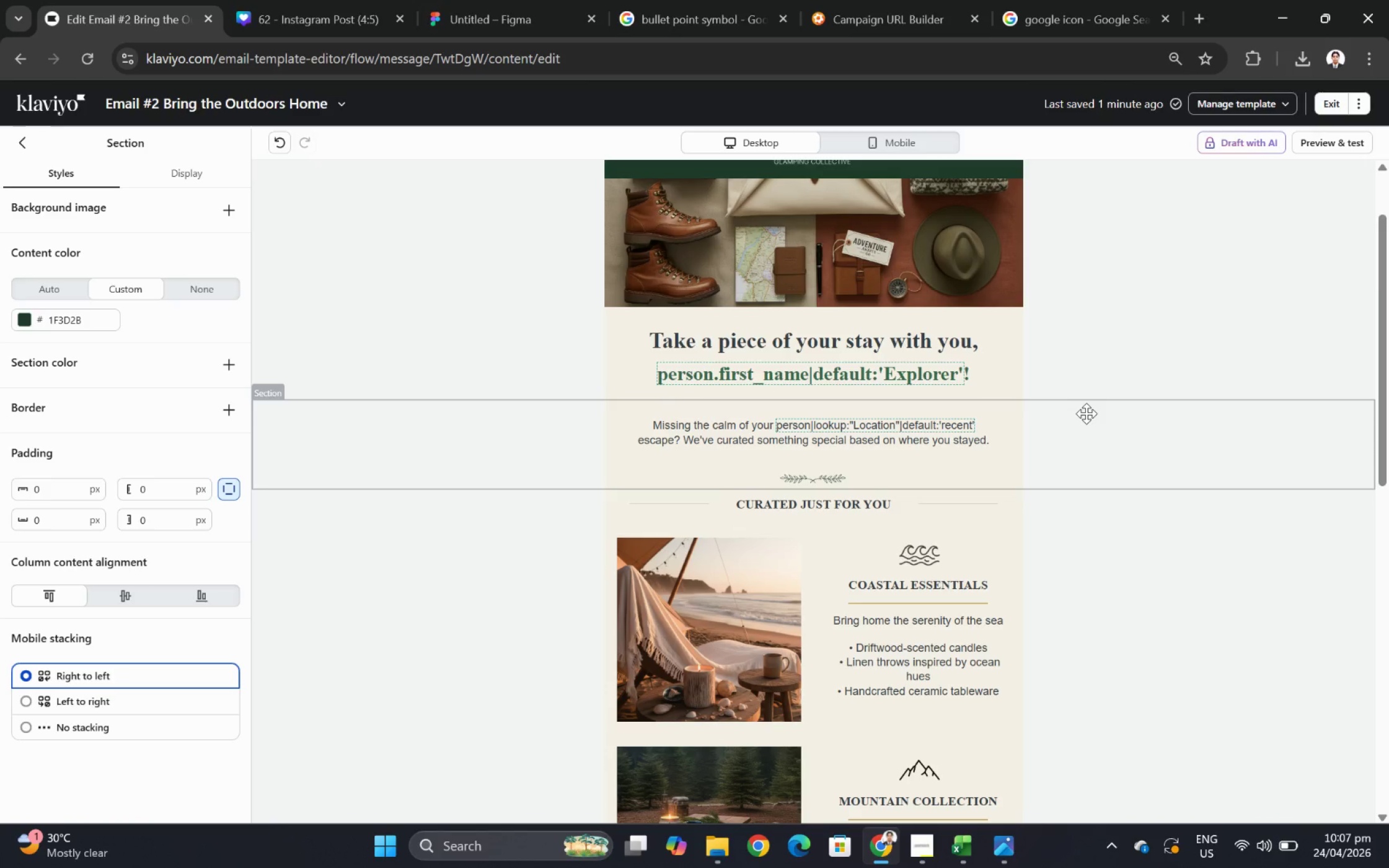 
scroll: coordinate [1120, 391], scroll_direction: down, amount: 1.0
 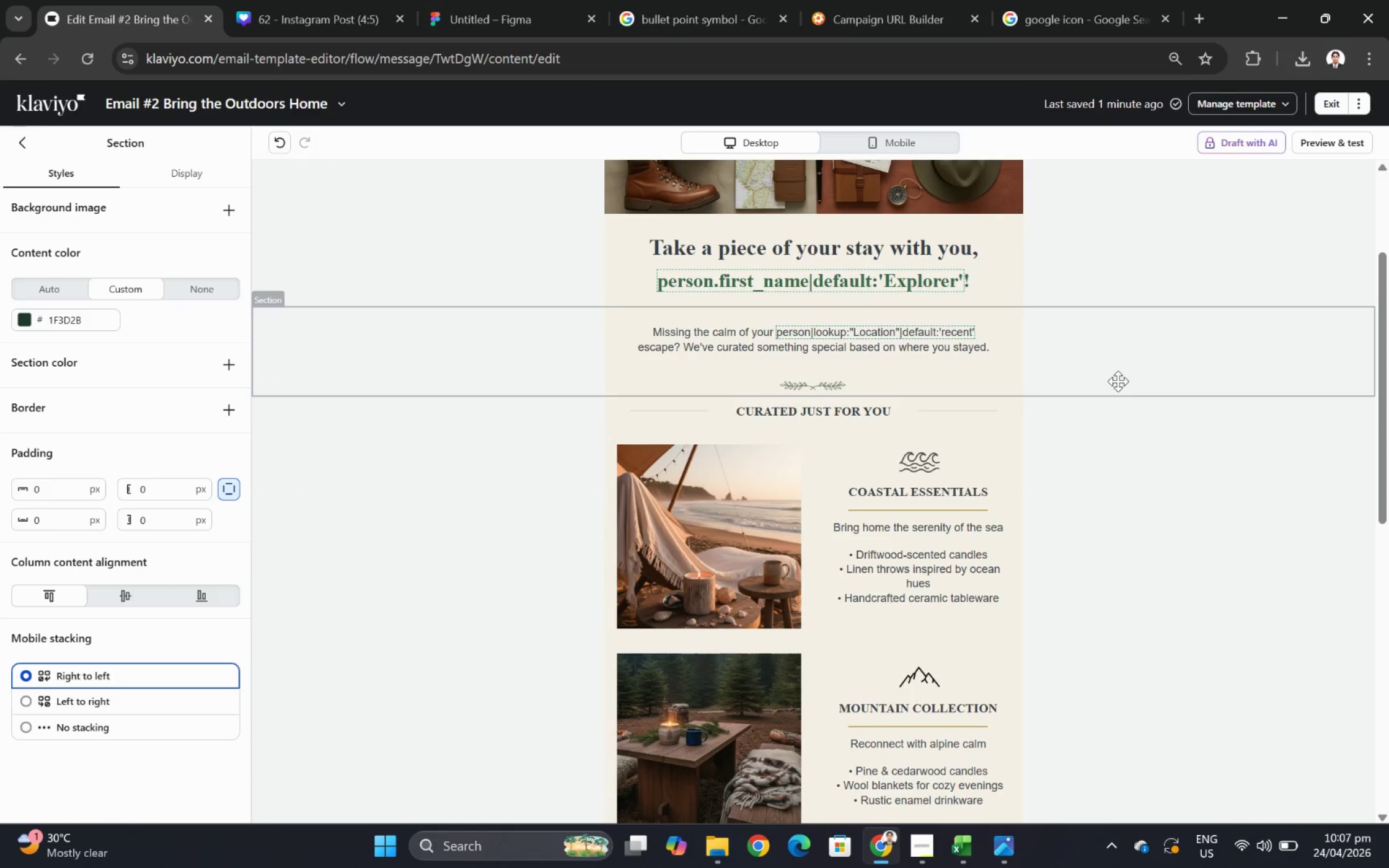 
scroll: coordinate [1115, 382], scroll_direction: up, amount: 1.0
 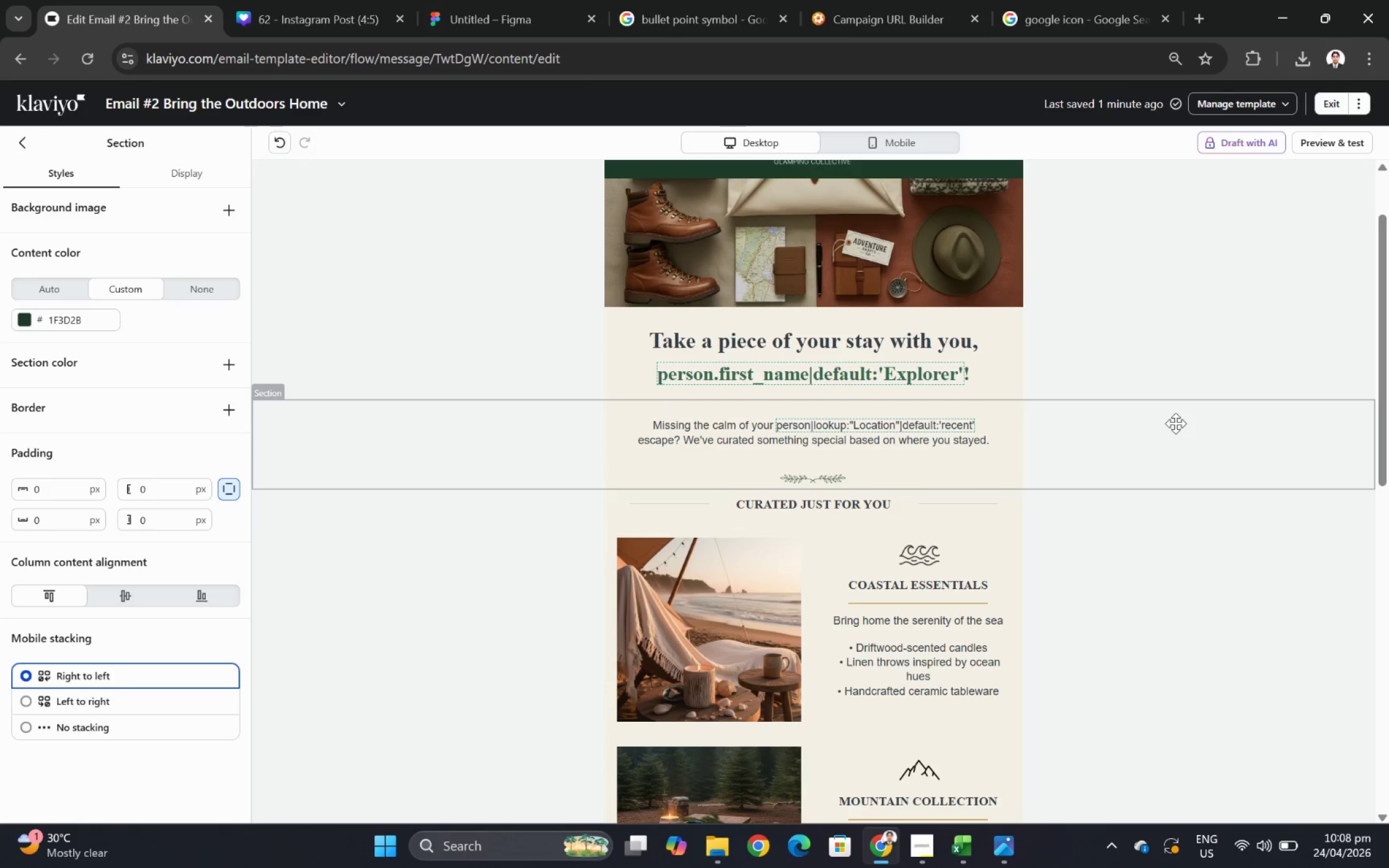 
wait(35.96)
 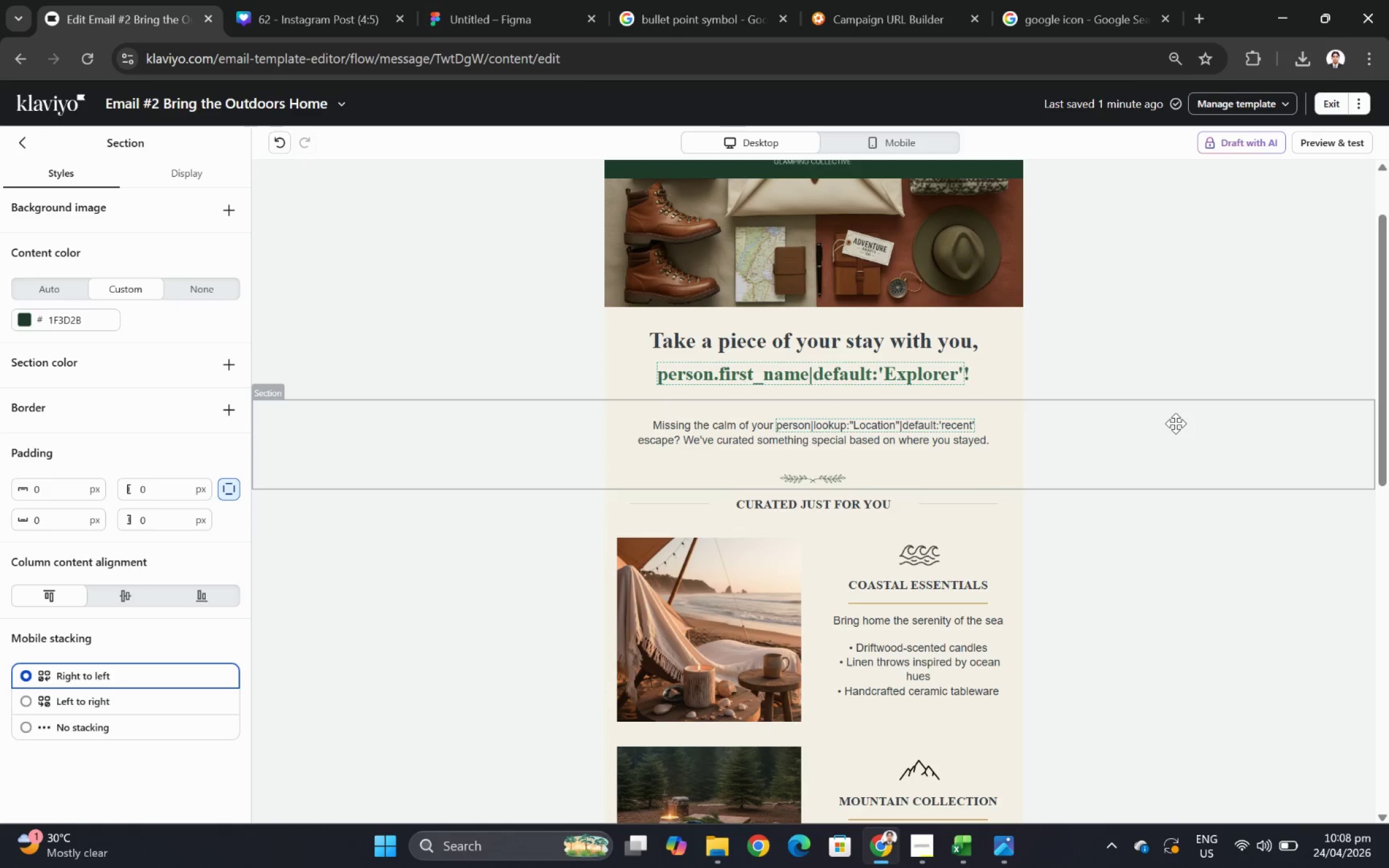 
left_click([1101, 532])
 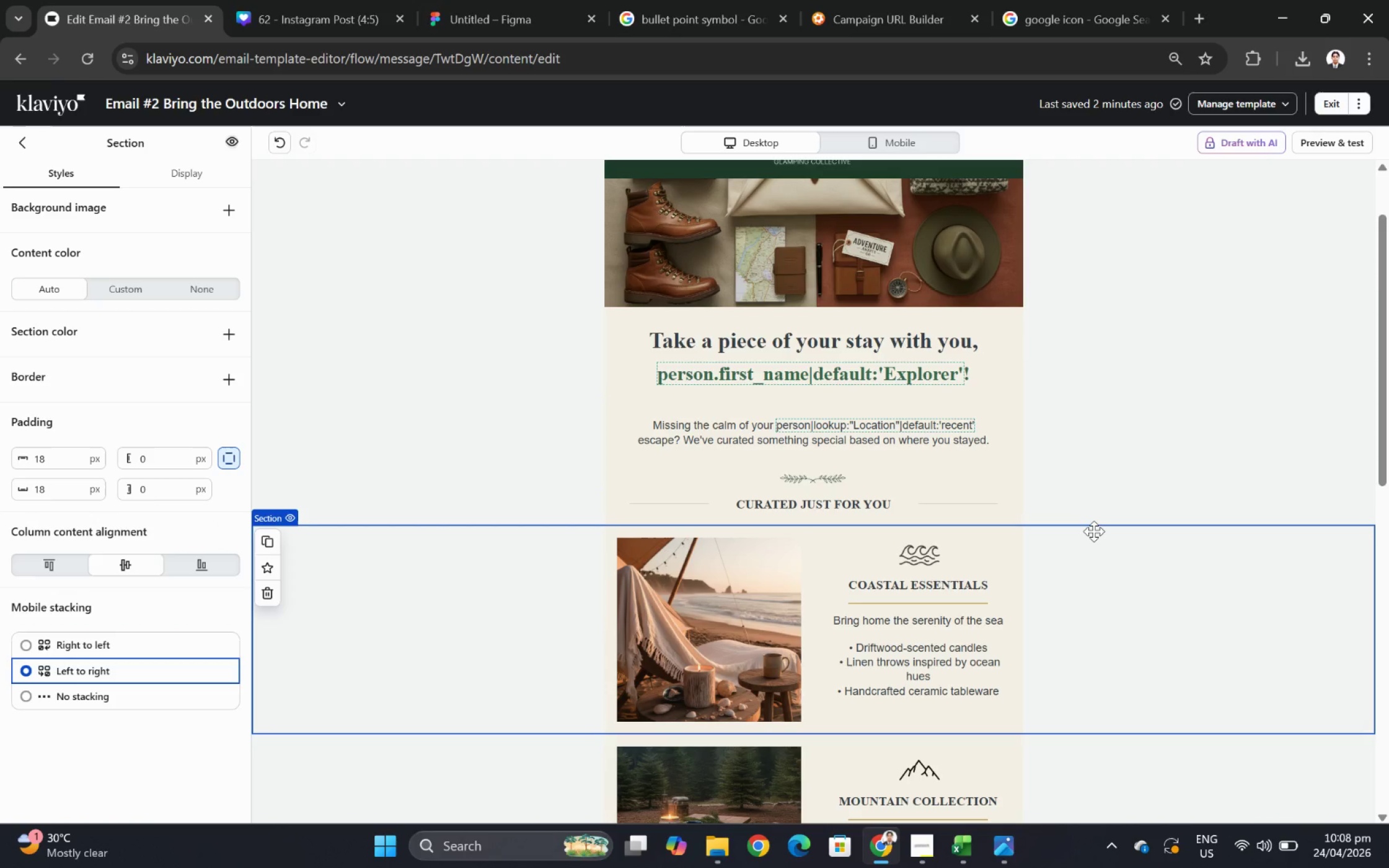 
wait(22.74)
 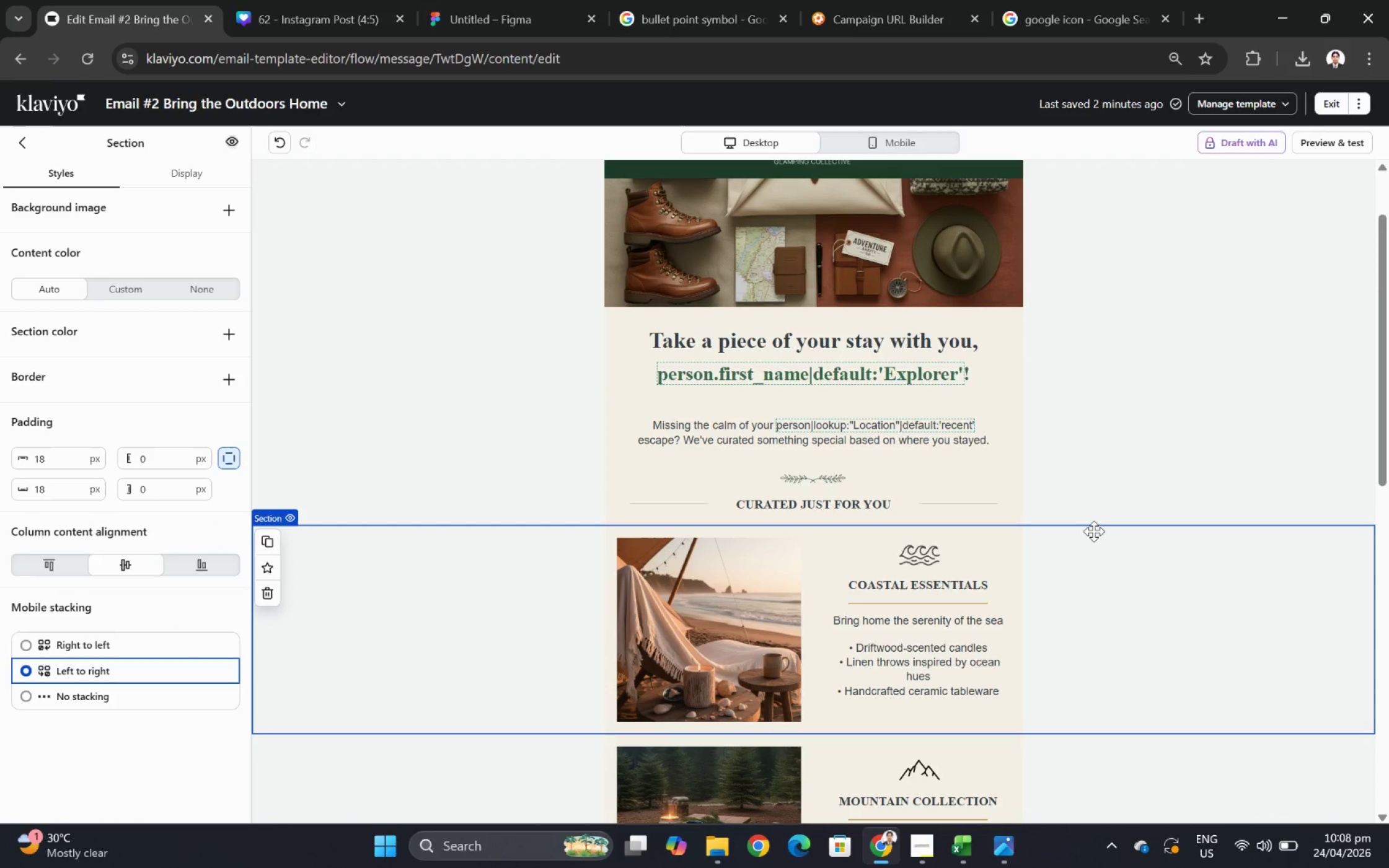 
scroll: coordinate [1078, 546], scroll_direction: down, amount: 2.0
 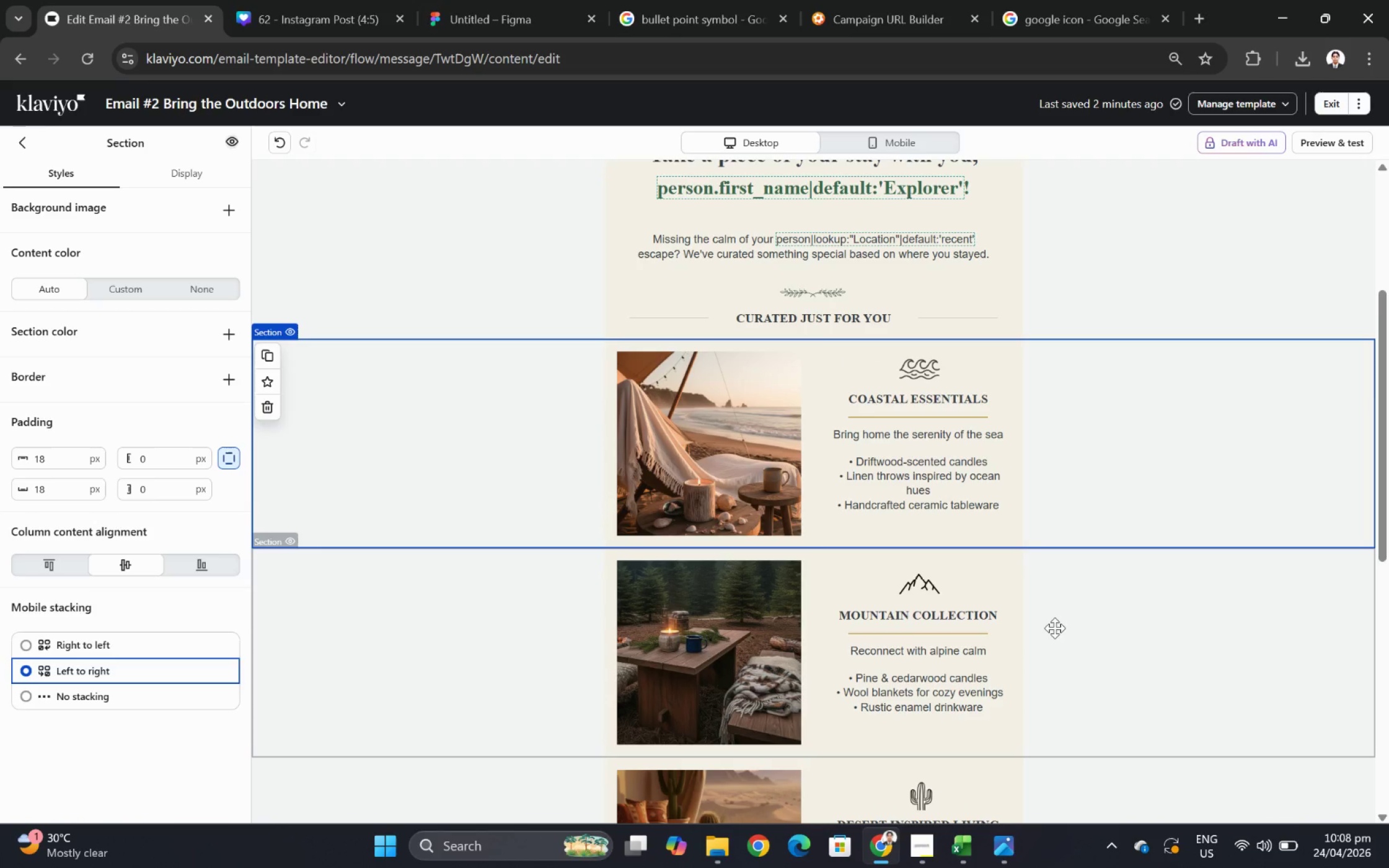 
left_click([1054, 628])
 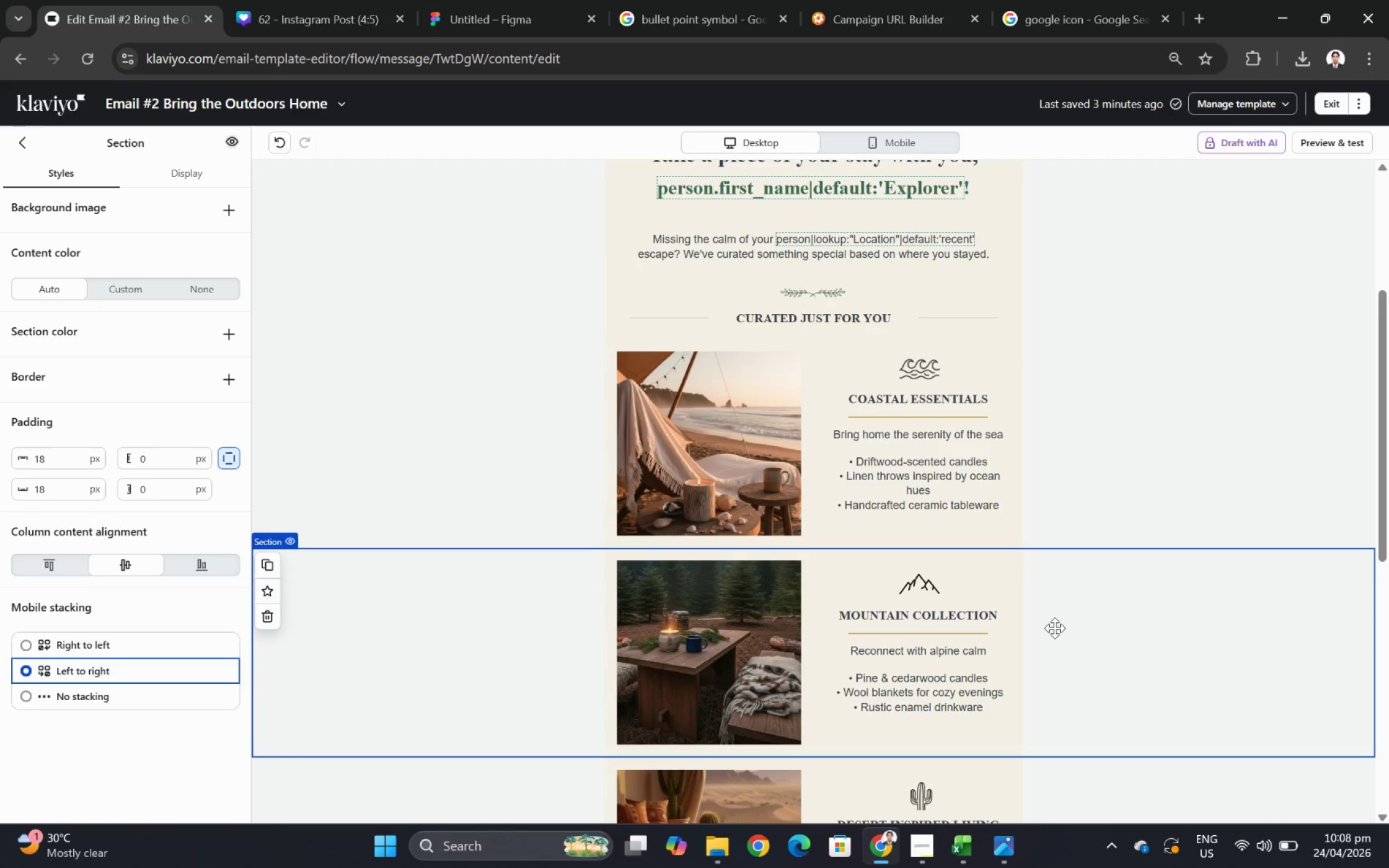 
wait(15.06)
 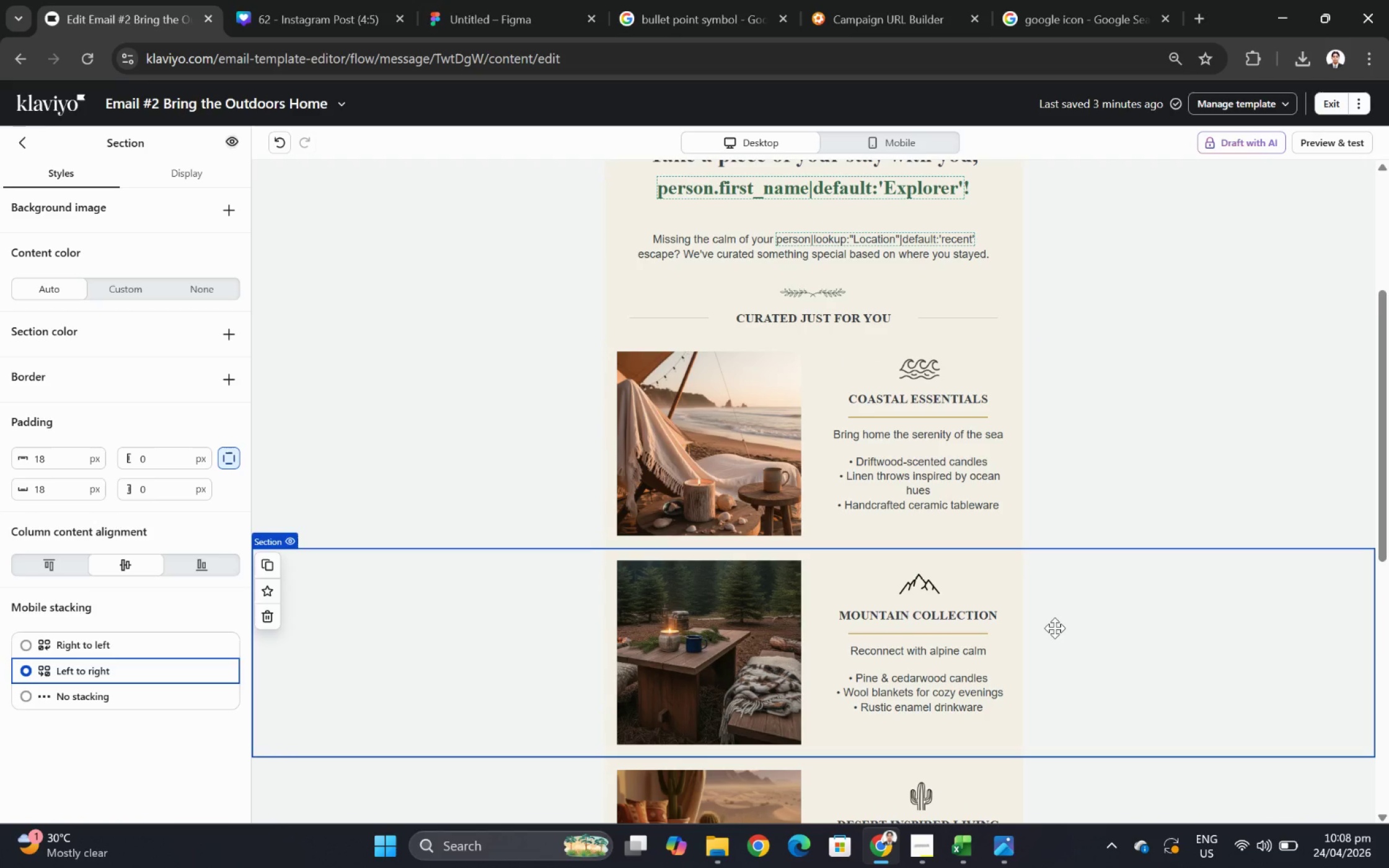 
left_click([977, 462])
 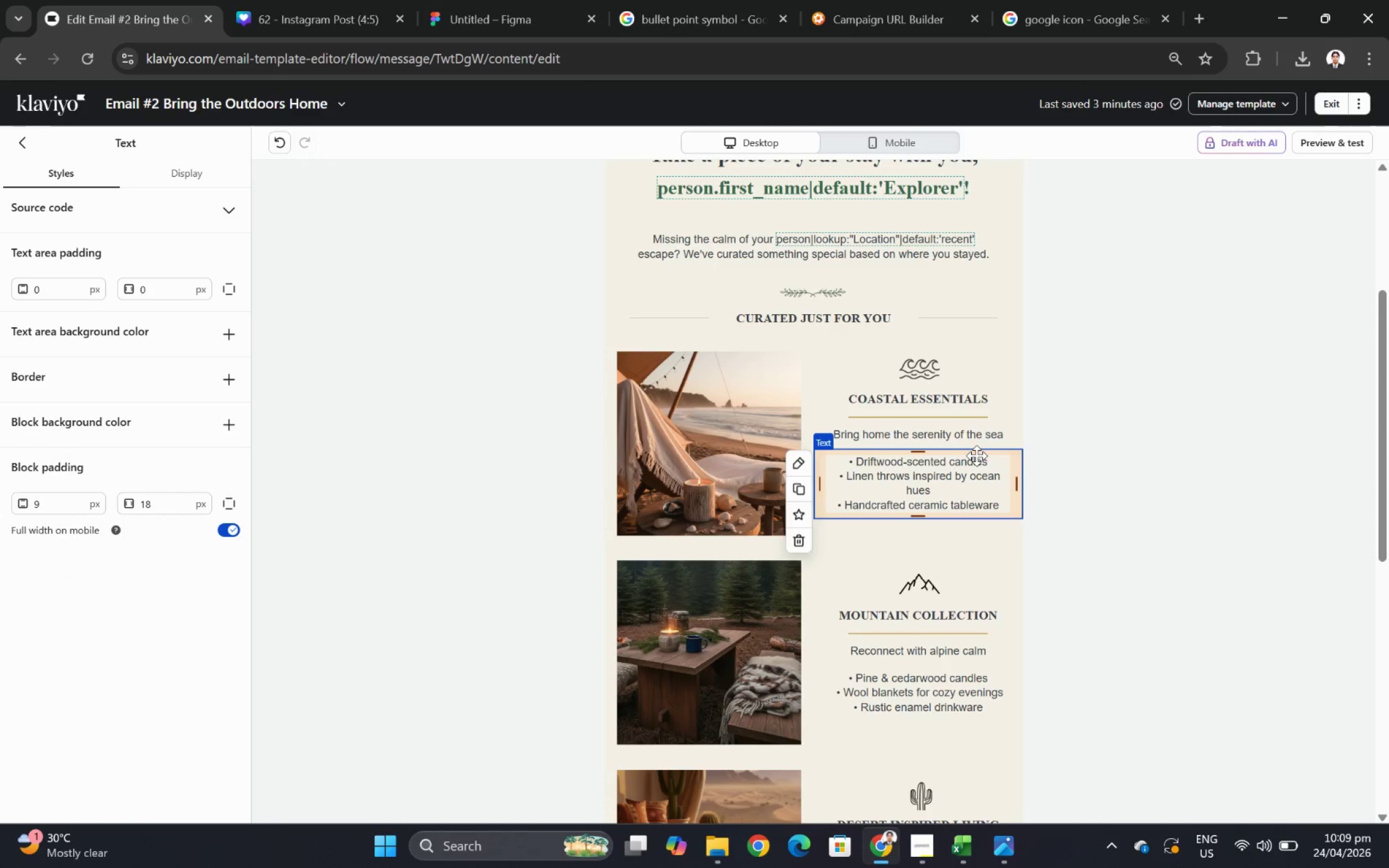 
wait(6.84)
 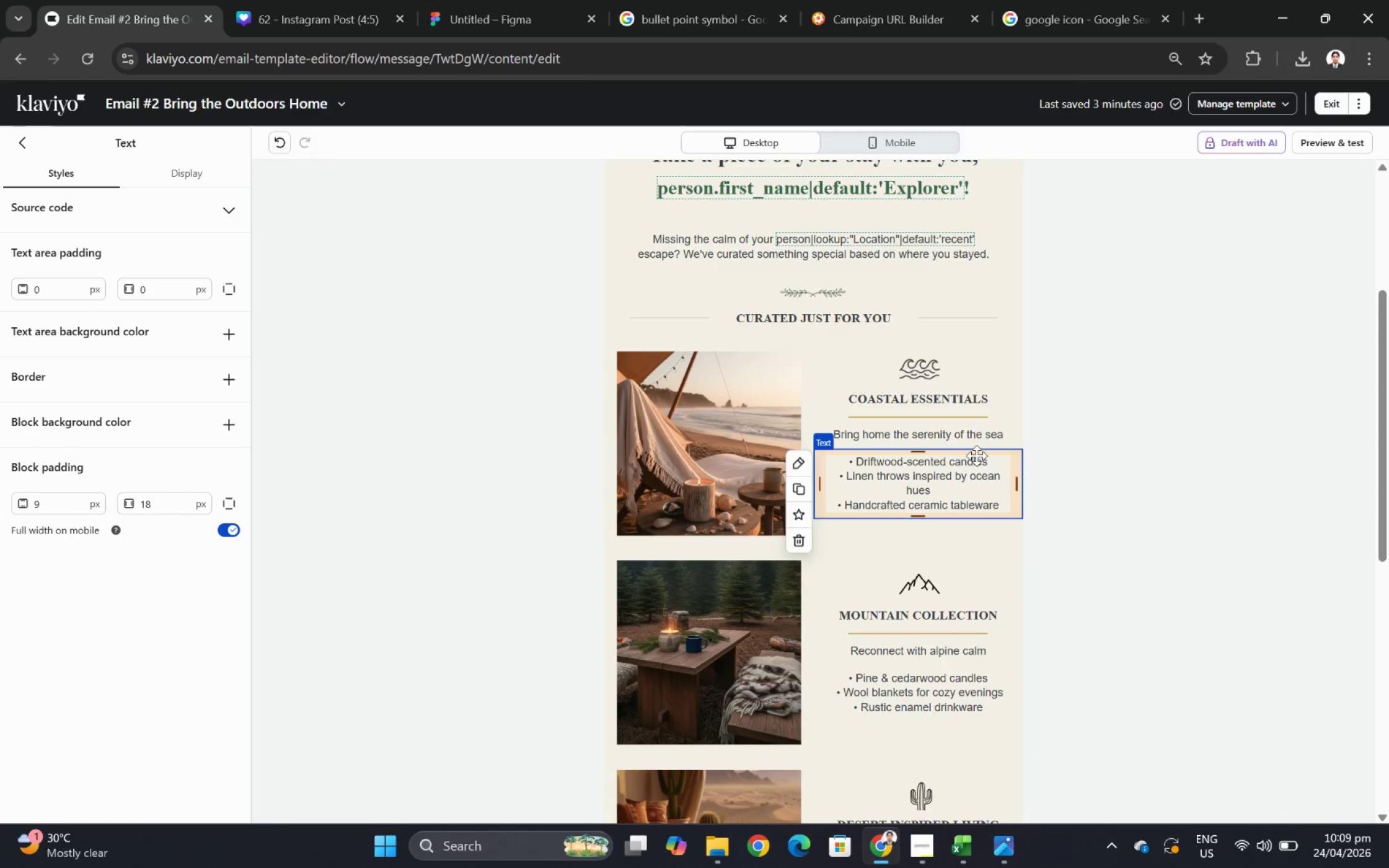 
left_click([1118, 488])
 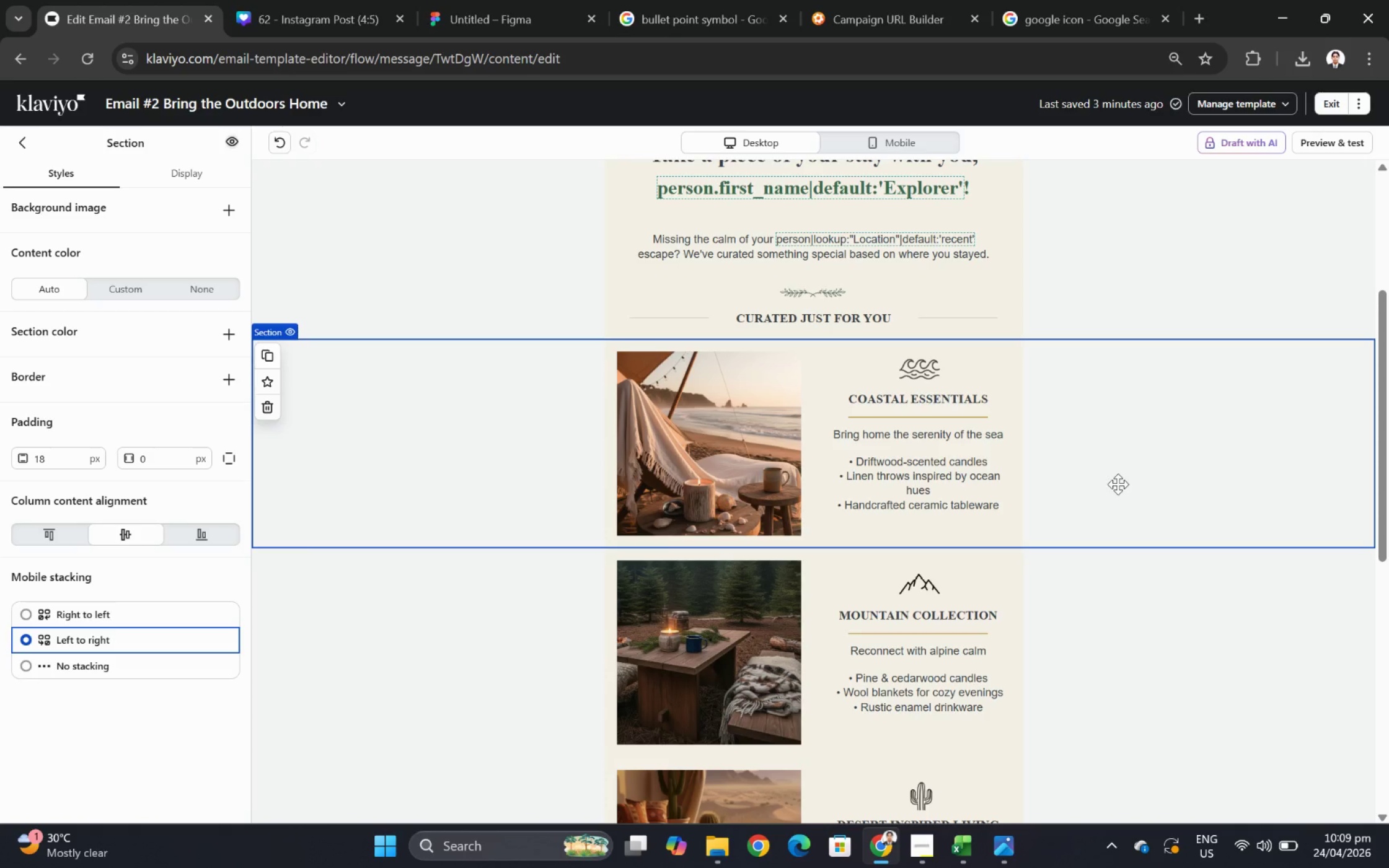 
scroll: coordinate [1118, 484], scroll_direction: up, amount: 1.0
 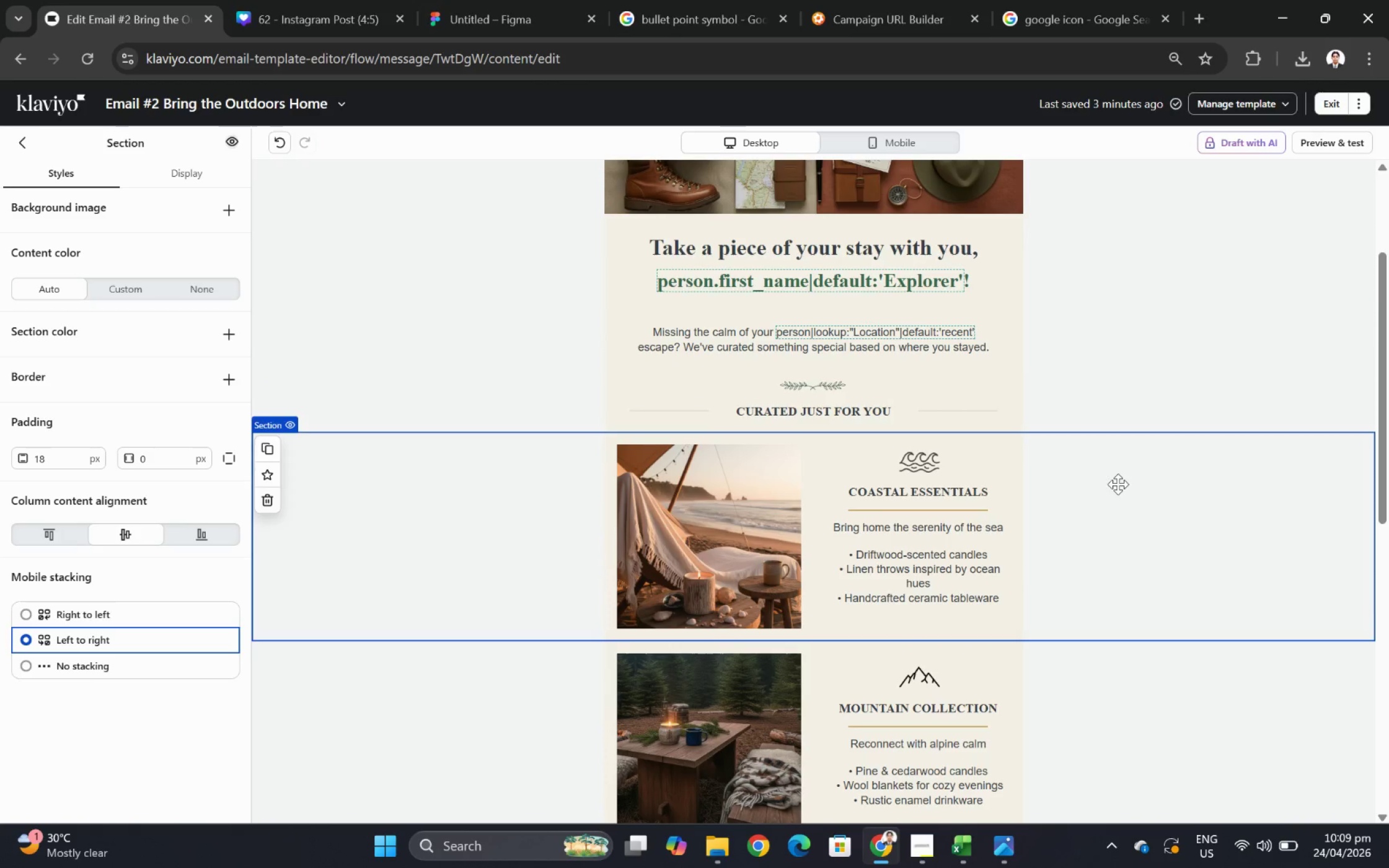 
wait(5.55)
 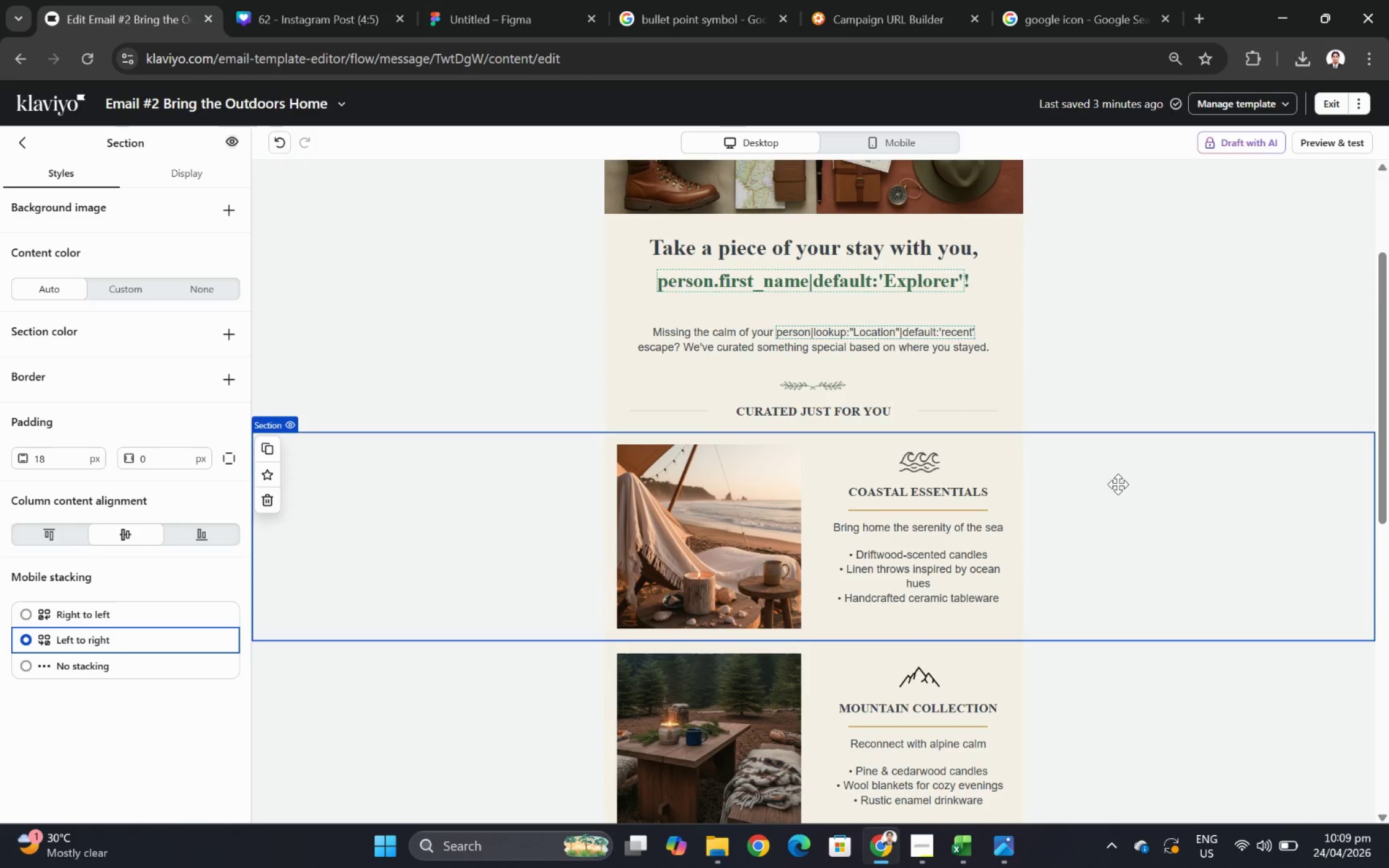 
scroll: coordinate [1117, 487], scroll_direction: up, amount: 2.0
 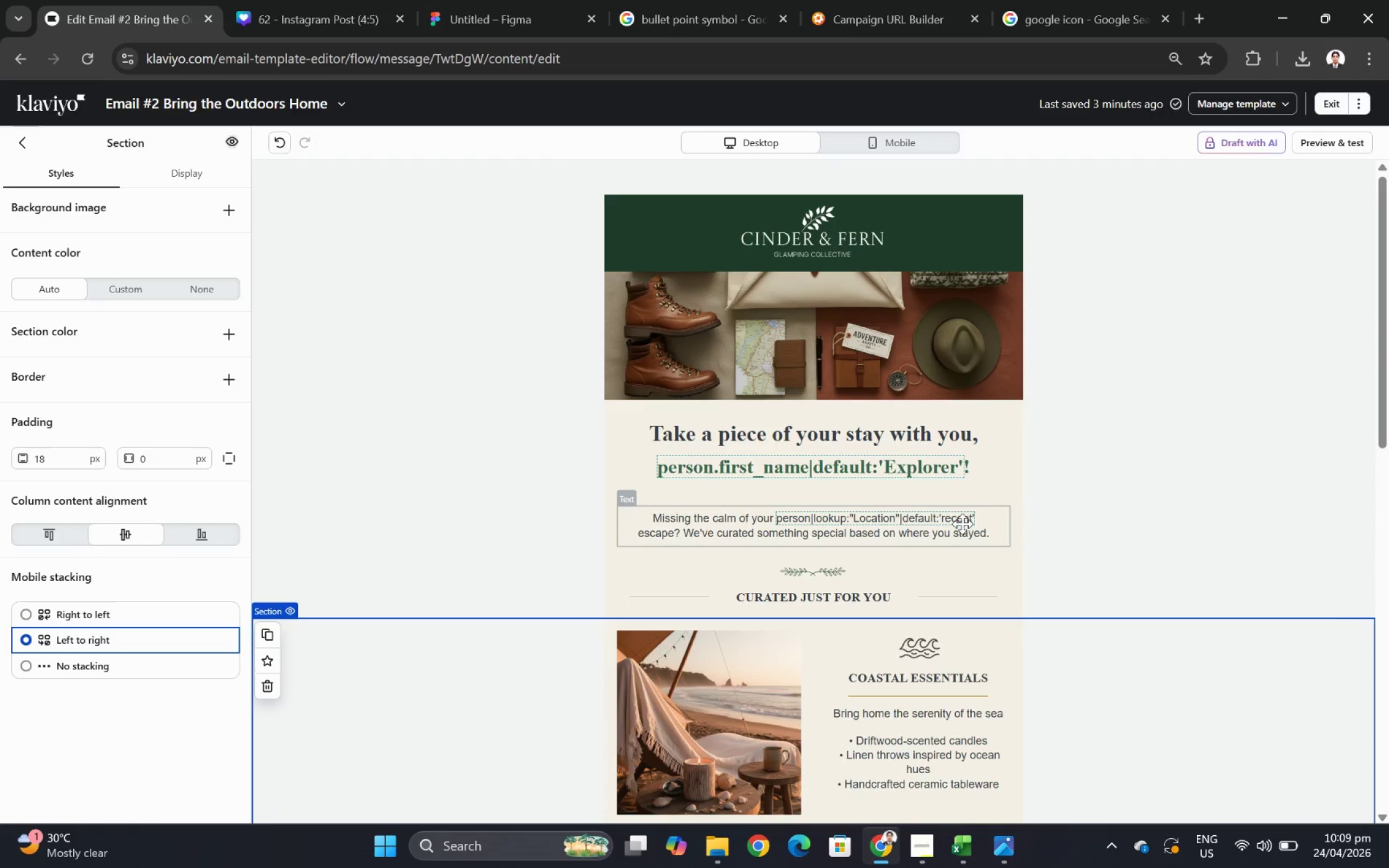 
left_click([962, 524])
 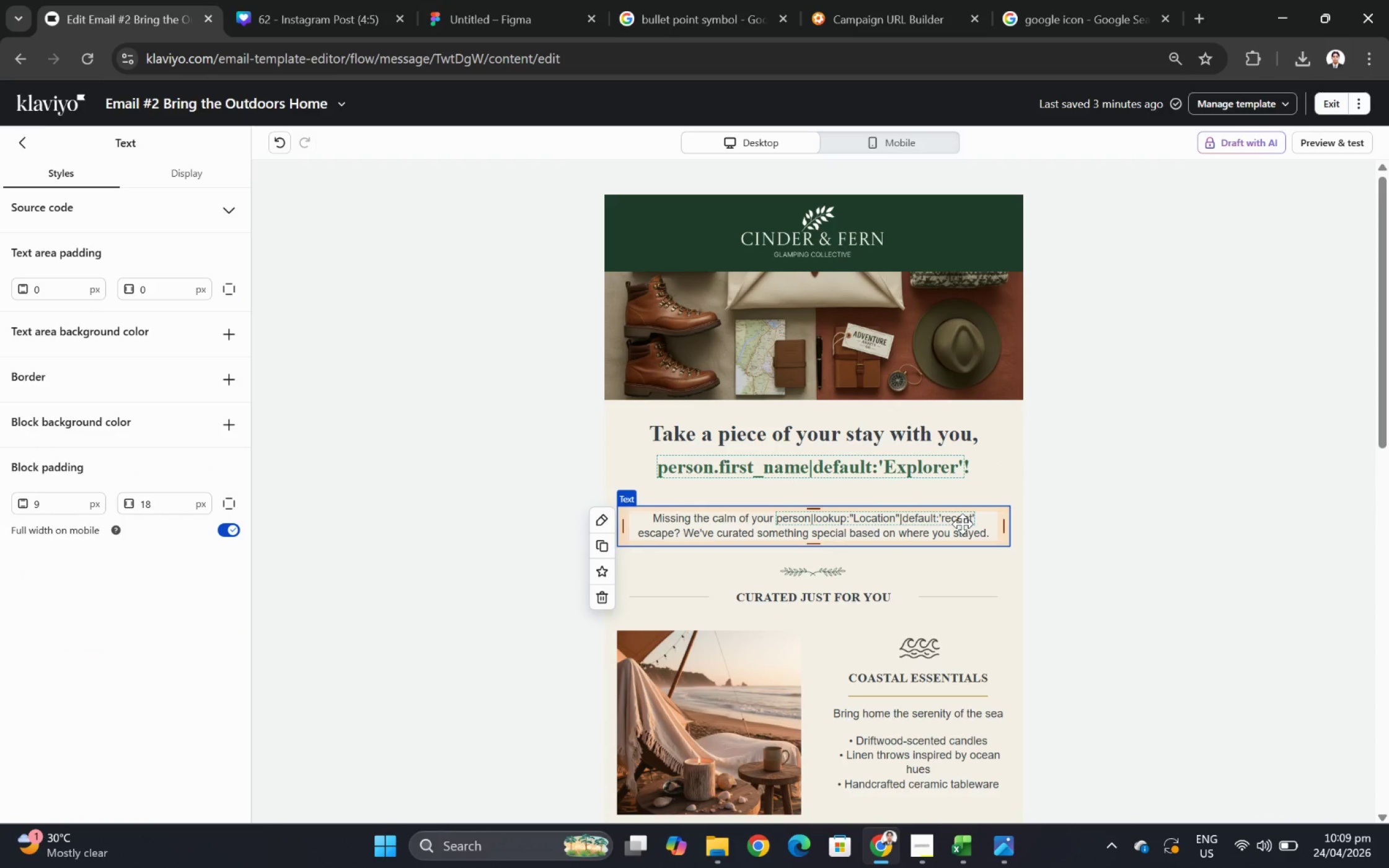 
double_click([962, 524])
 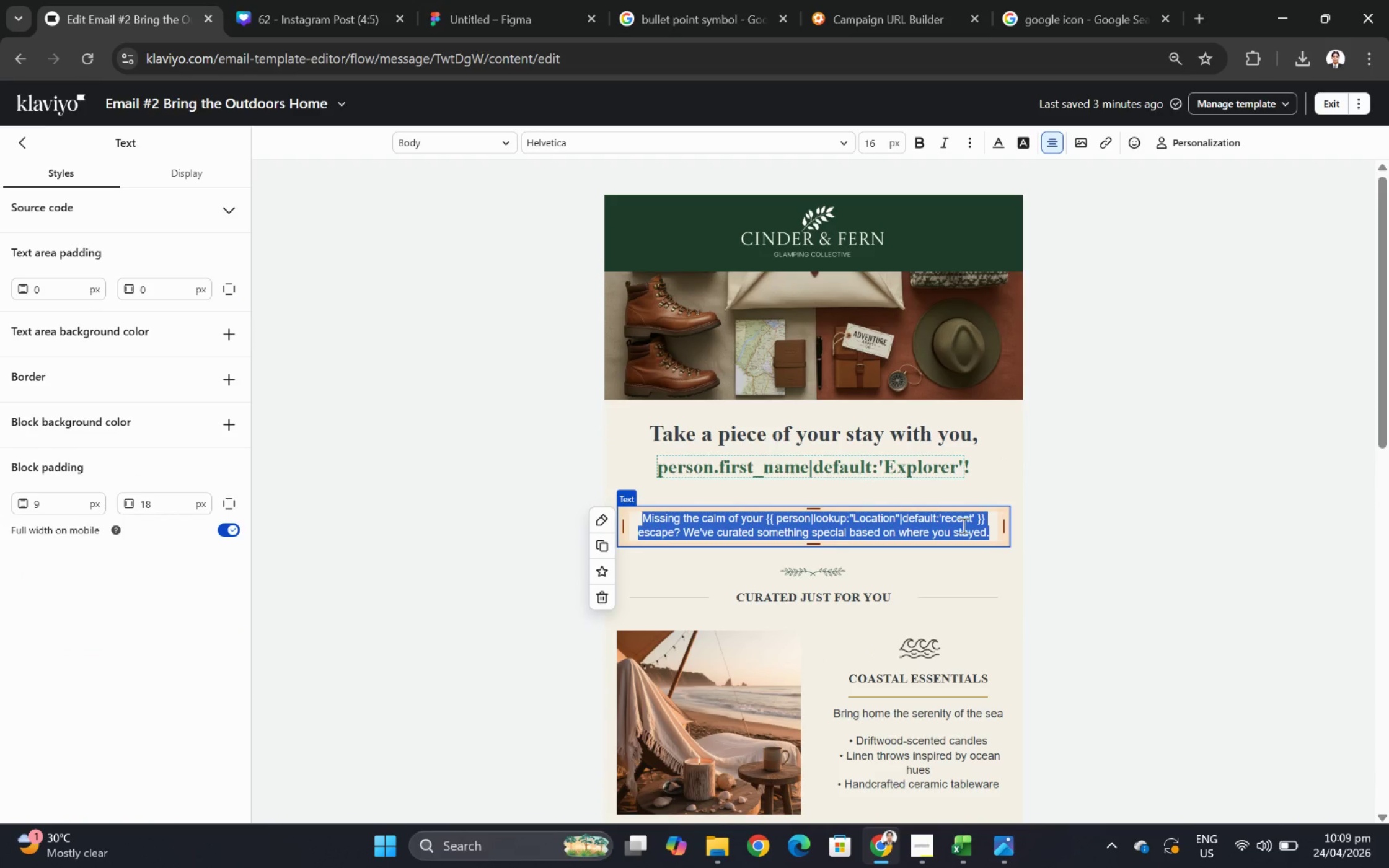 
scroll: coordinate [1172, 563], scroll_direction: down, amount: 7.0
 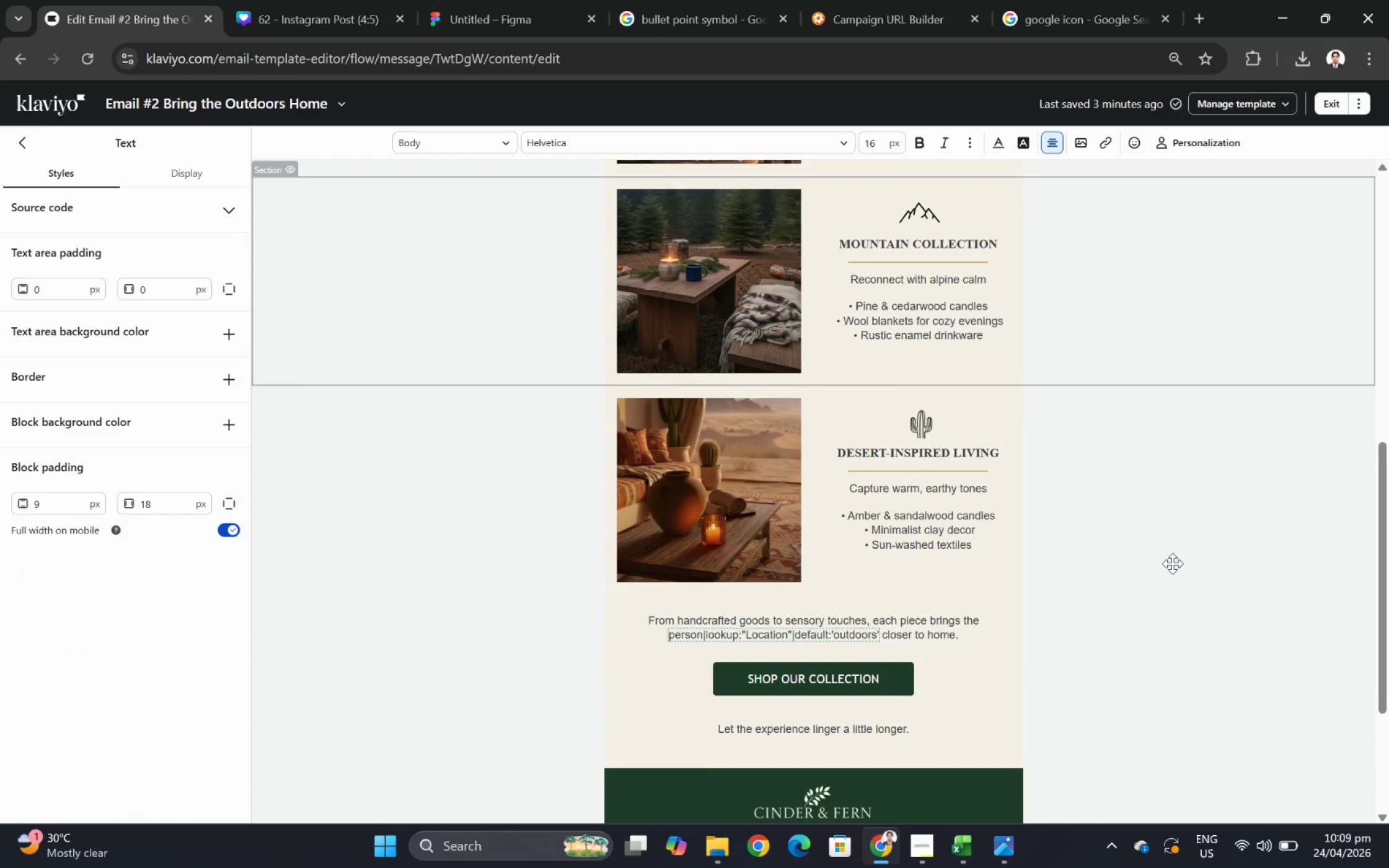 
scroll: coordinate [1173, 558], scroll_direction: up, amount: 6.0
 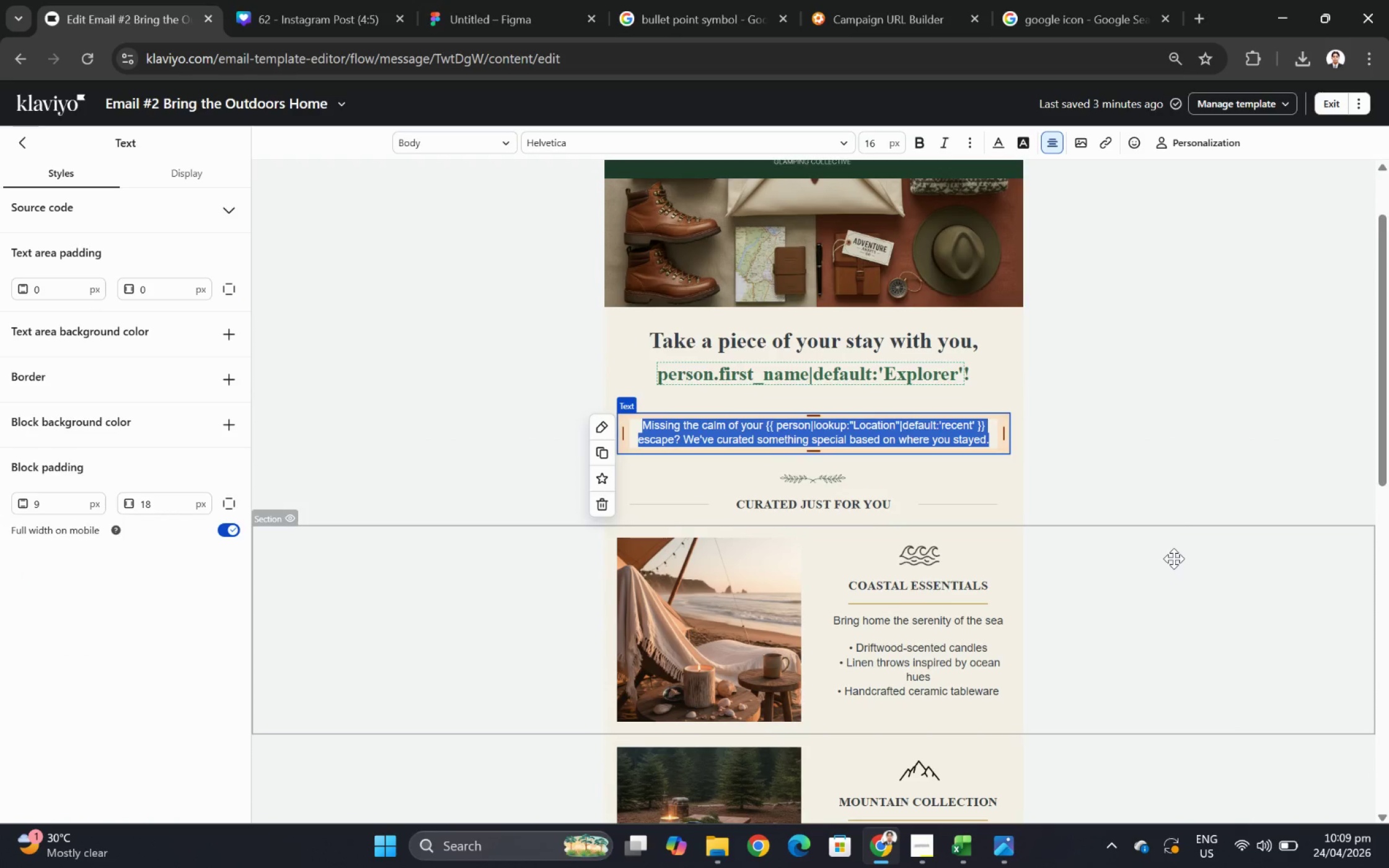 
wait(9.67)
 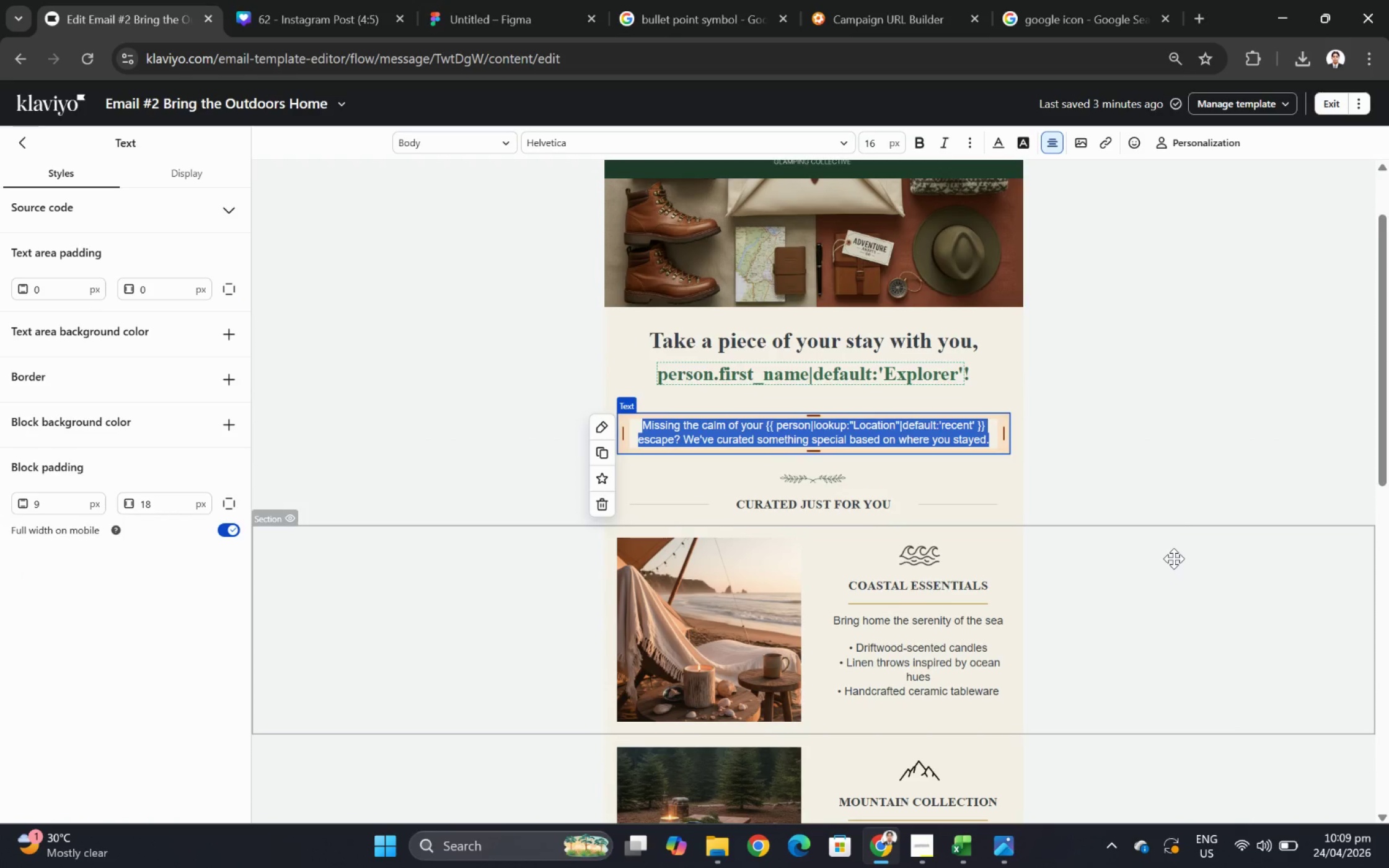 
left_click([1166, 555])
 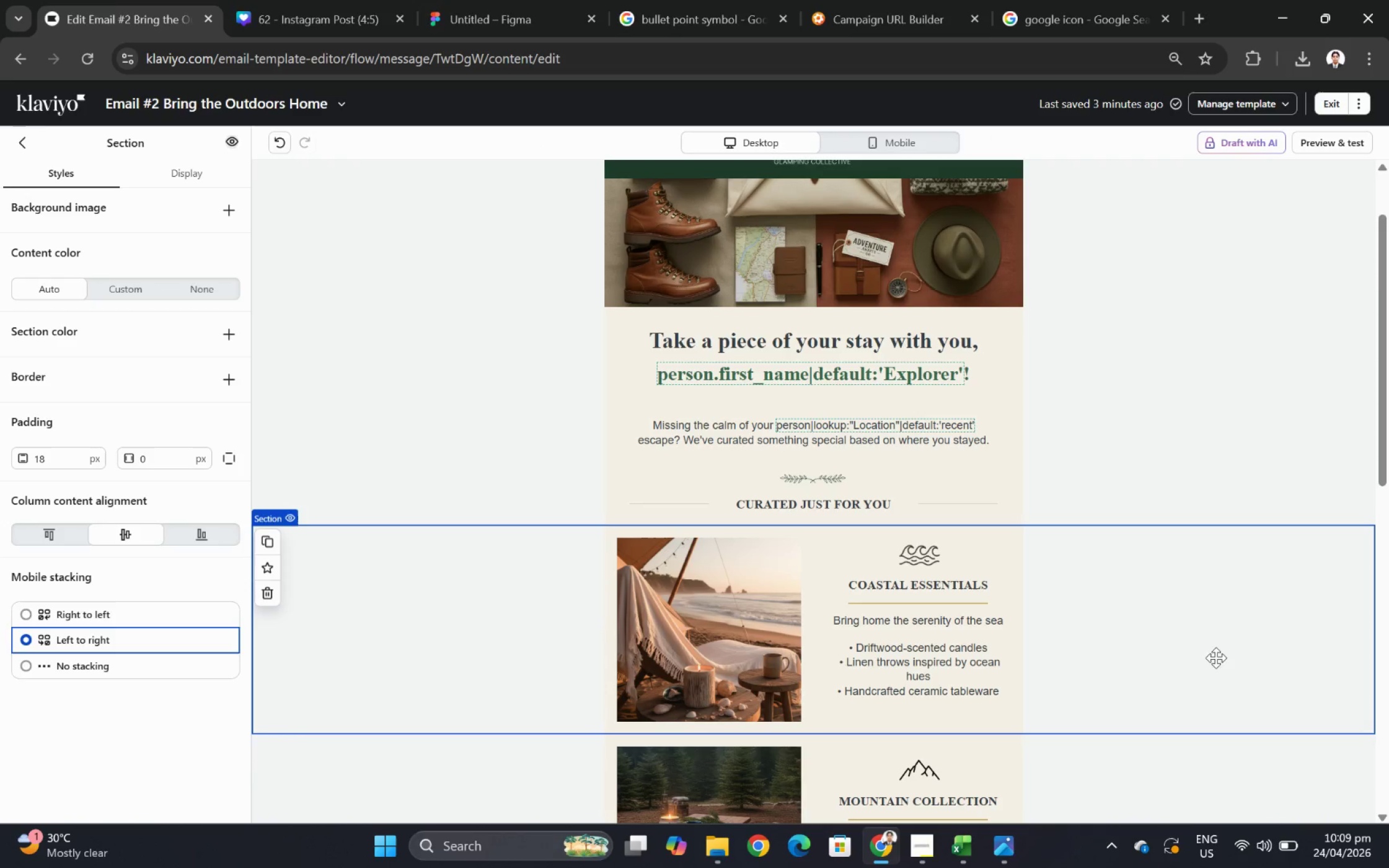 
scroll: coordinate [1216, 658], scroll_direction: down, amount: 1.0
 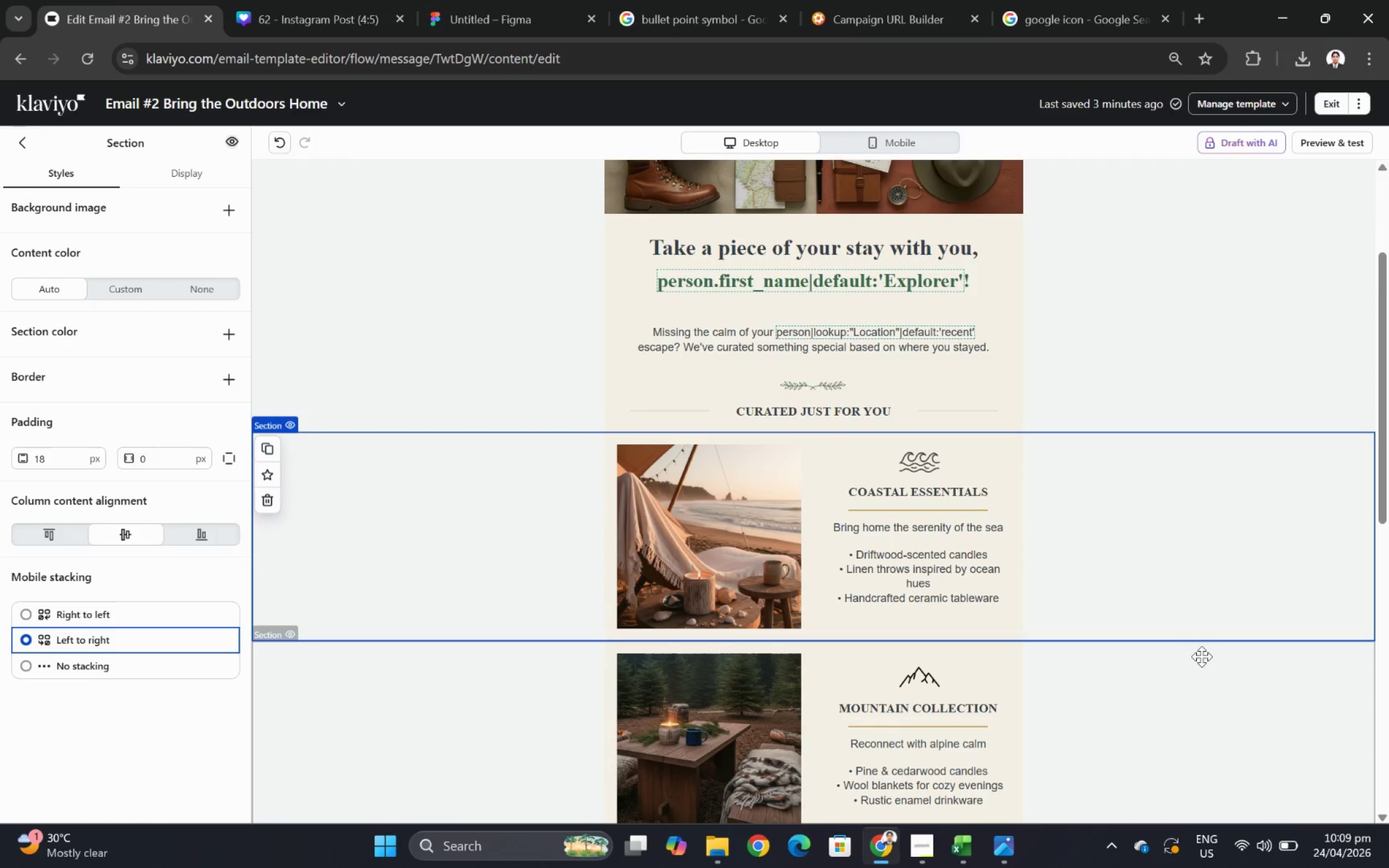 
left_click([1201, 656])
 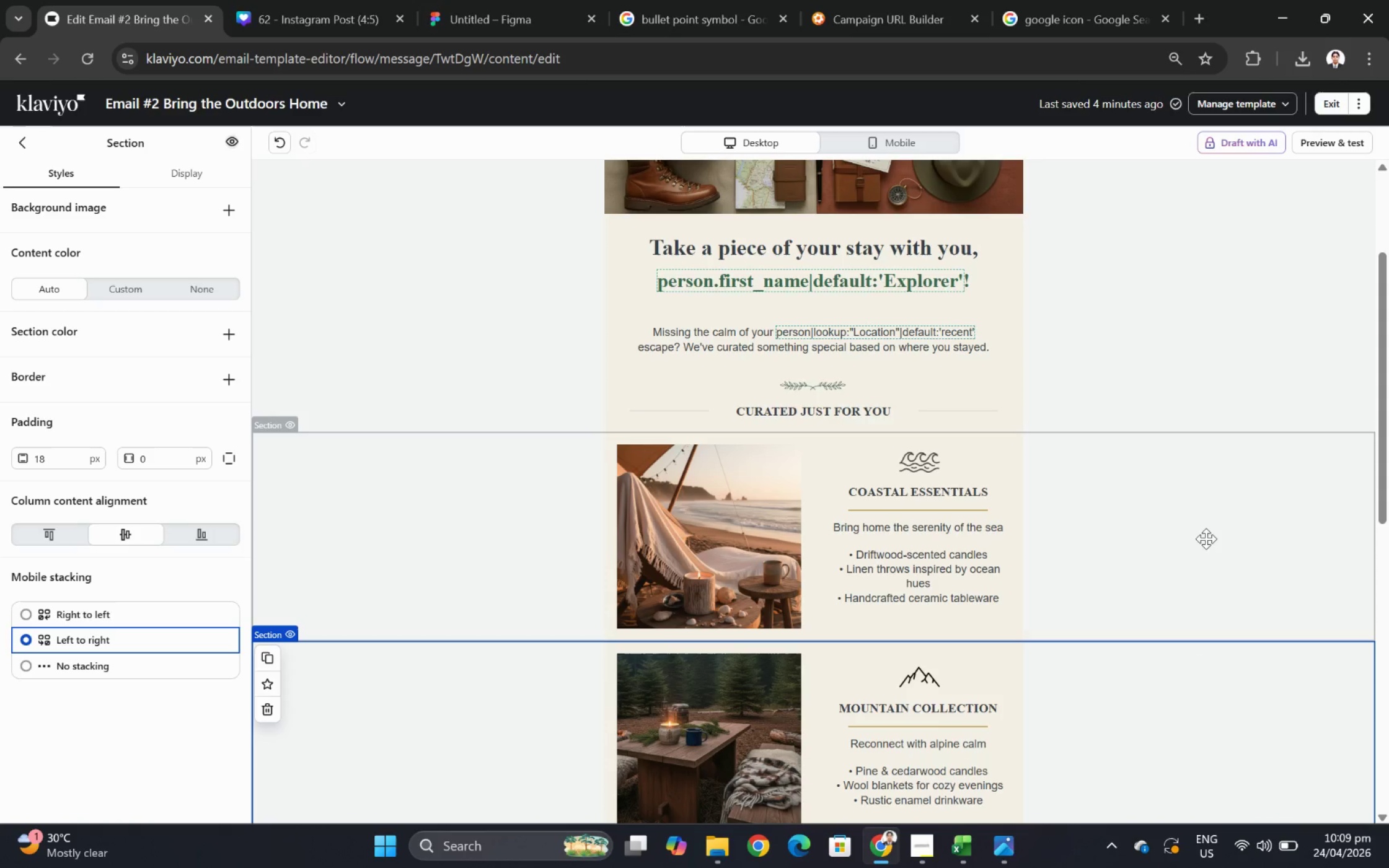 
left_click([1205, 526])
 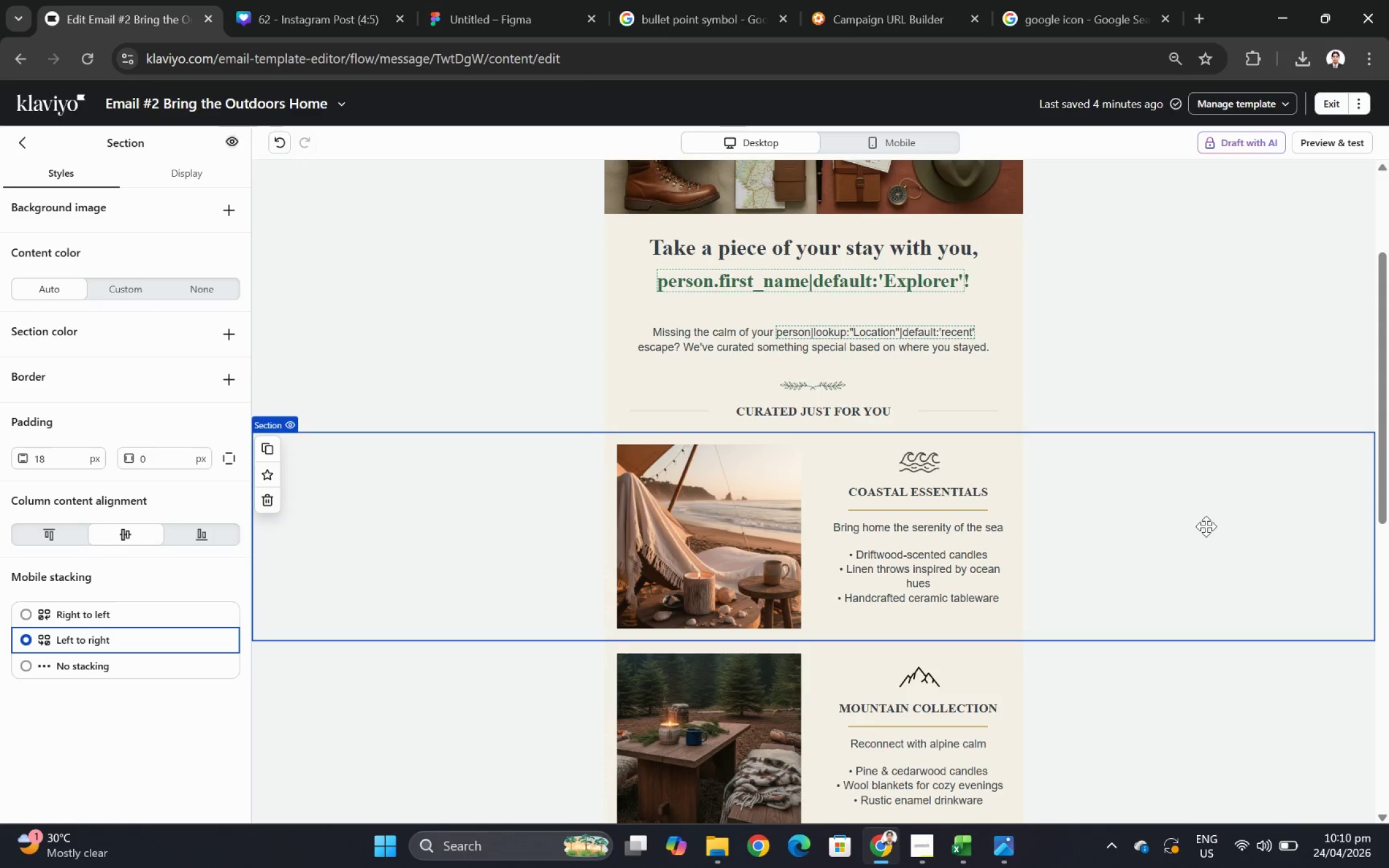 
wait(26.8)
 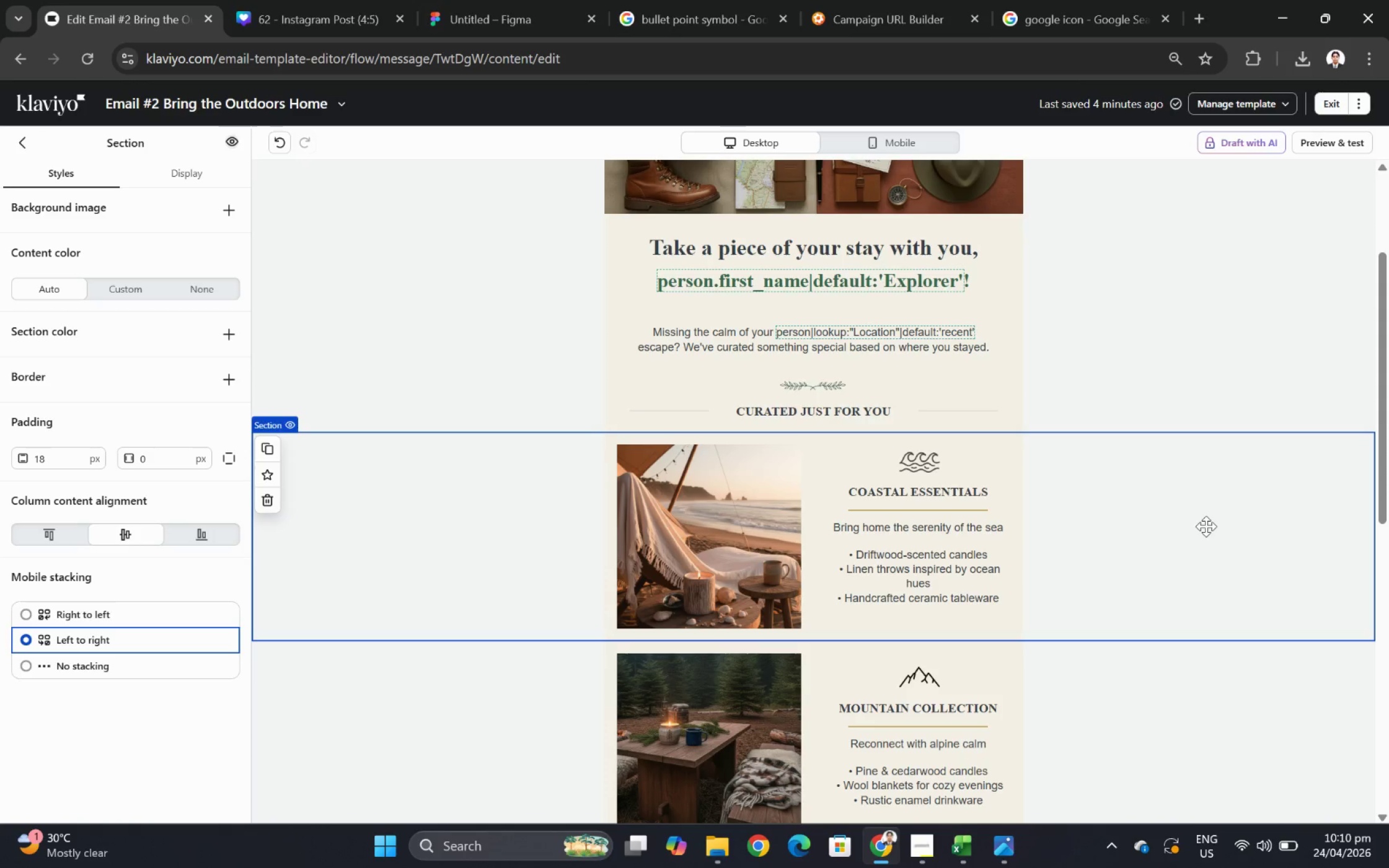 
double_click([780, 338])
 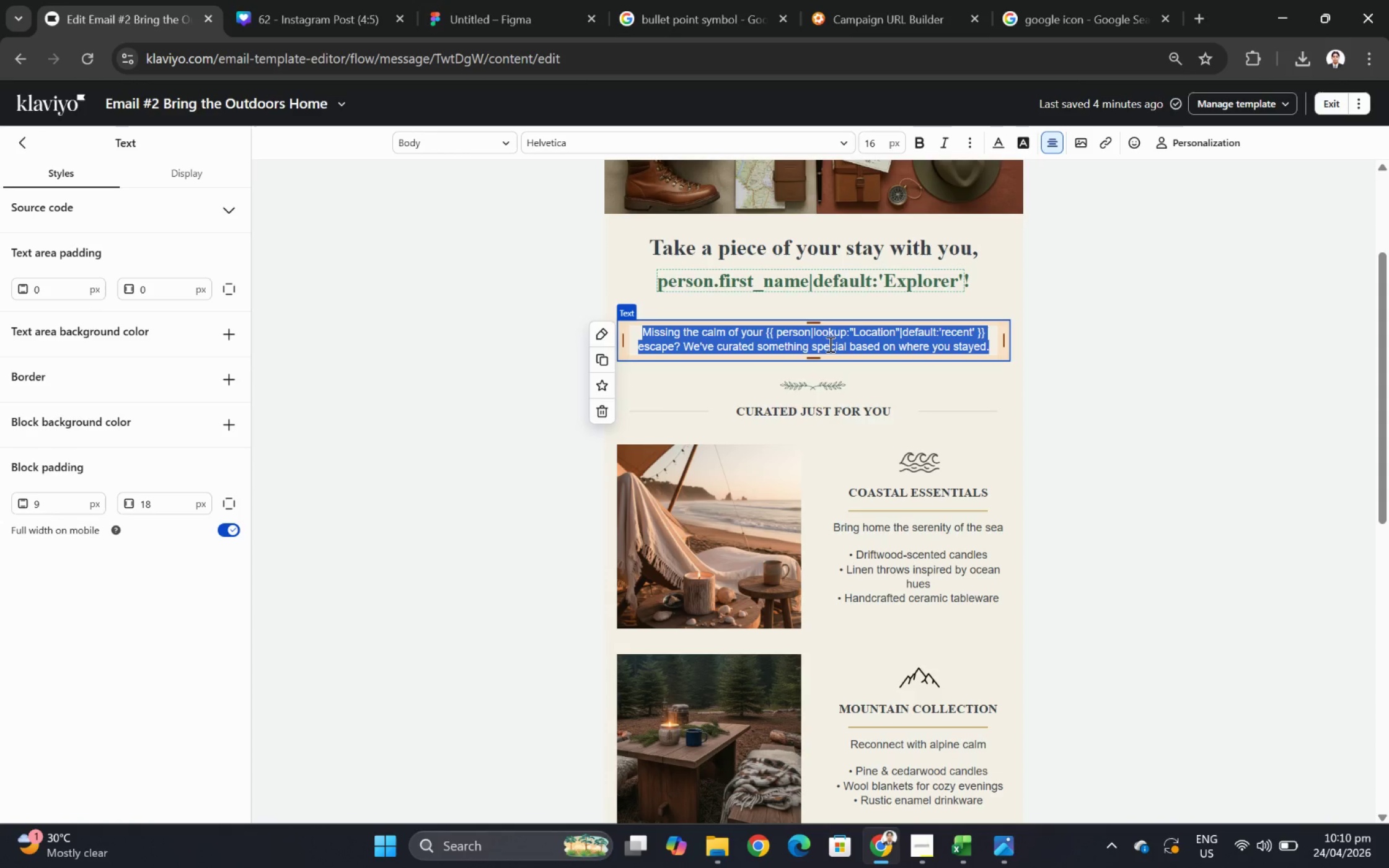 
wait(7.38)
 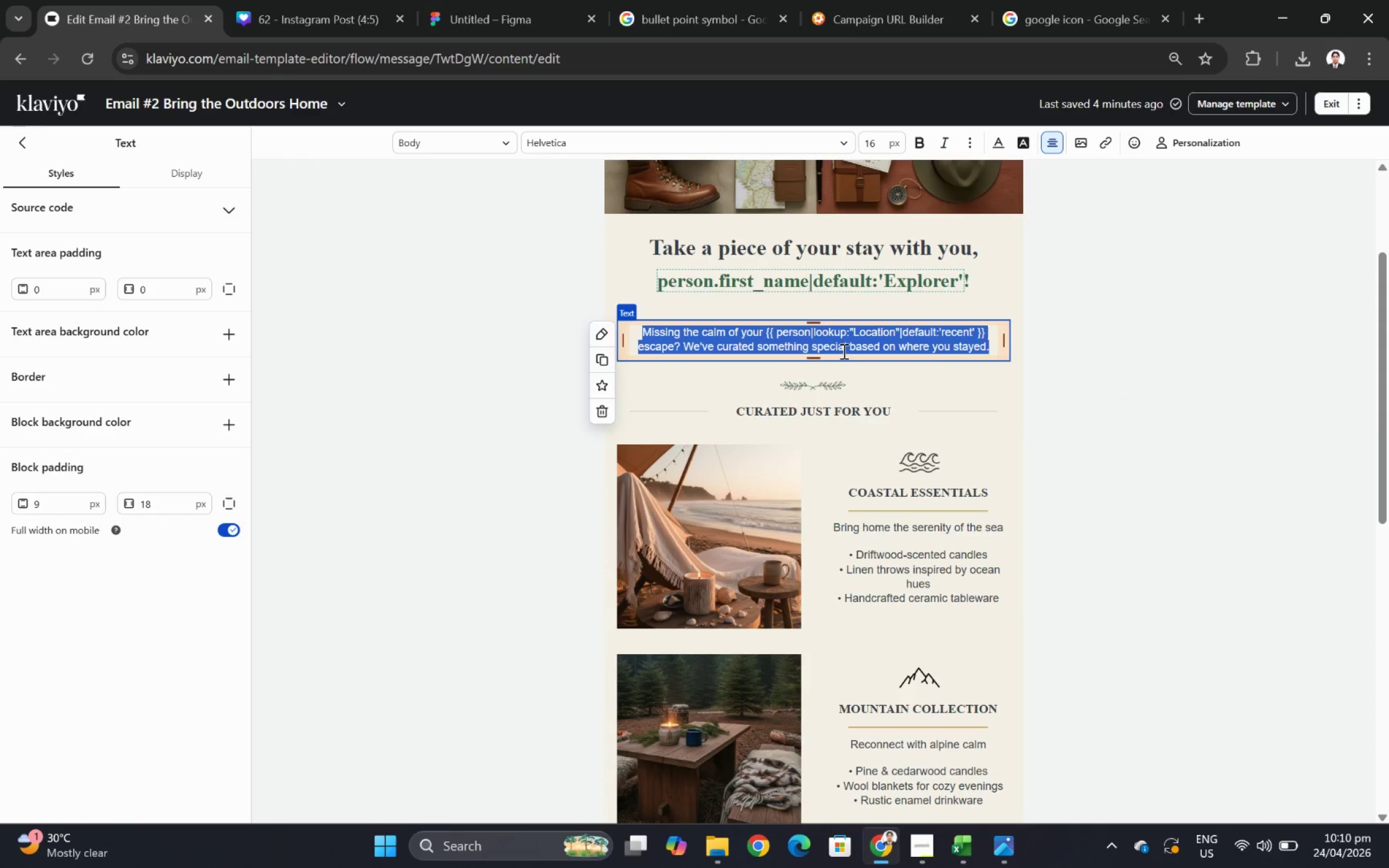 
left_click([738, 333])
 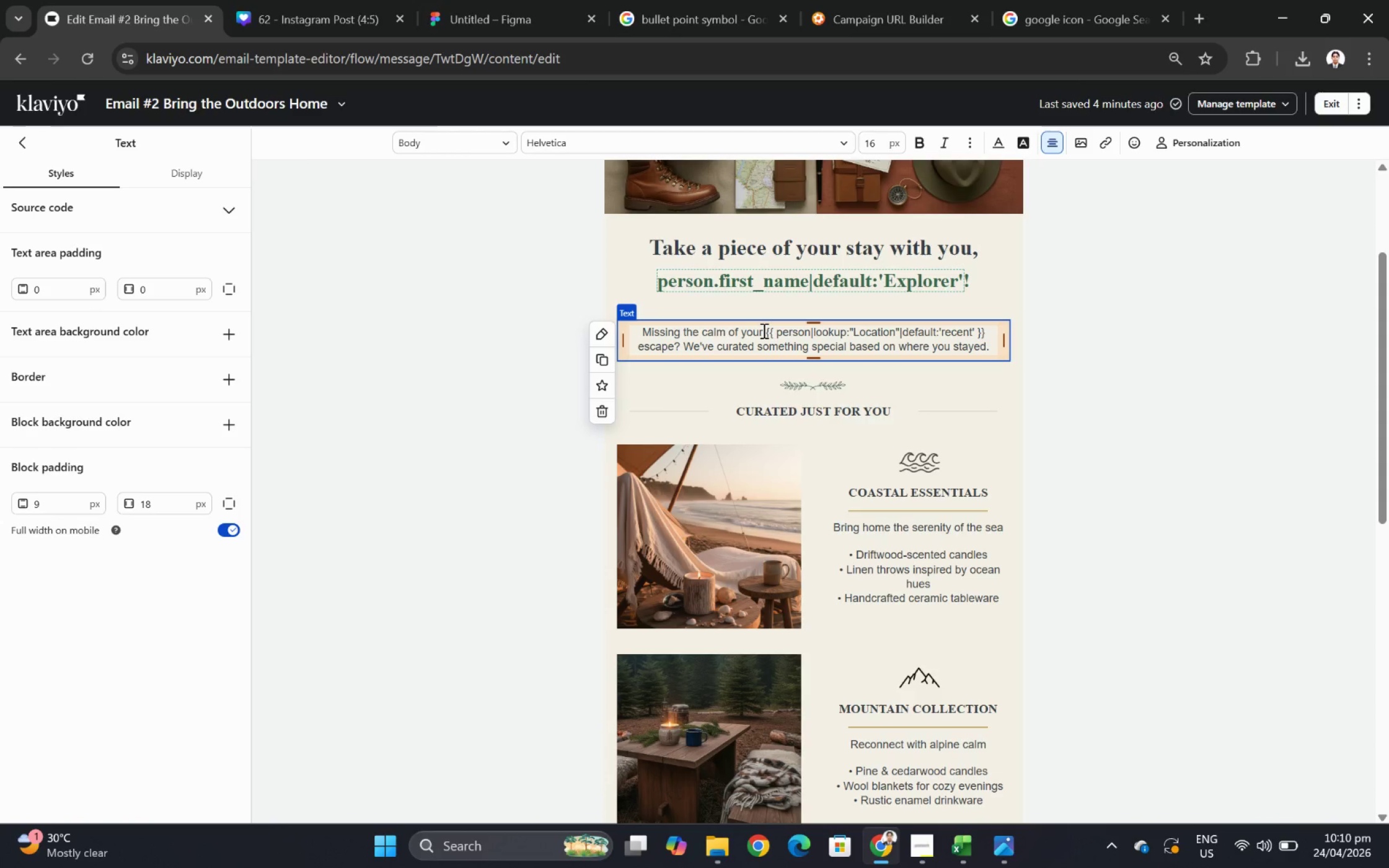 
left_click_drag(start_coordinate=[762, 330], to_coordinate=[628, 325])
 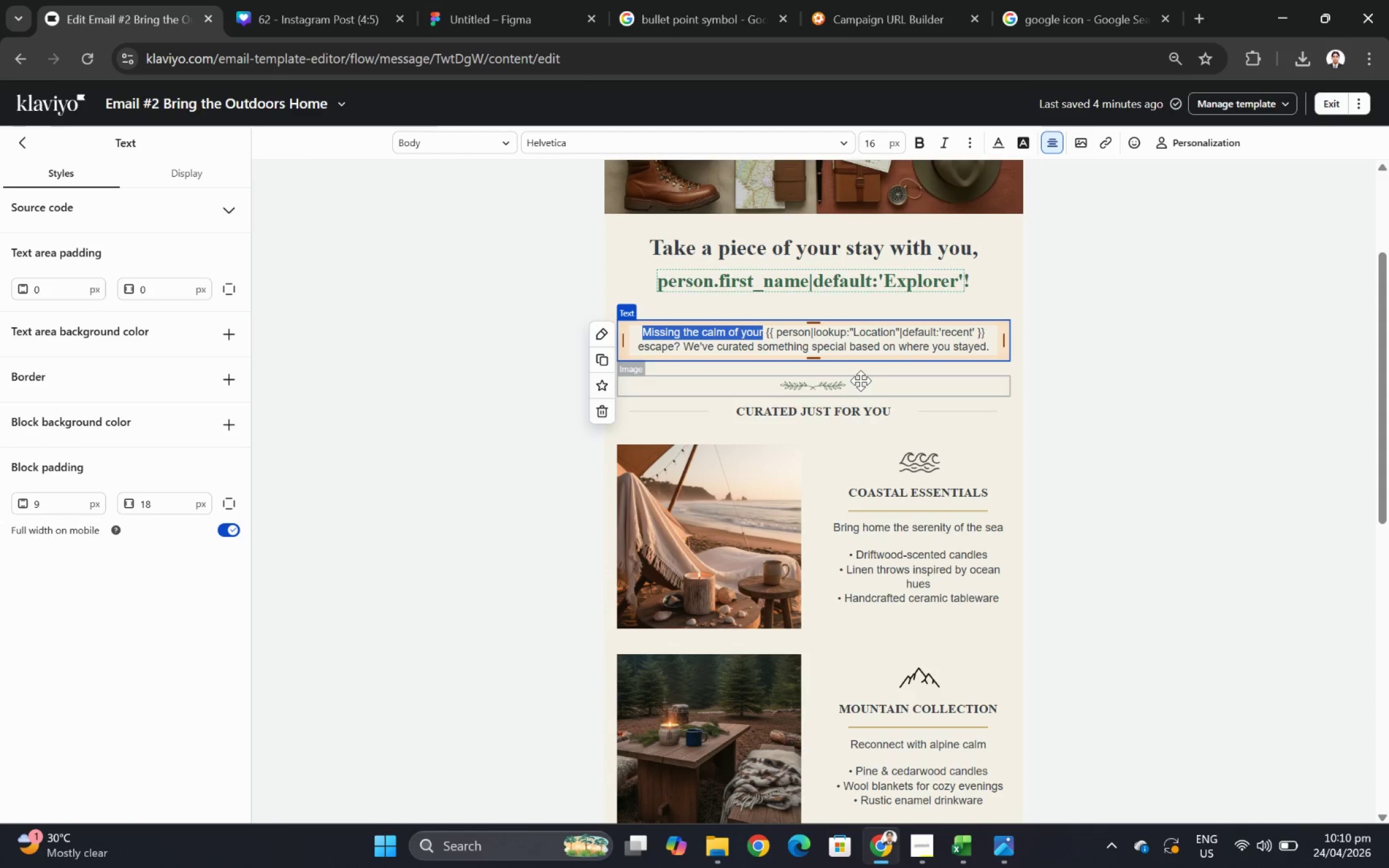 
type(Whwter )
key(Backspace)
key(Backspace)
key(Backspace)
key(Backspace)
key(Backspace)
type(ether it was a nearby retreat or )
 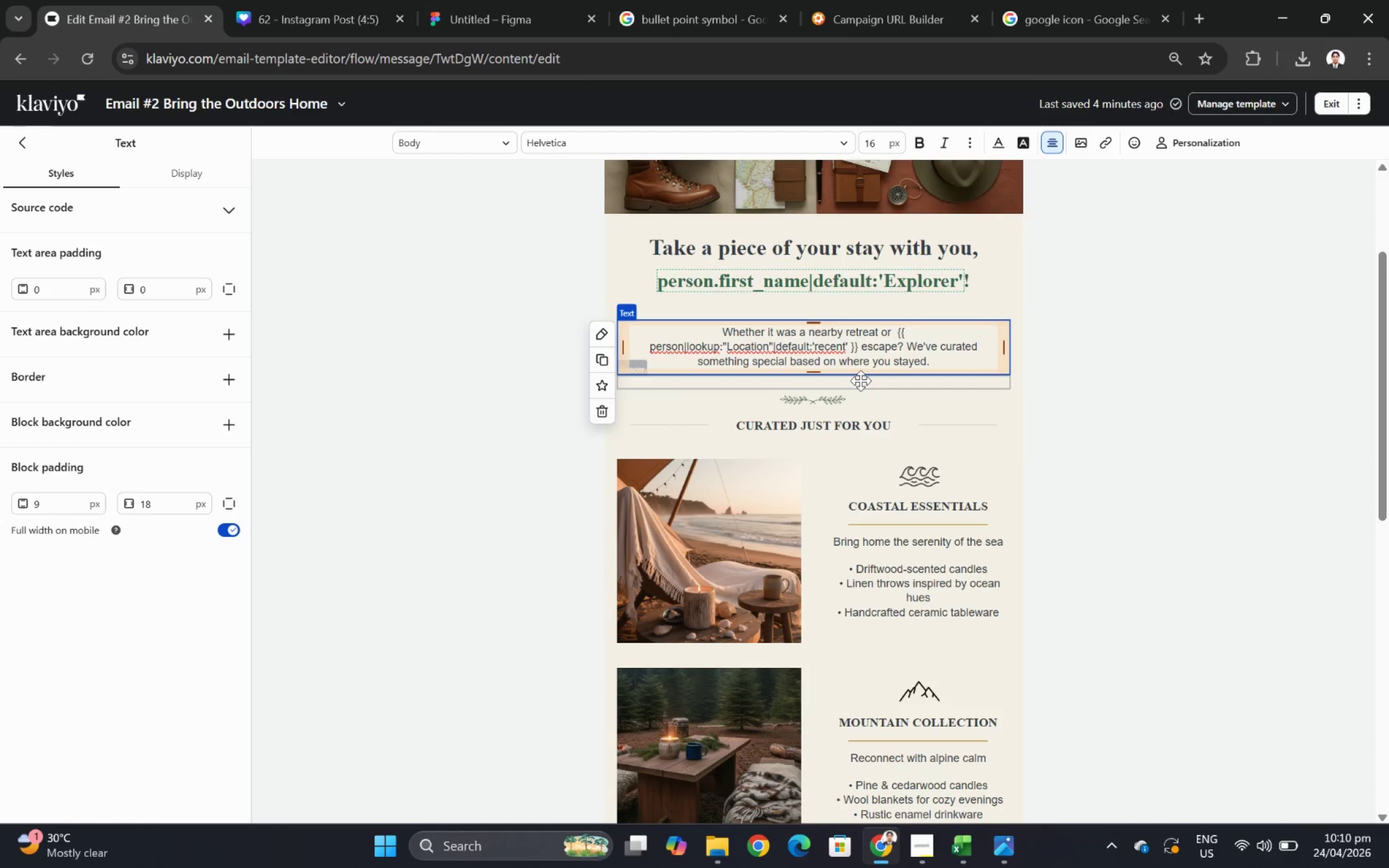 
type(a journey away, )
 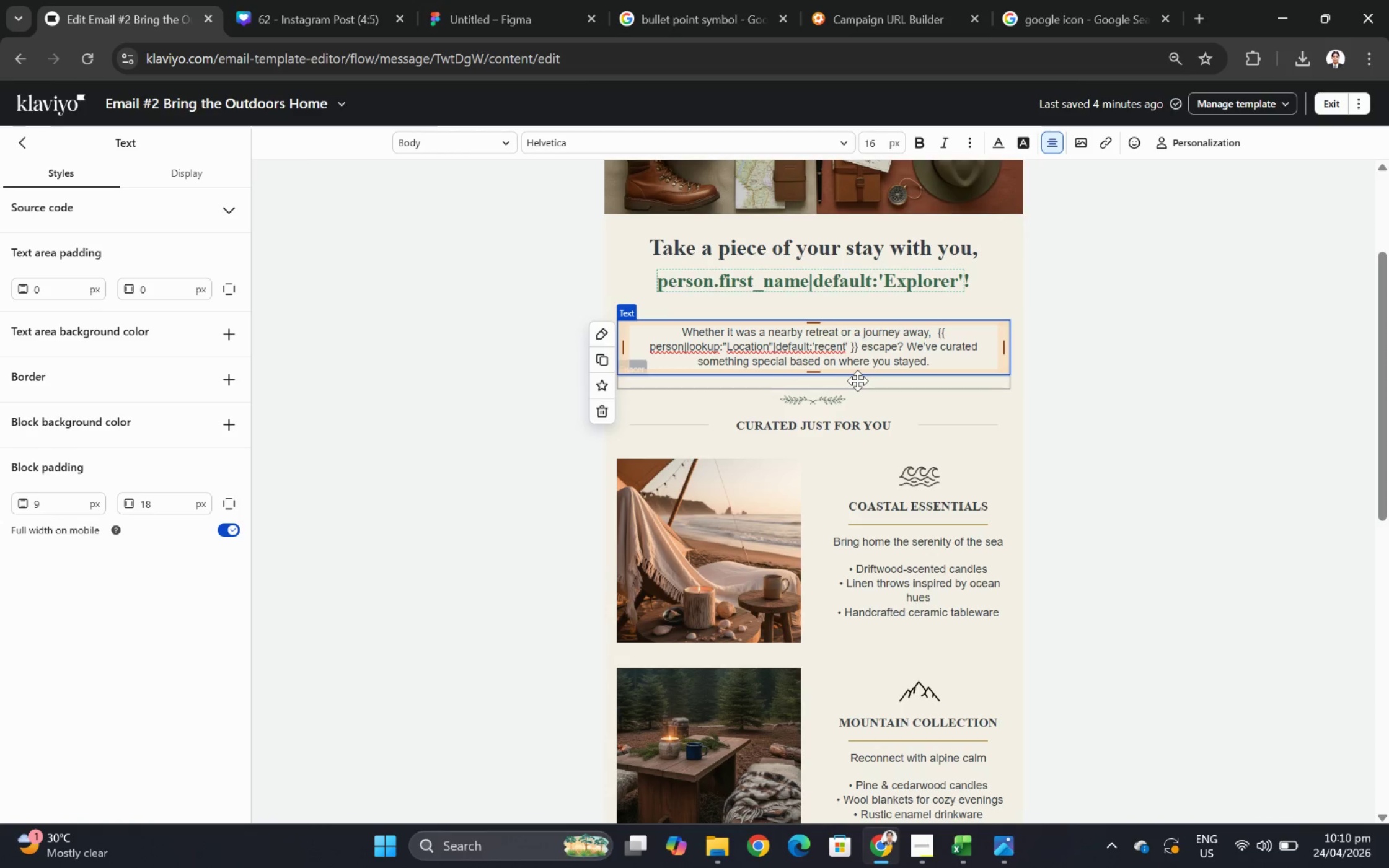 
wait(15.12)
 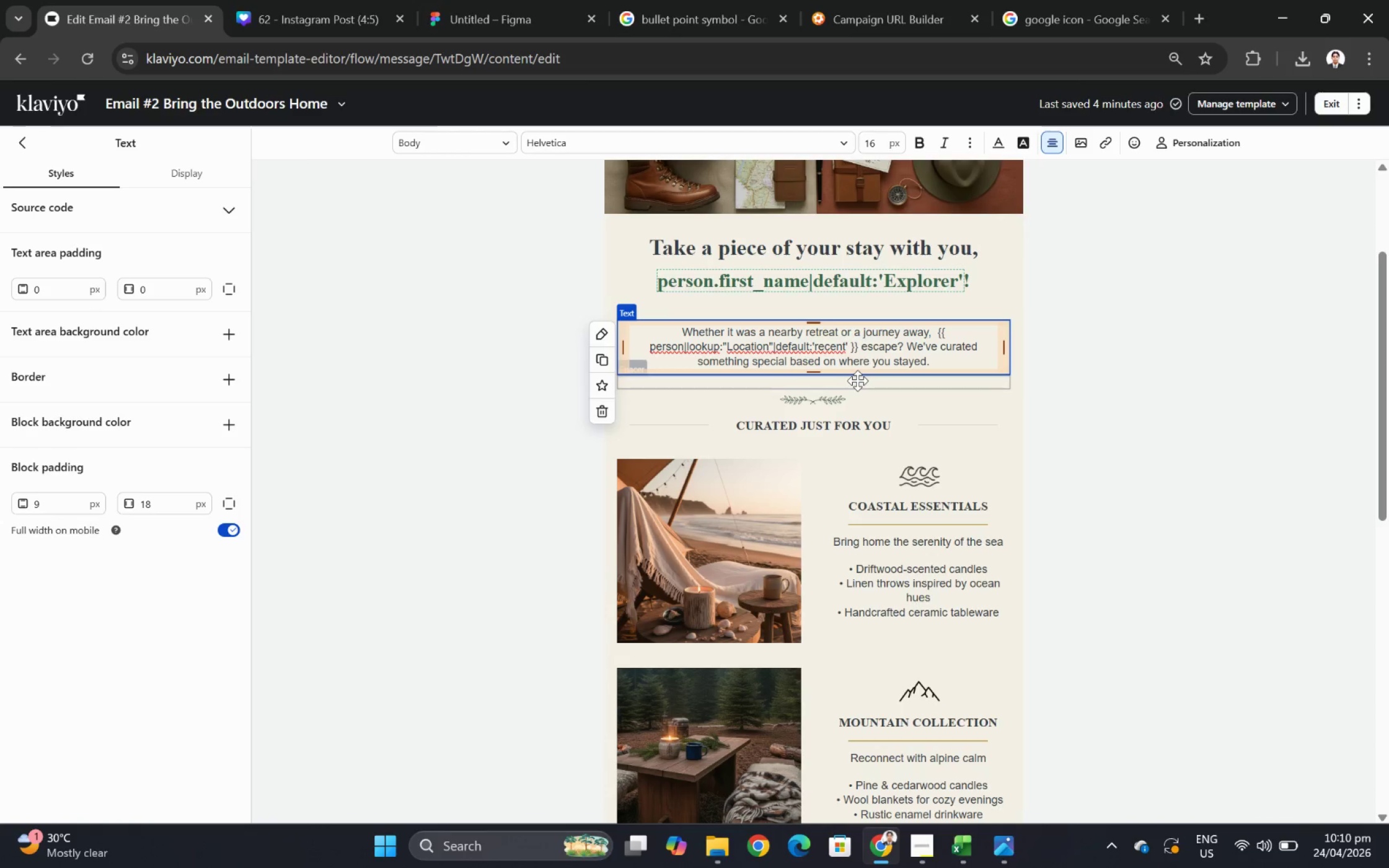 
type(your time in our)
 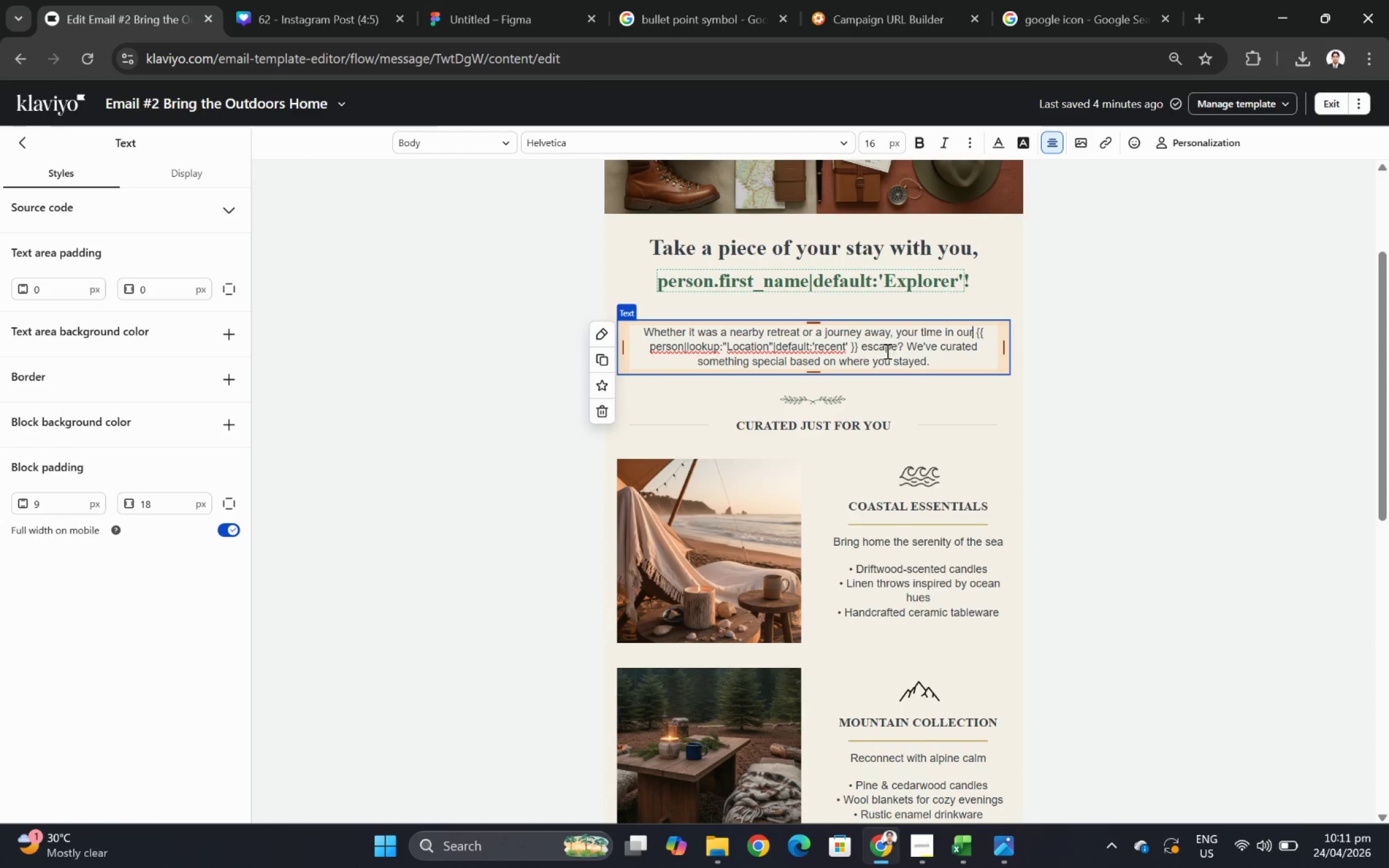 
left_click_drag(start_coordinate=[860, 347], to_coordinate=[950, 367])
 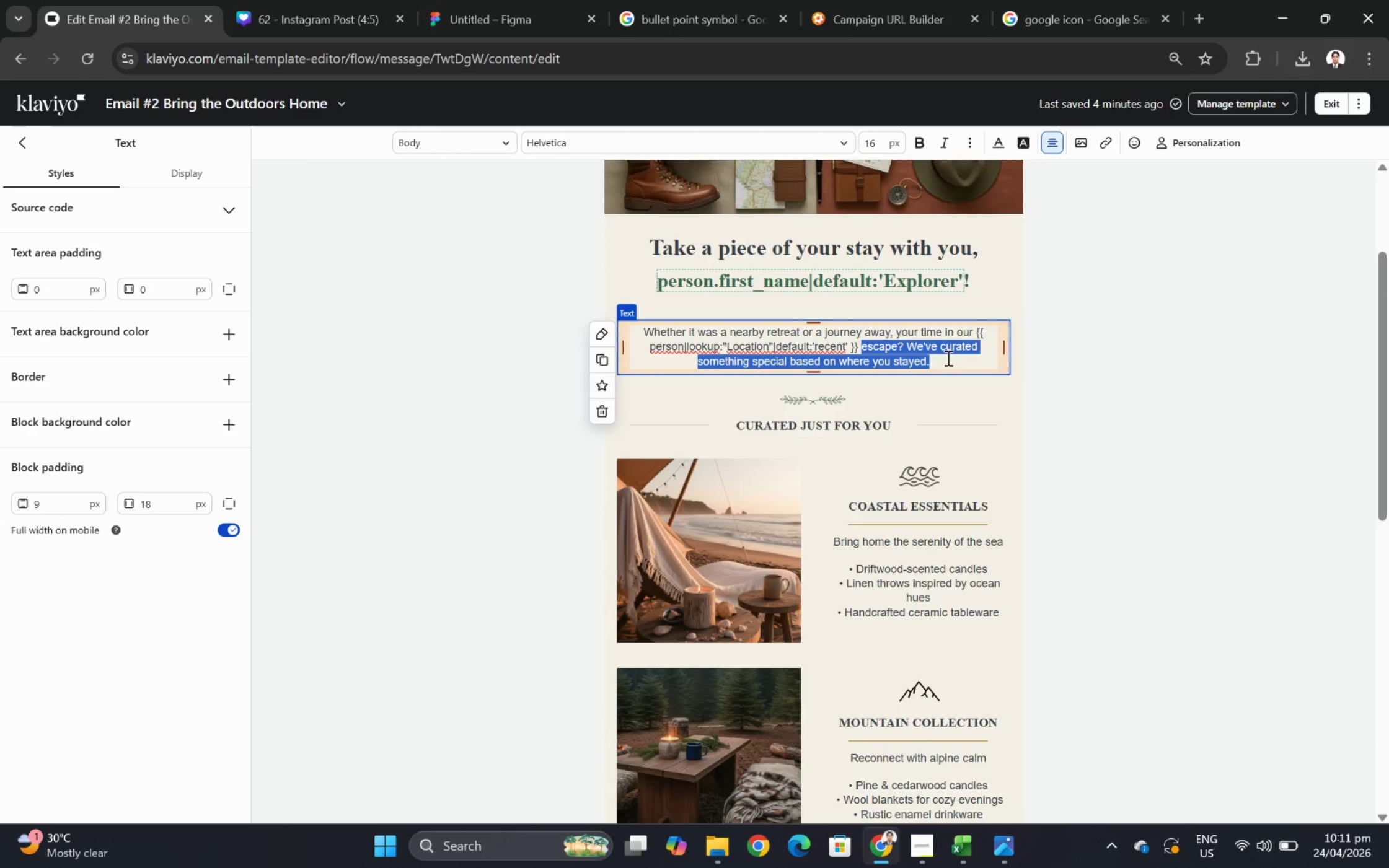 
left_click([902, 344])
 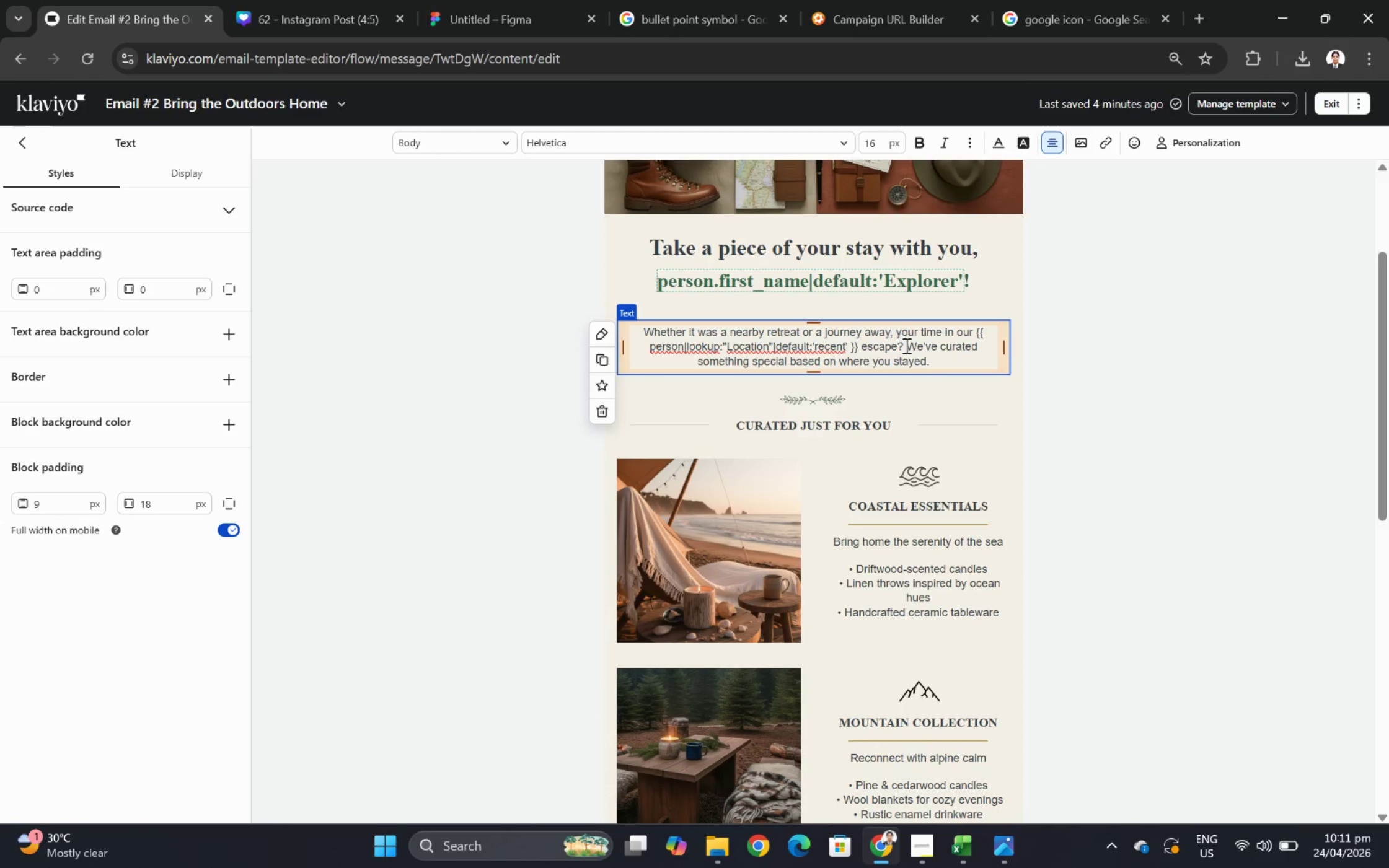 
left_click([905, 345])
 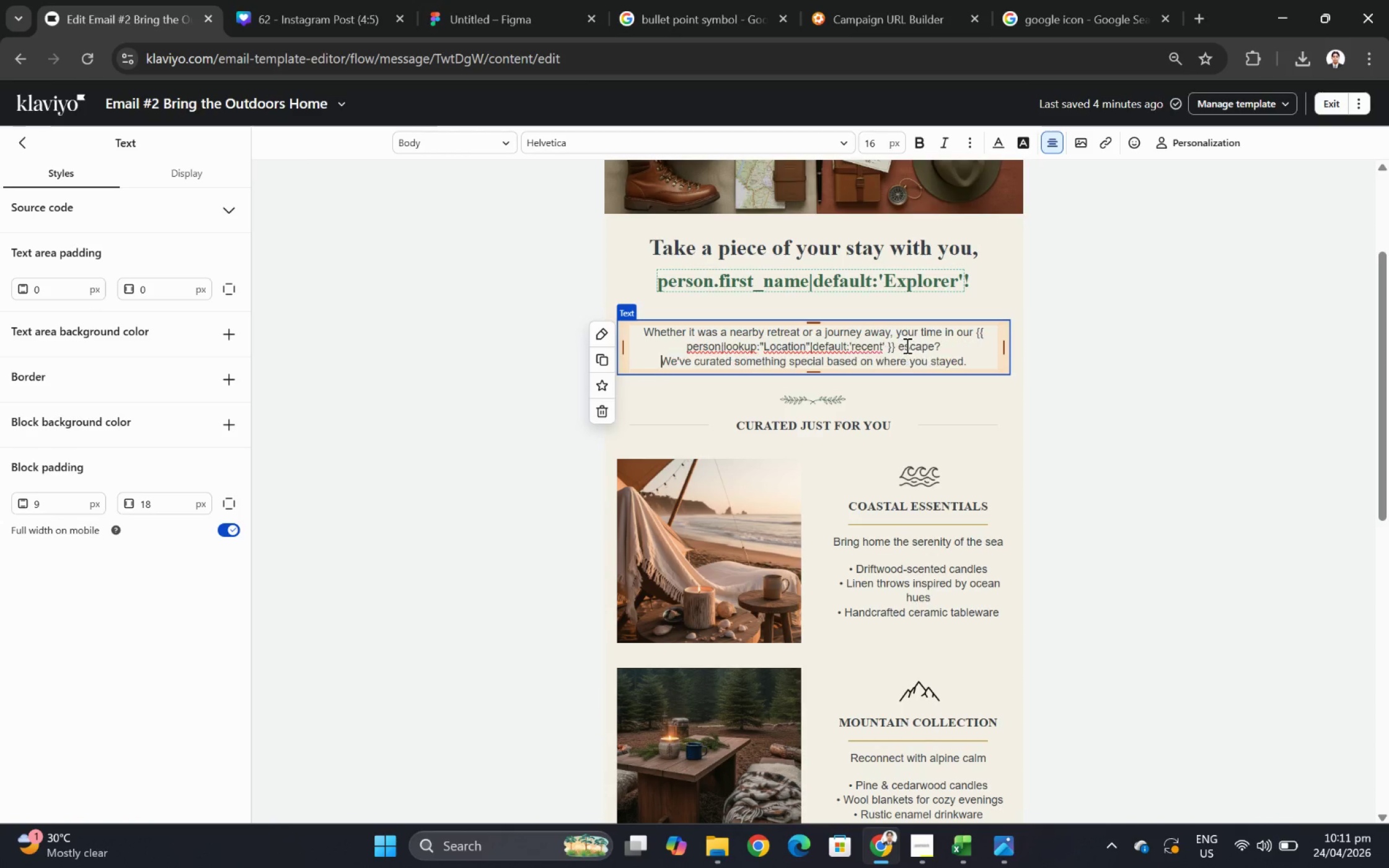 
key(Enter)
 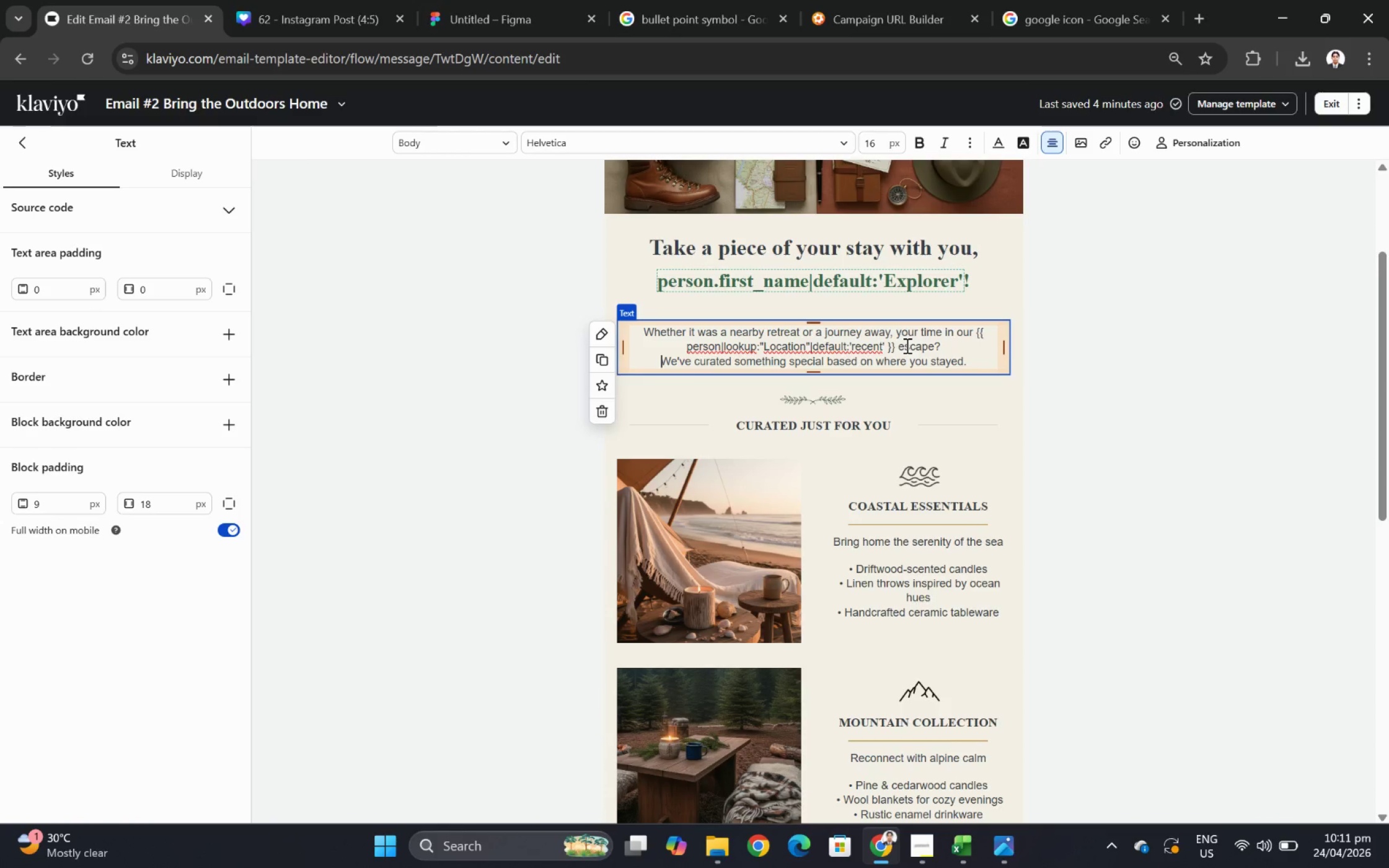 
key(Enter)
 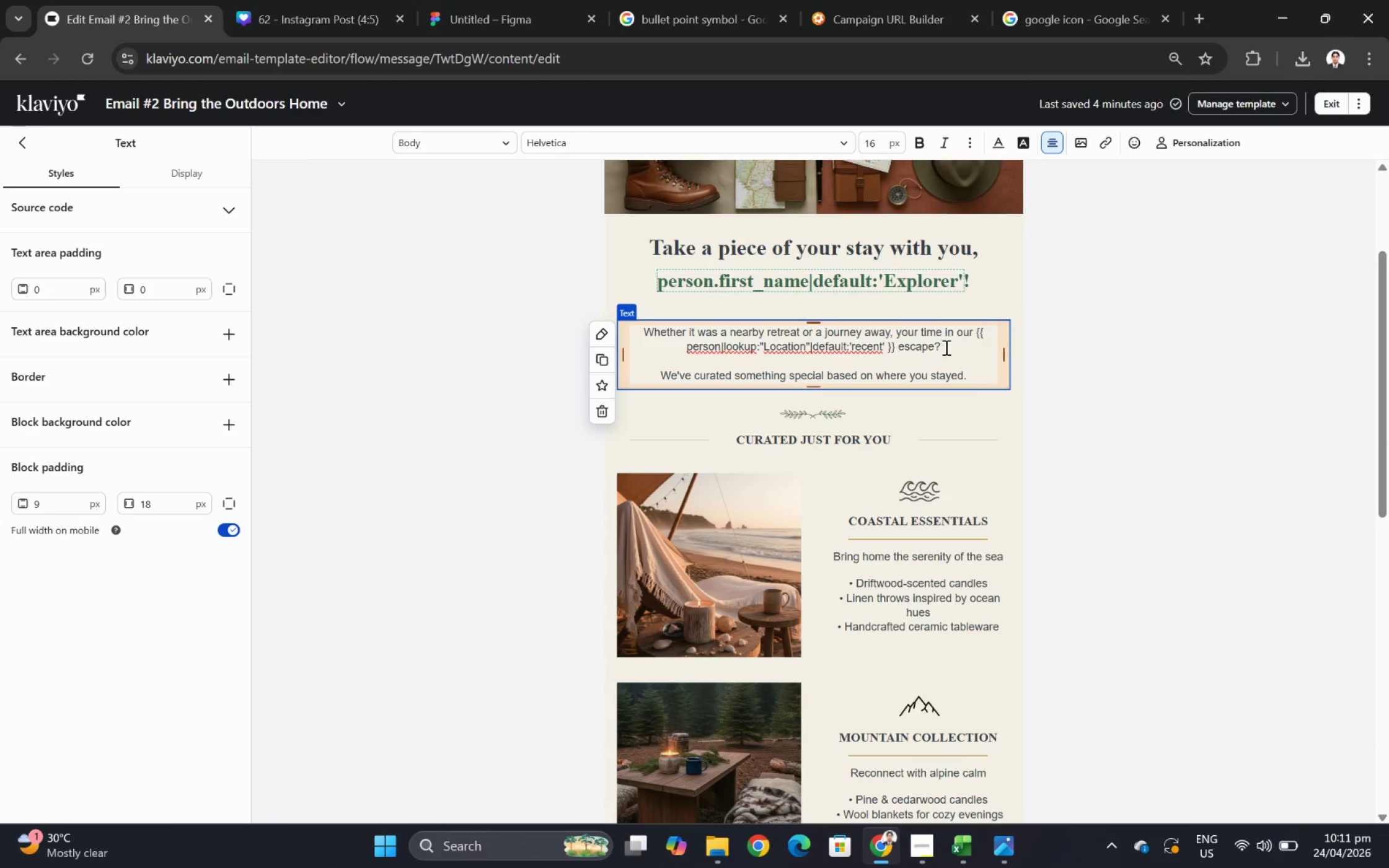 
left_click_drag(start_coordinate=[945, 347], to_coordinate=[899, 346])
 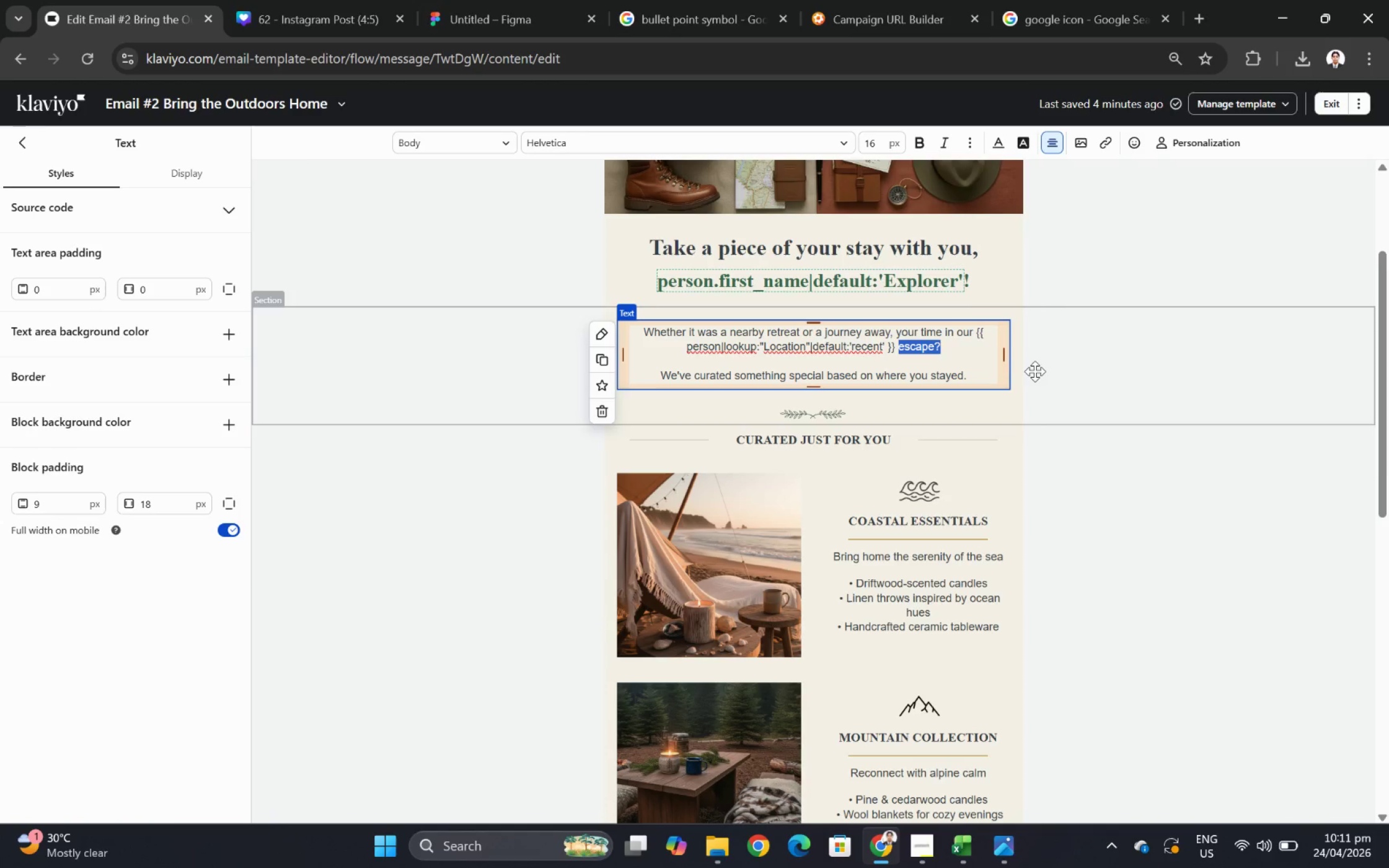 
wait(5.97)
 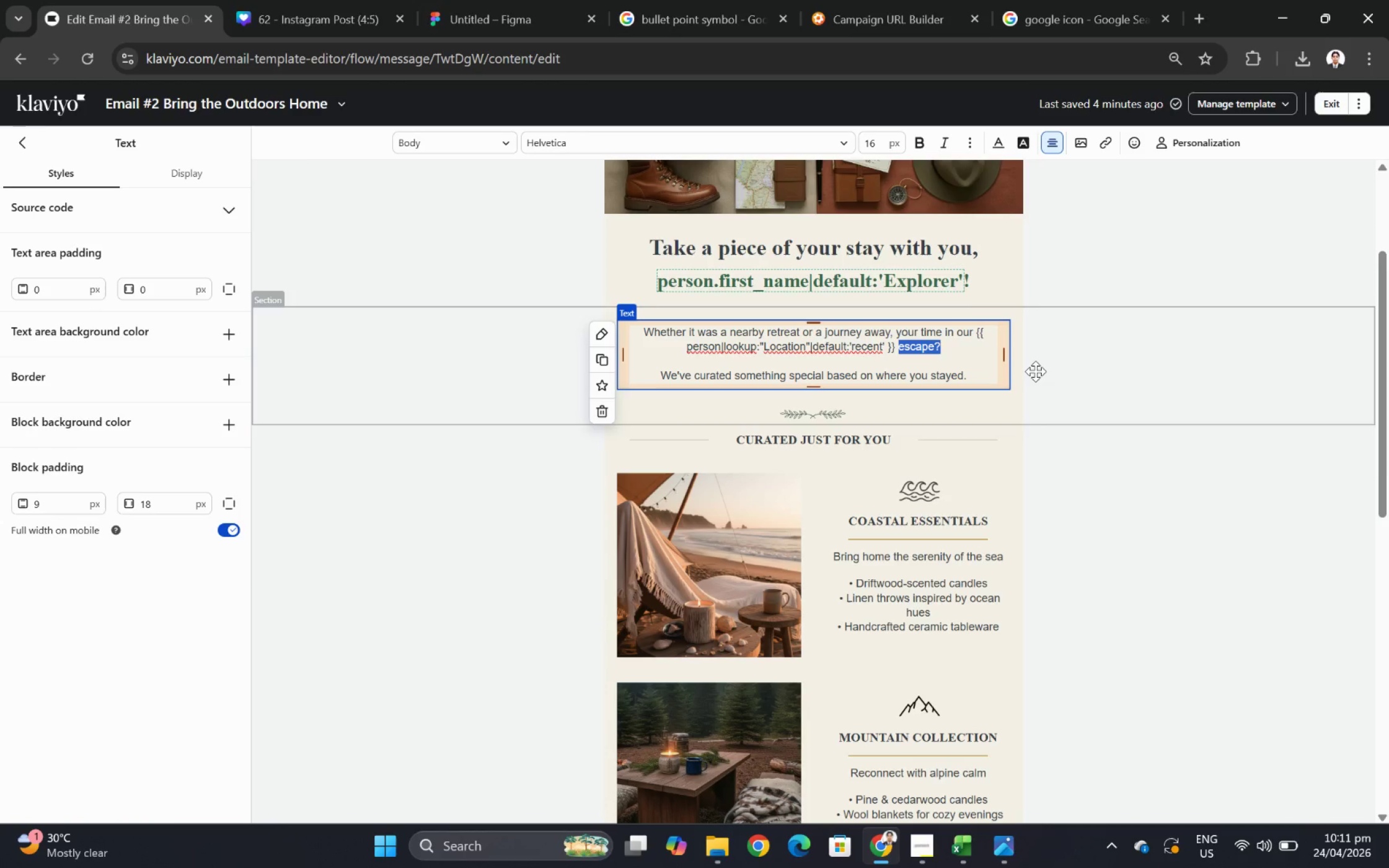 
left_click([881, 345])
 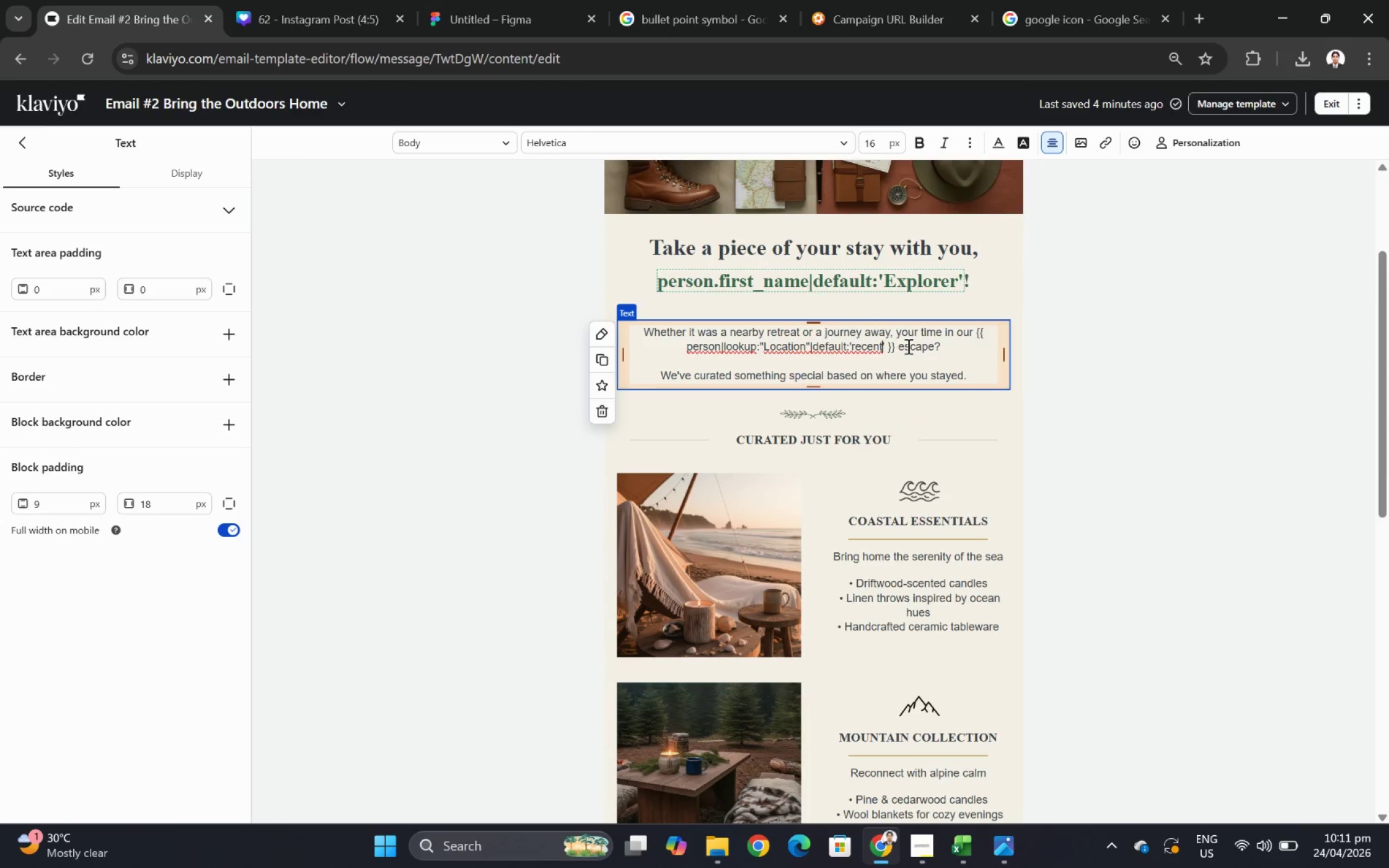 
key(Backspace)
key(Backspace)
key(Backspace)
key(Backspace)
key(Backspace)
key(Backspace)
type(l)
key(Backspace)
type(signature)
 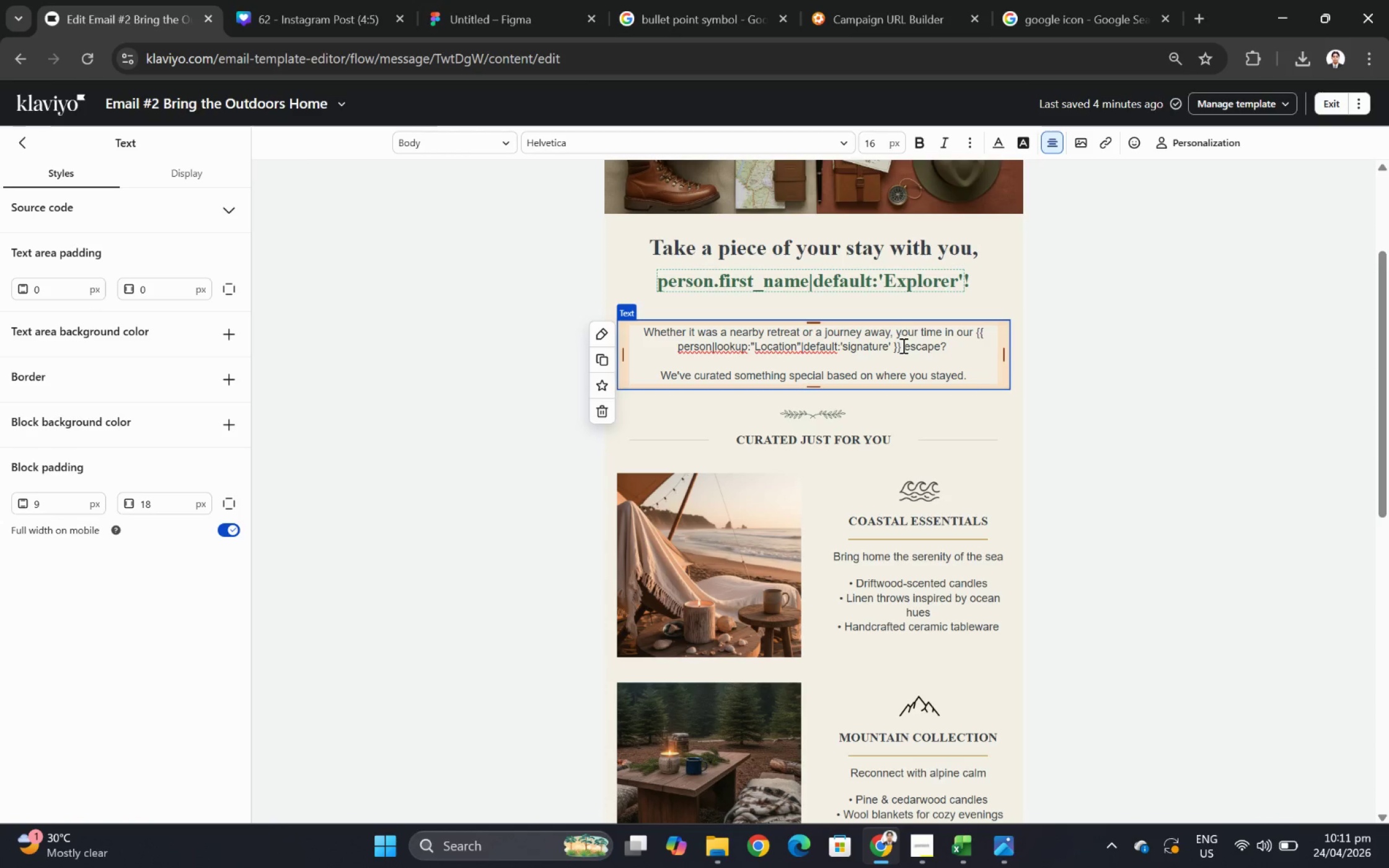 
left_click_drag(start_coordinate=[902, 345], to_coordinate=[962, 353])
 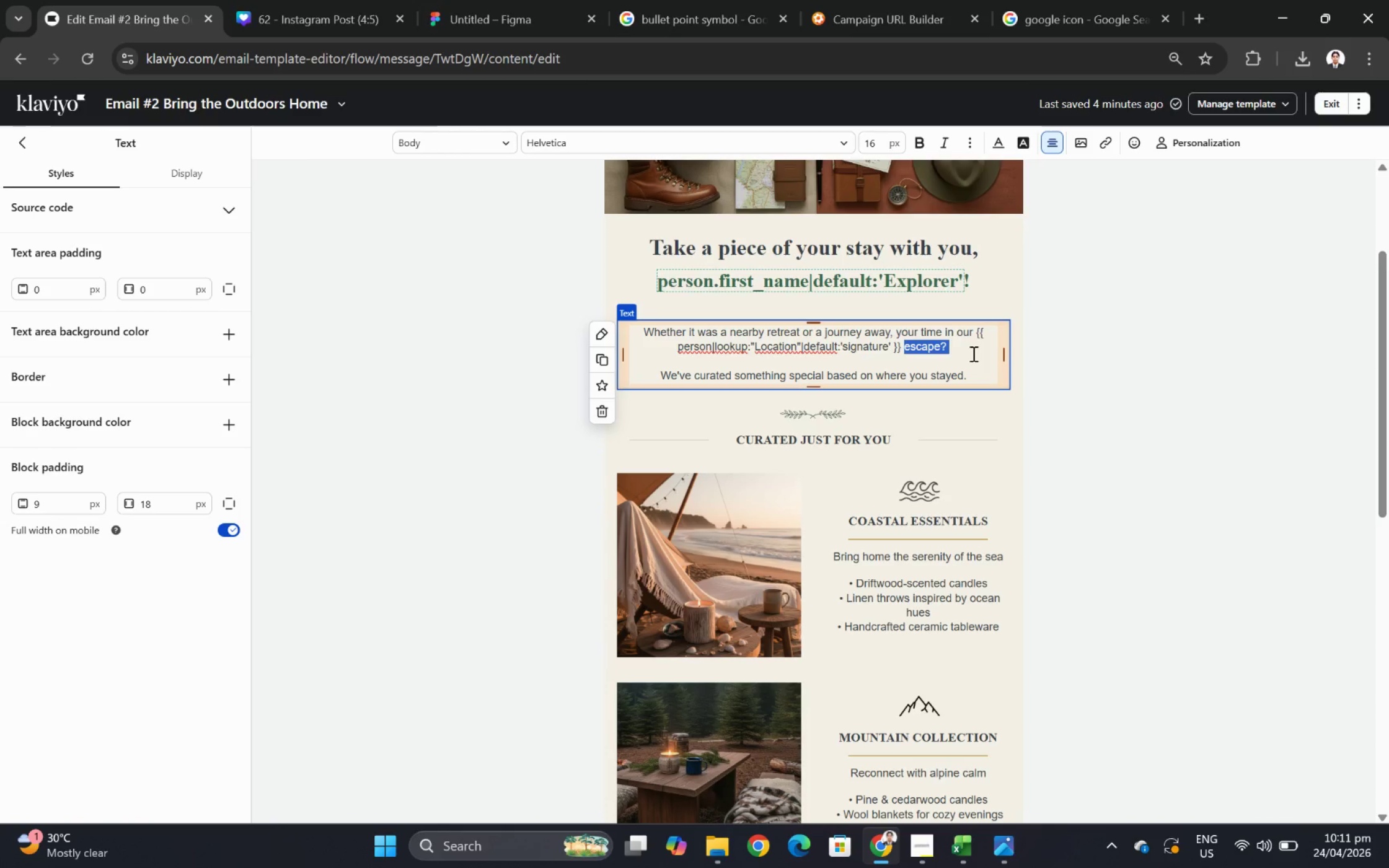 
hold_key(key=S, duration=0.31)
 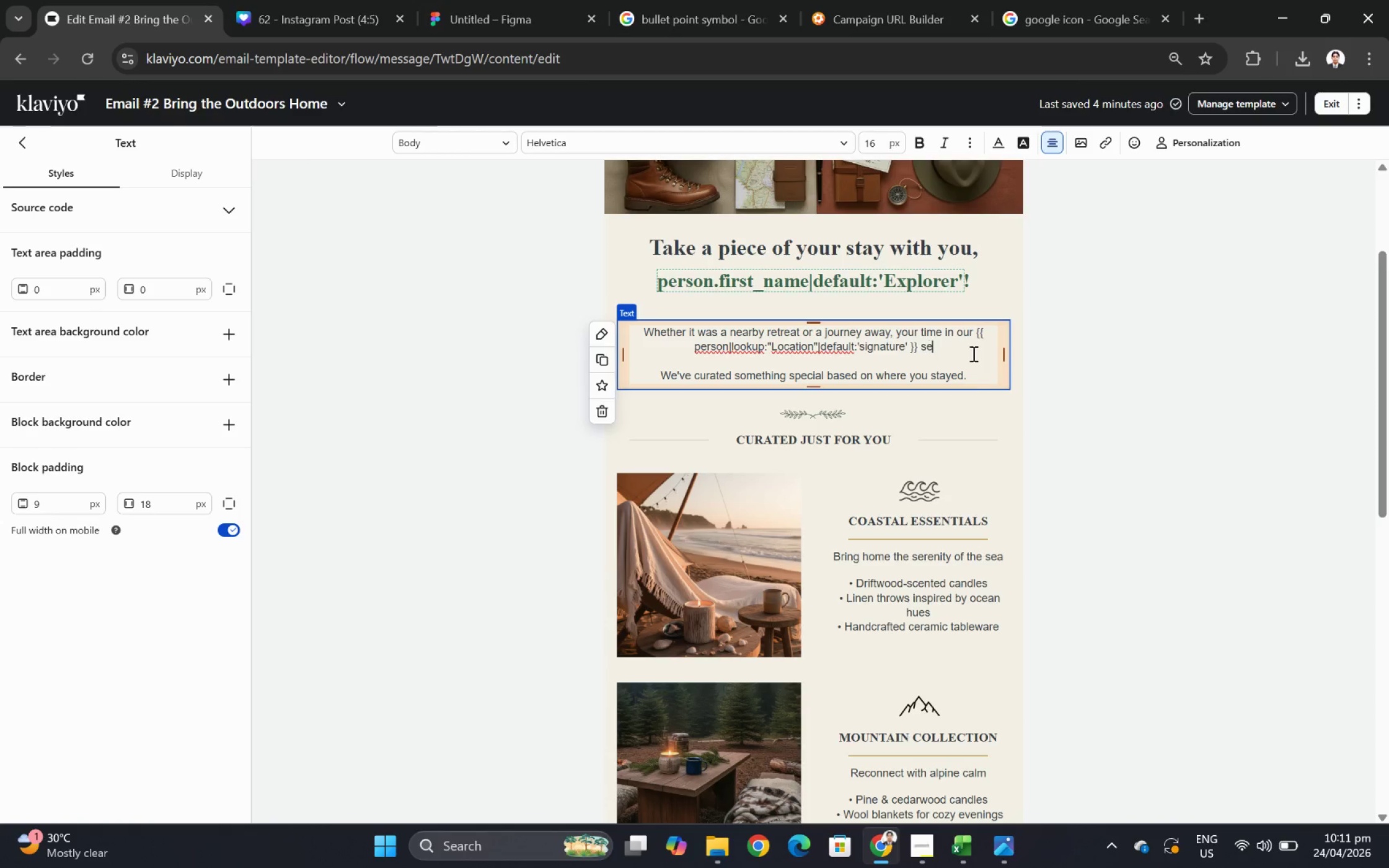 
type(etting was designed)
 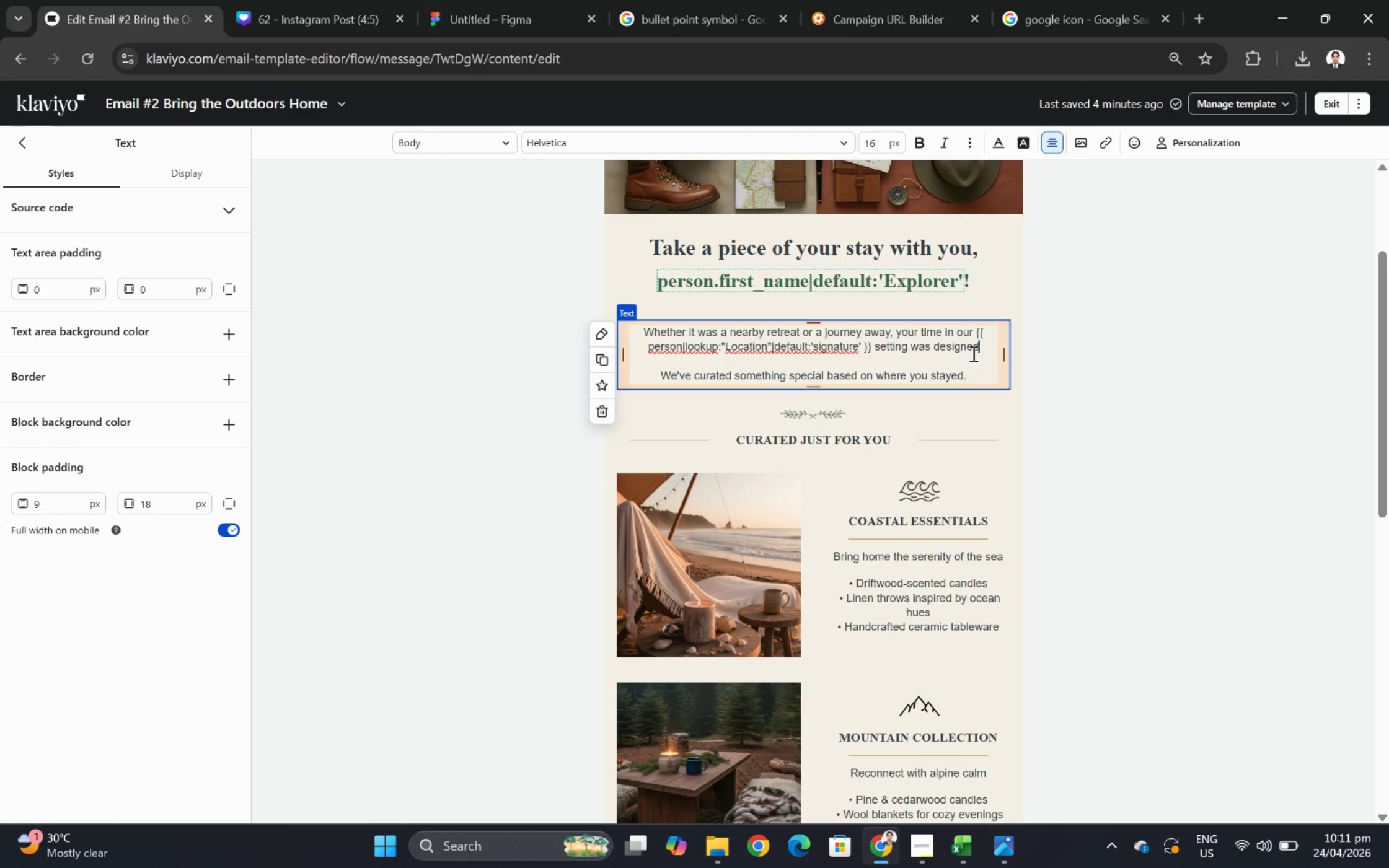 
wait(5.98)
 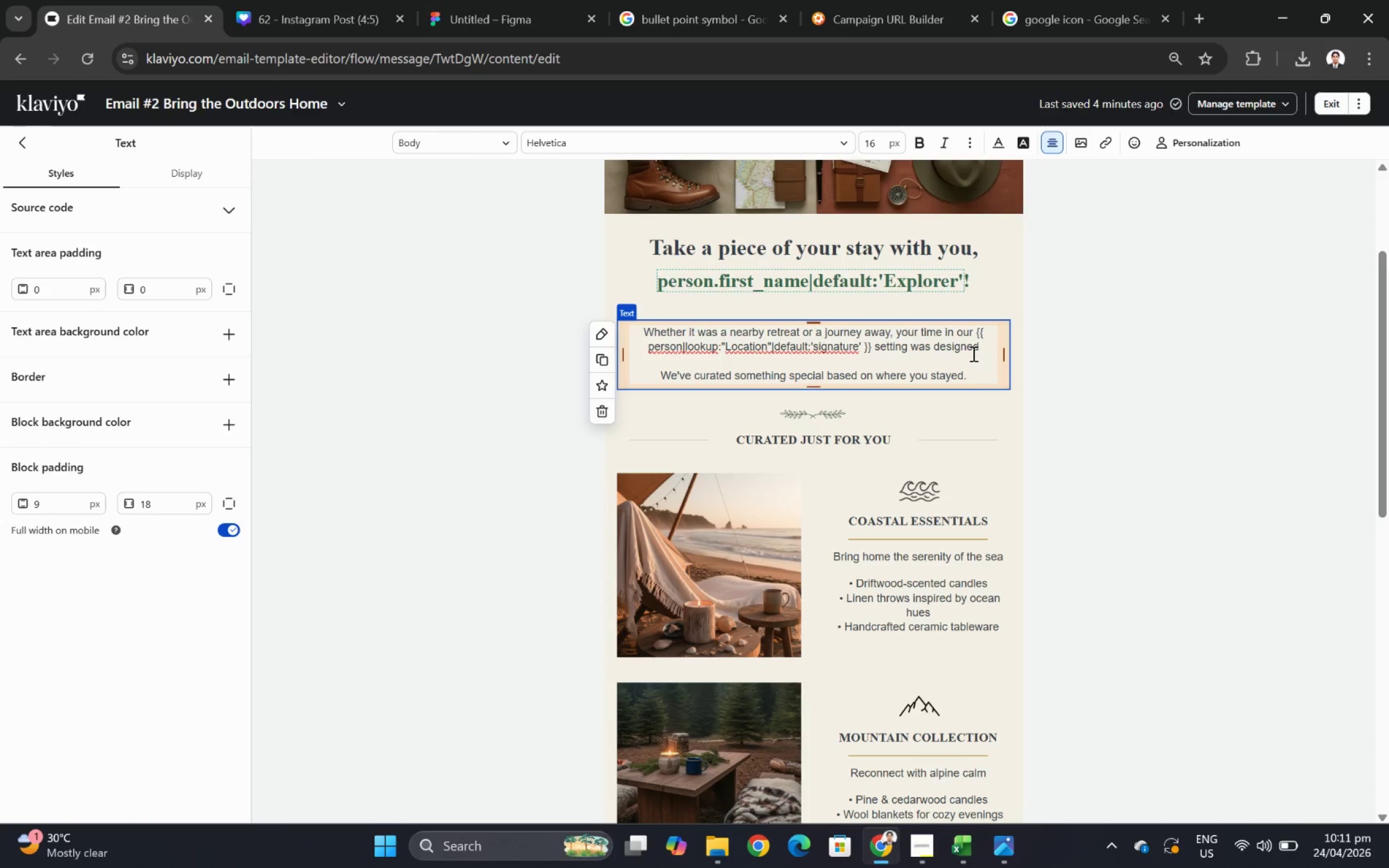 
type( to slow things down and reconnect you with nature.)
 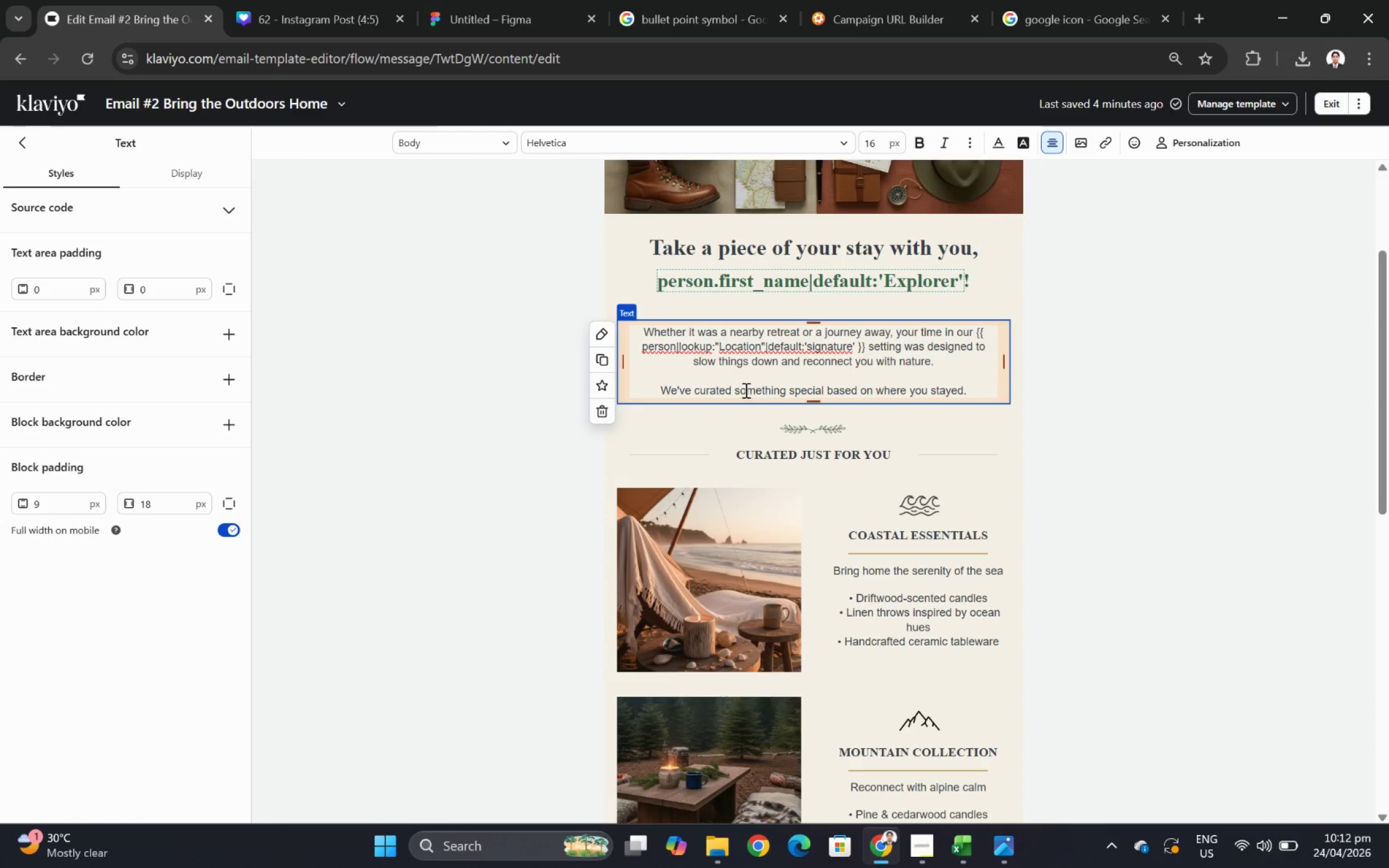 
wait(14.02)
 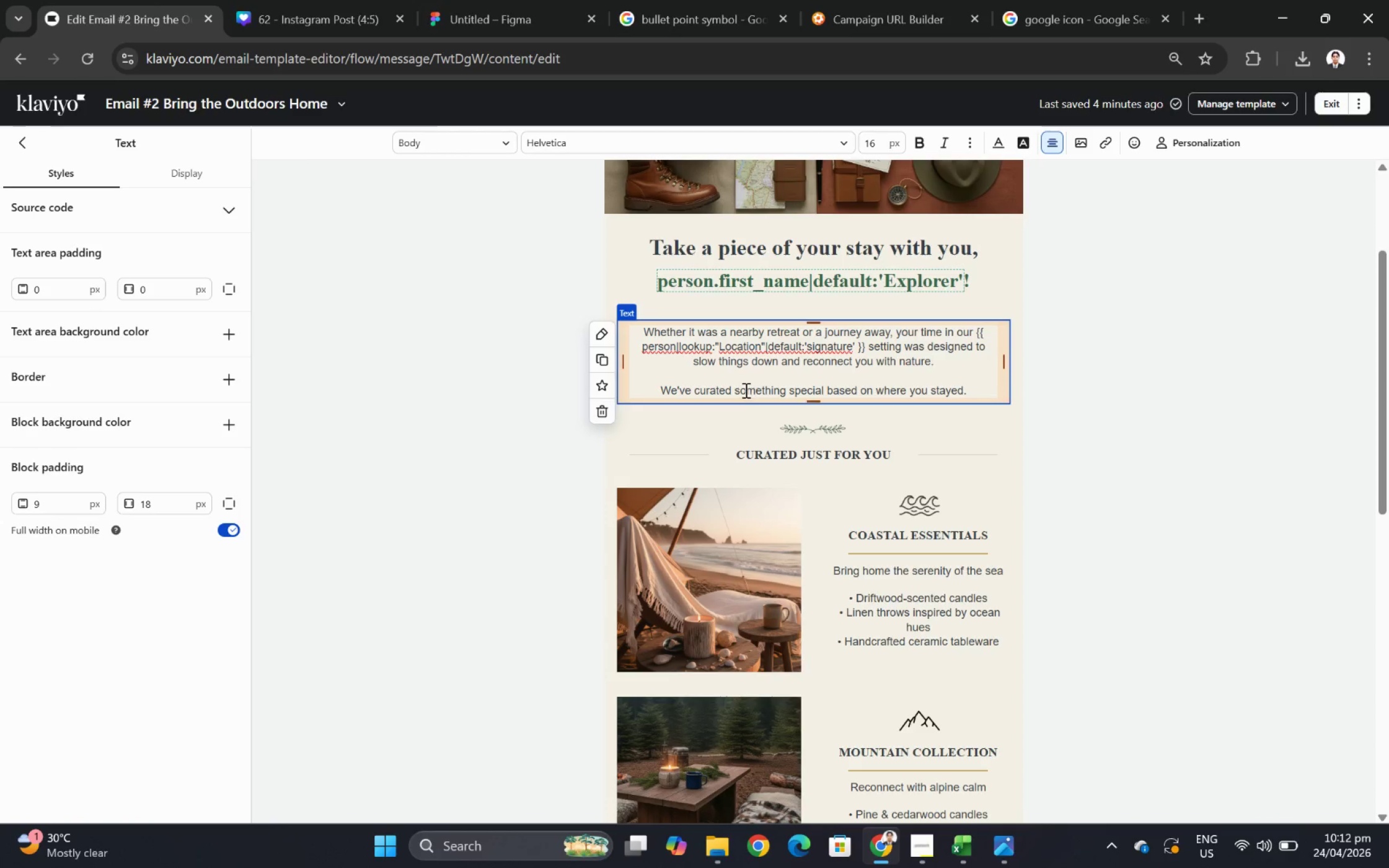 
left_click_drag(start_coordinate=[736, 390], to_coordinate=[982, 398])
 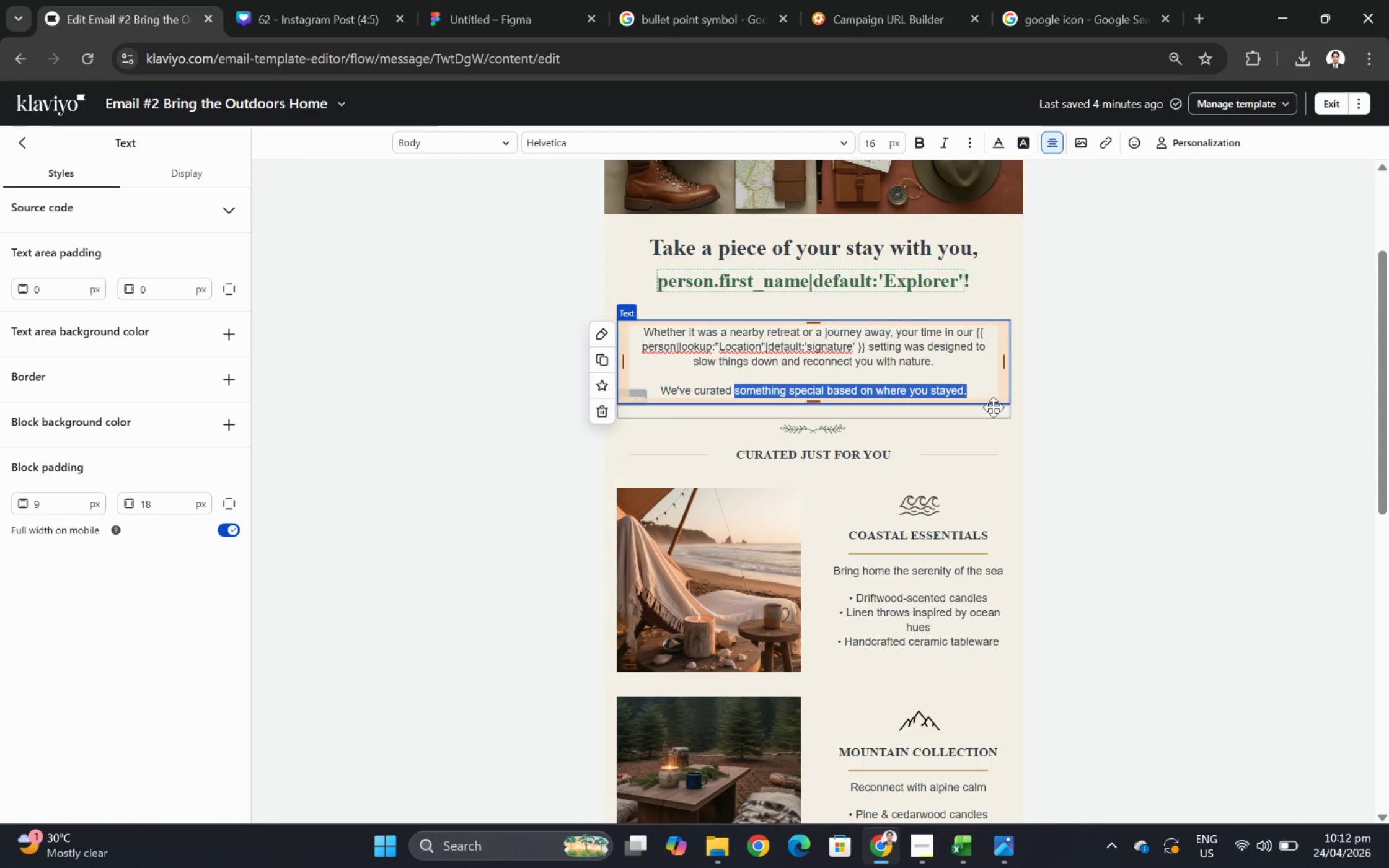 
type(a collection inspired)
 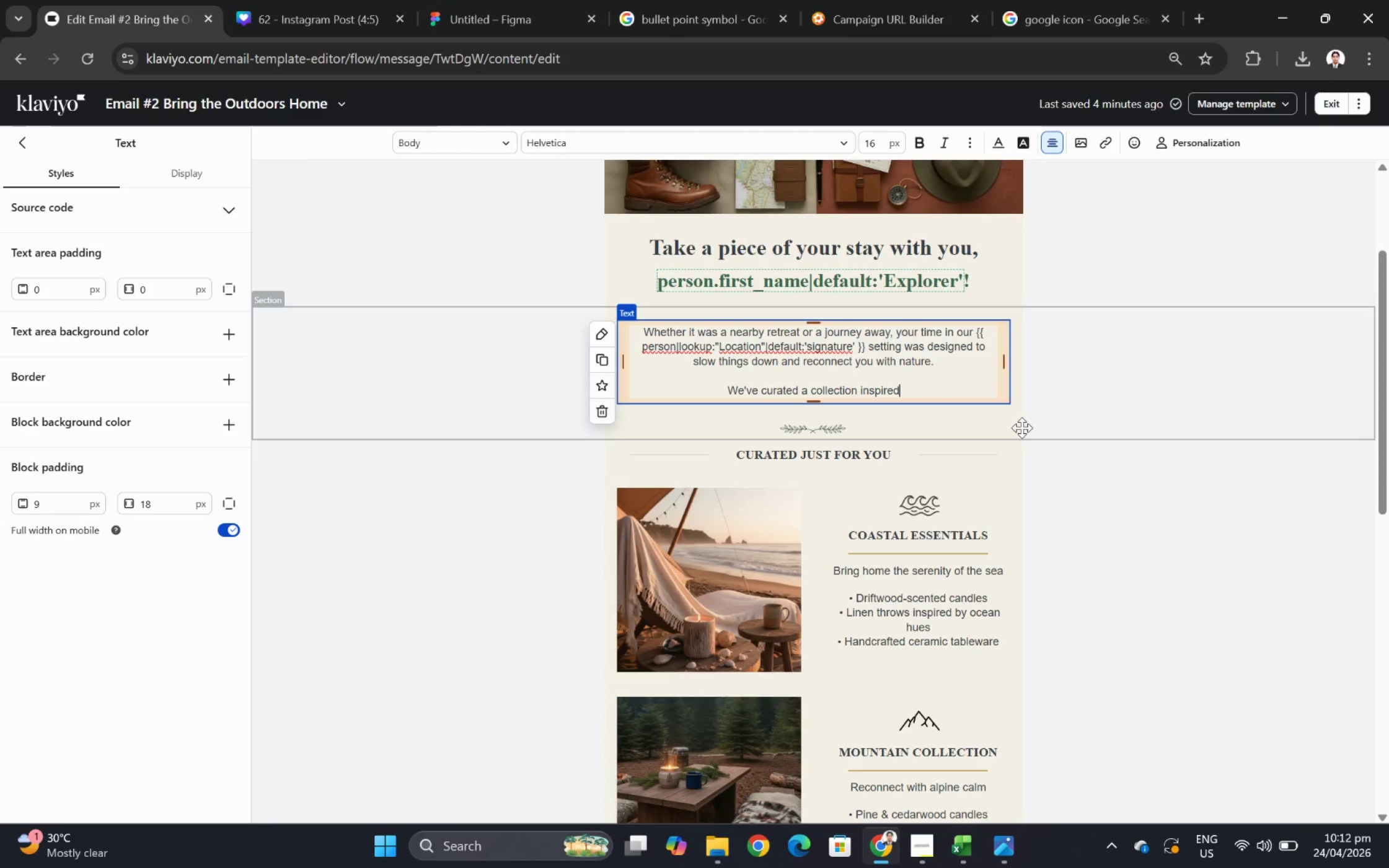 
wait(5.88)
 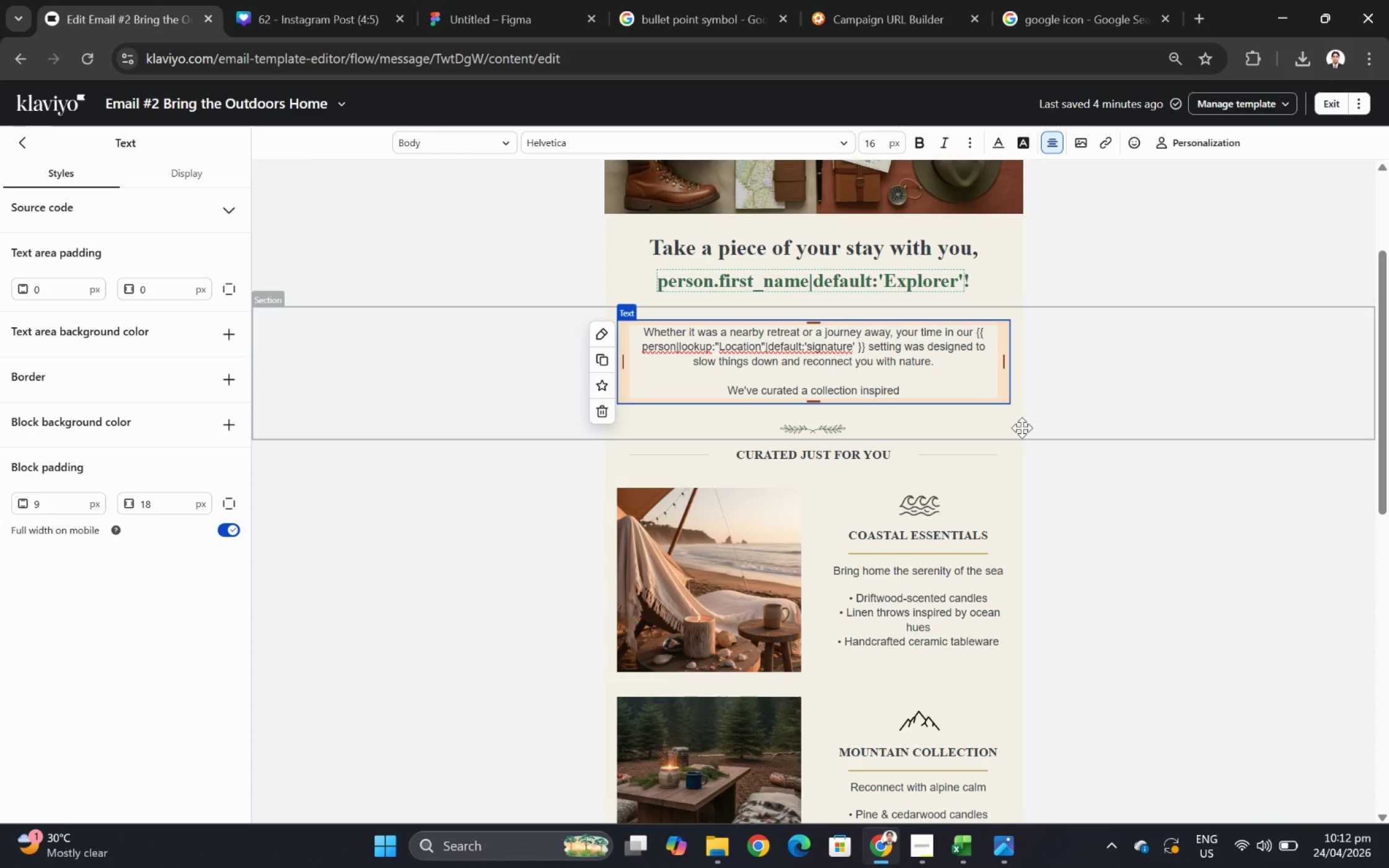 
type( by that expeirence)
key(Backspace)
key(Backspace)
key(Backspace)
key(Backspace)
key(Backspace)
key(Backspace)
type(rience)
 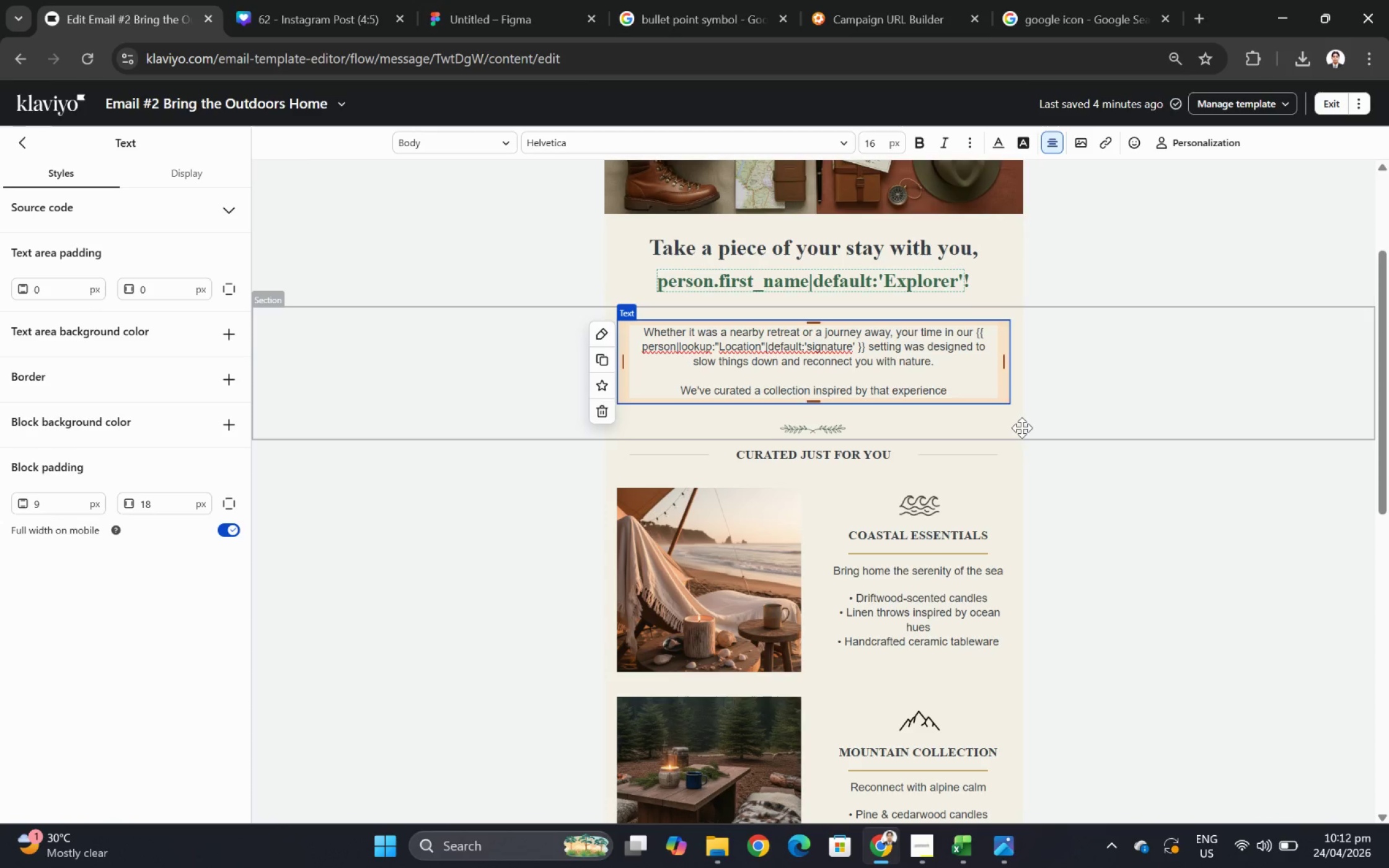 
wait(11.22)
 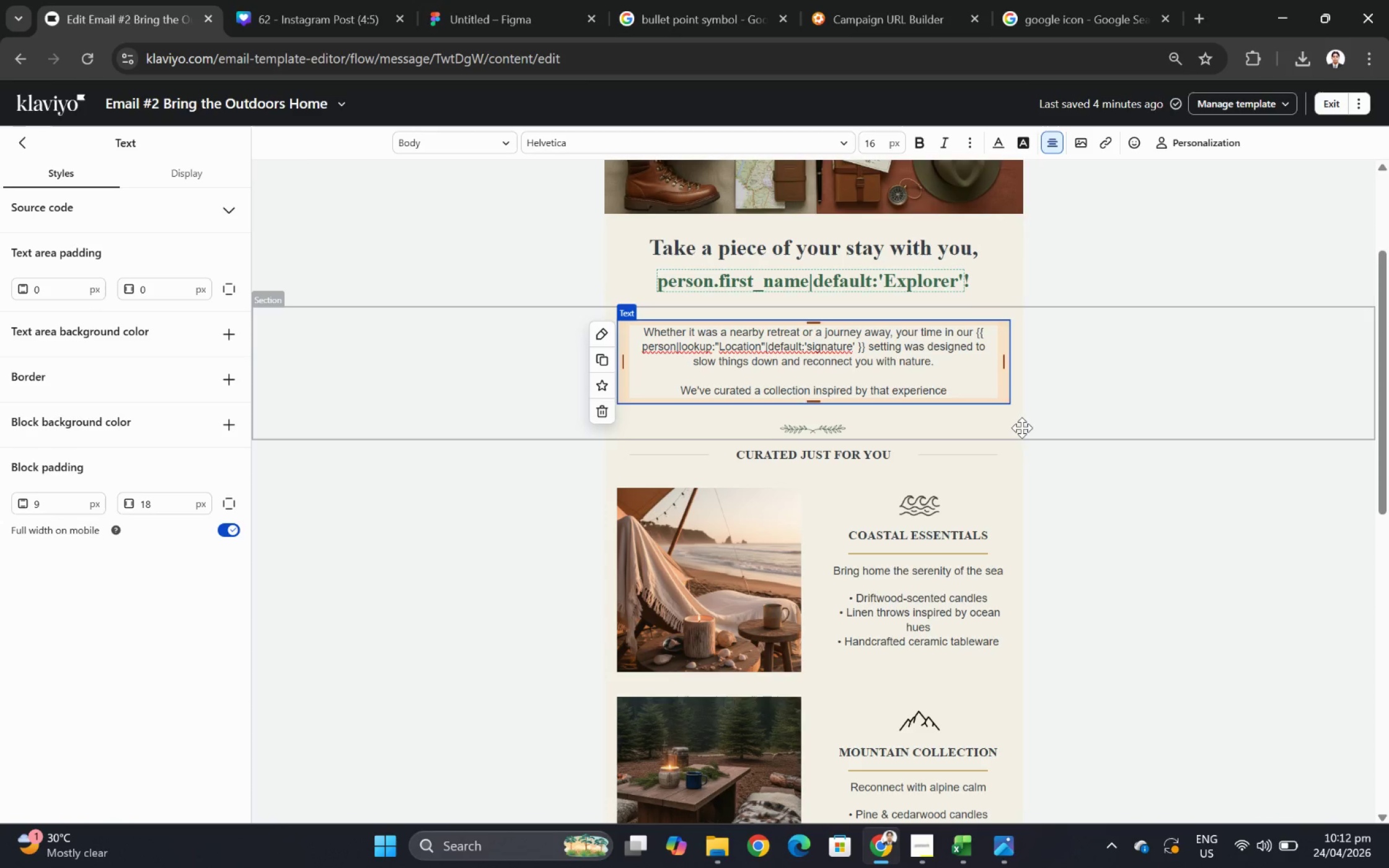 
left_click([744, 0])
 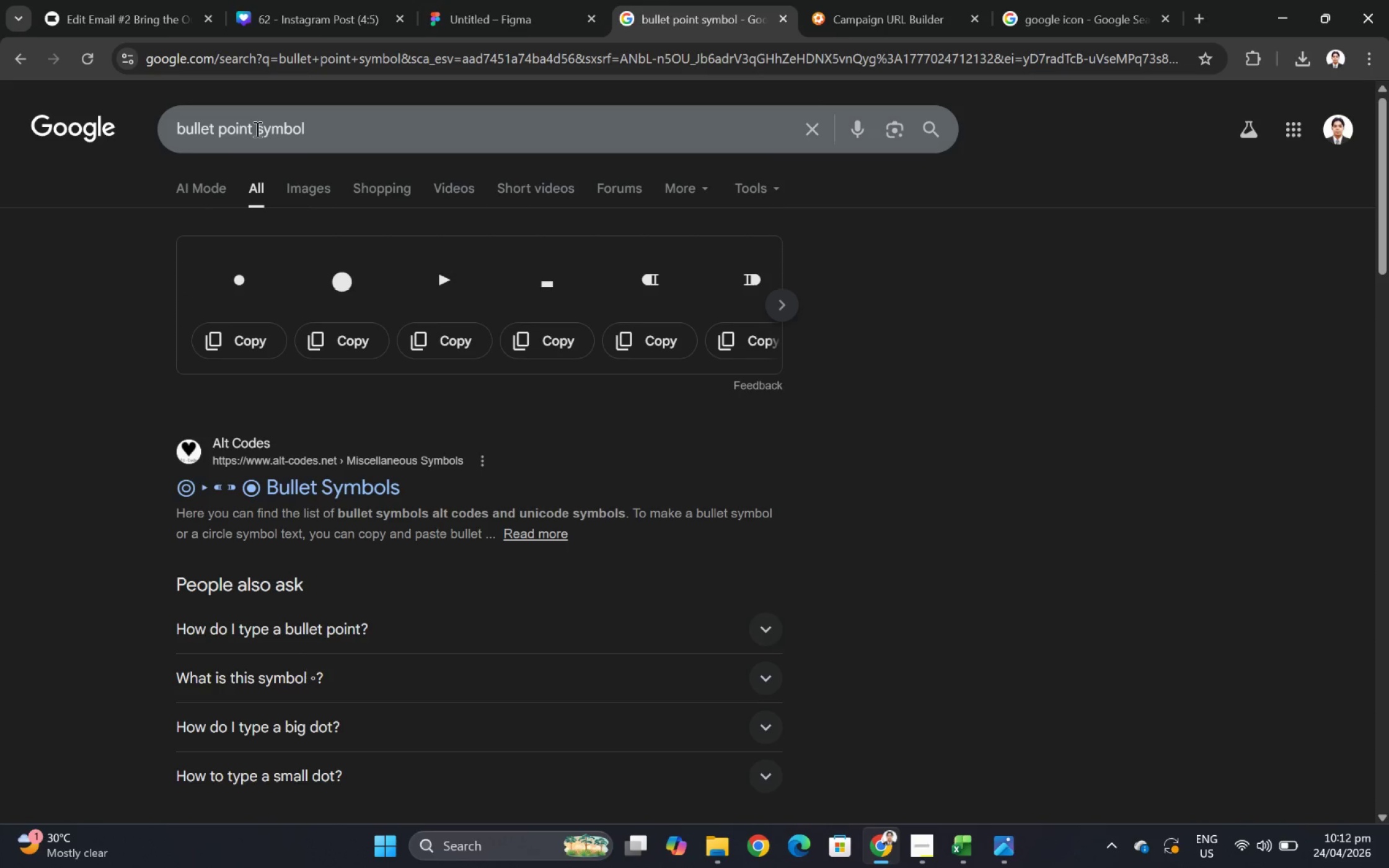 
left_click_drag(start_coordinate=[255, 129], to_coordinate=[154, 131])
 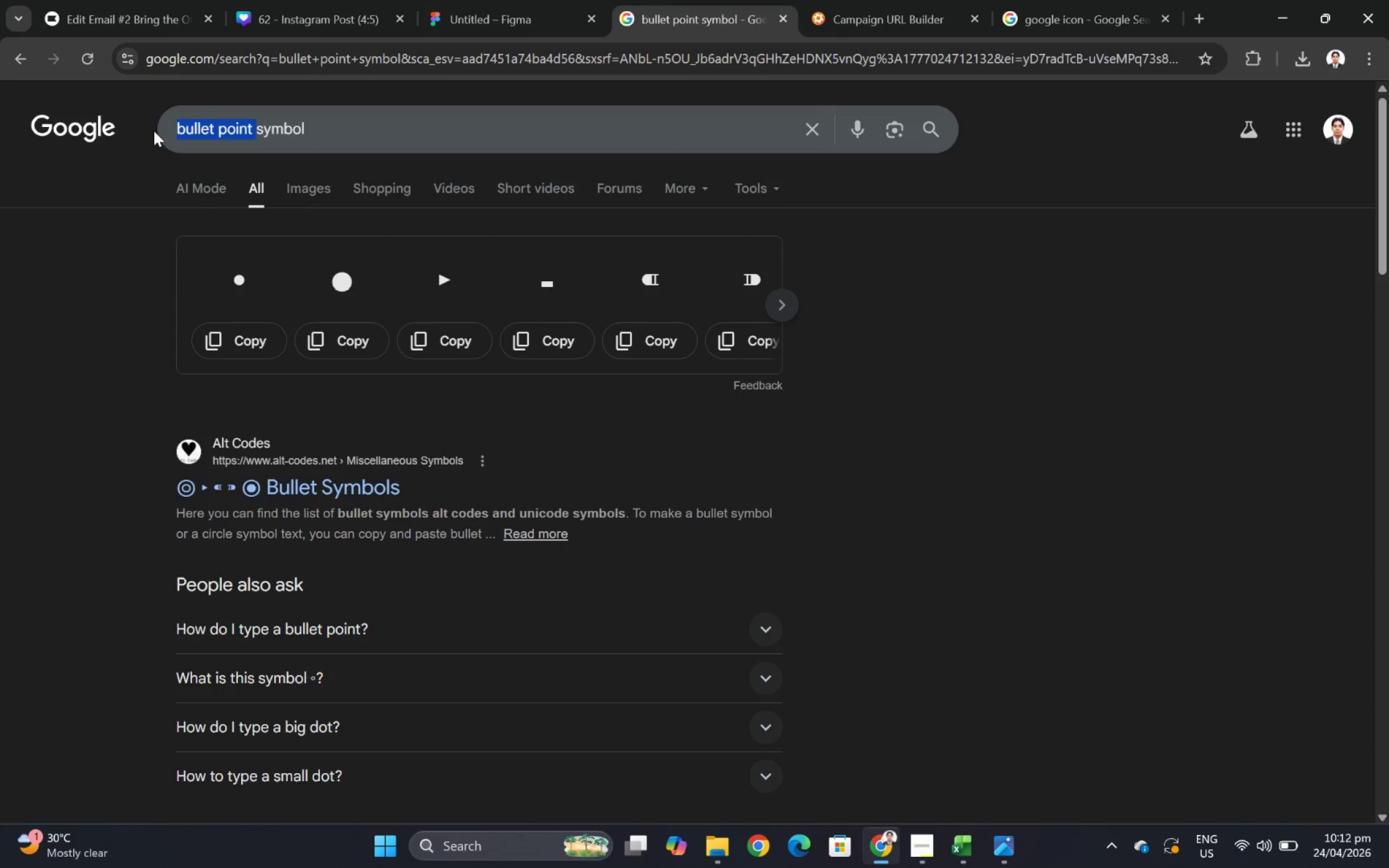 
type(em dash)
 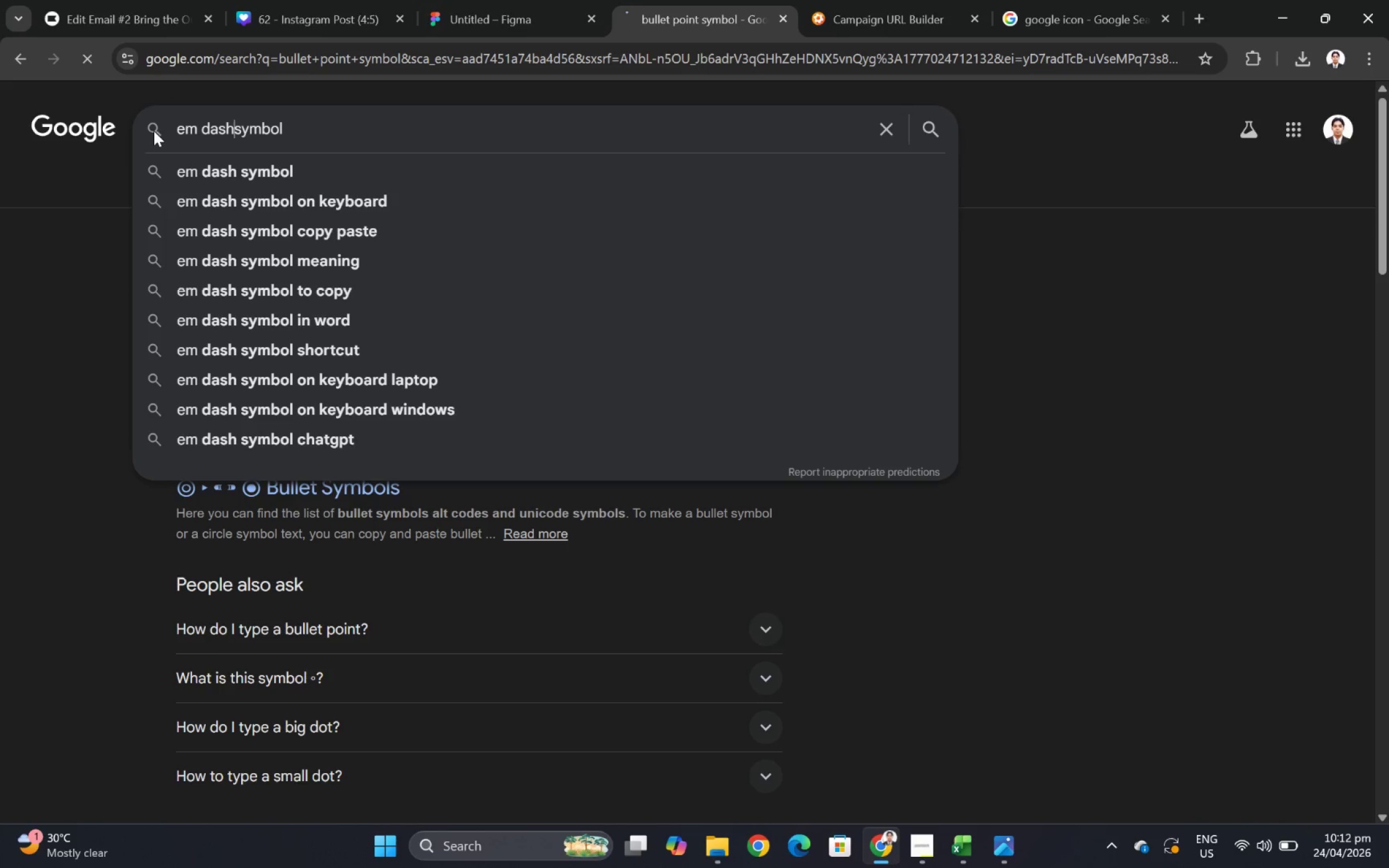 
key(Enter)
 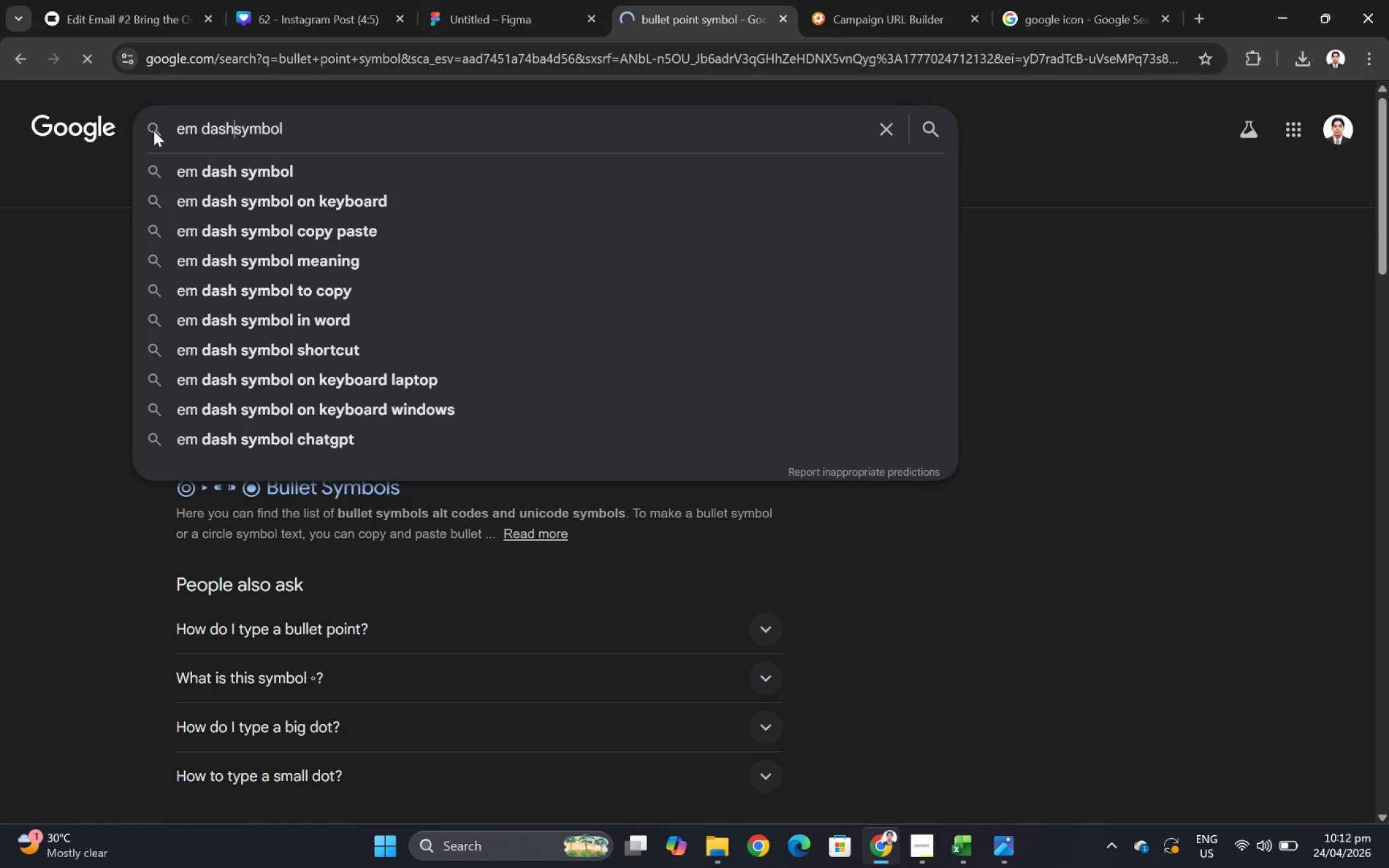 
key(Space)
 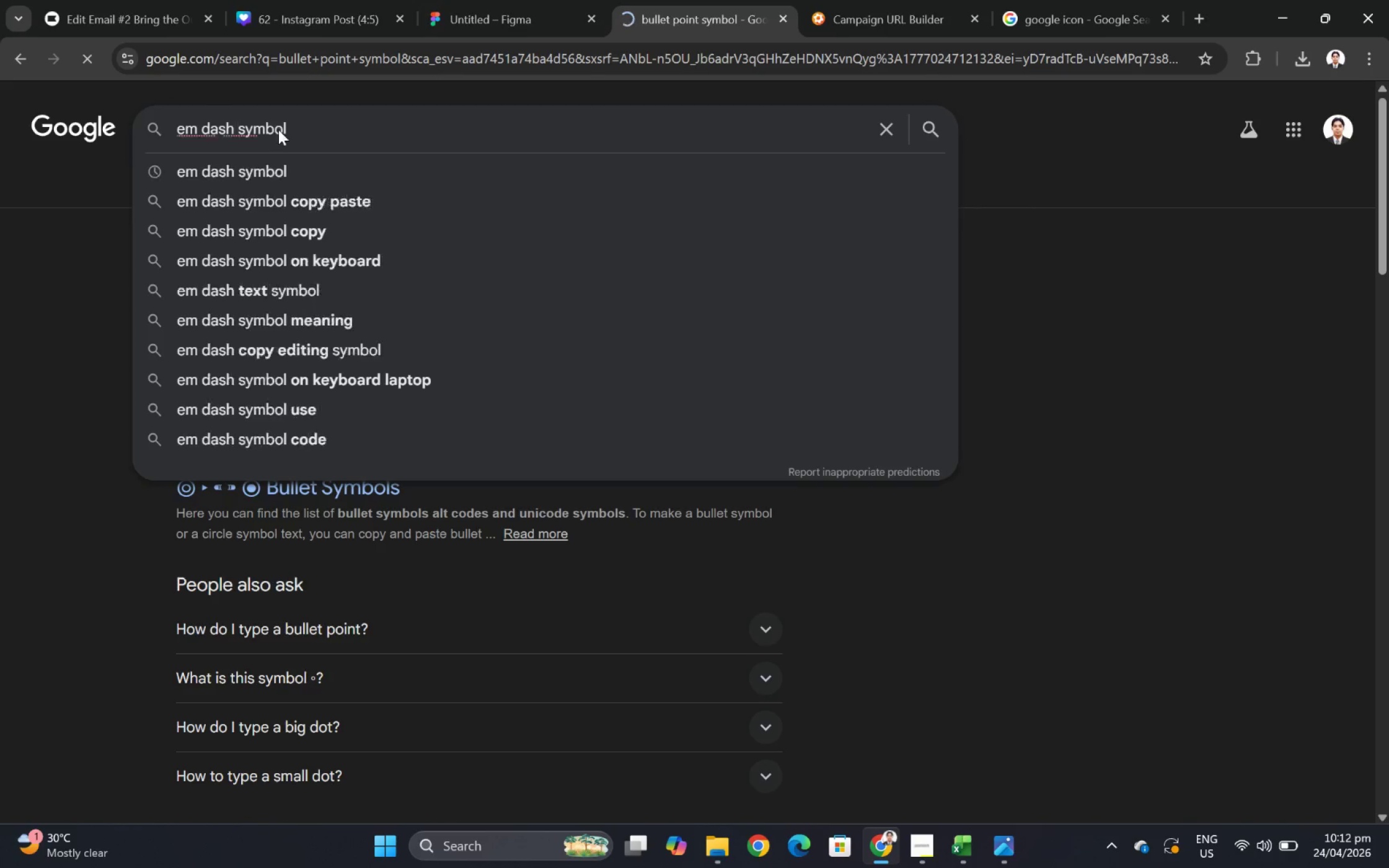 
left_click_drag(start_coordinate=[286, 512], to_coordinate=[278, 510])
 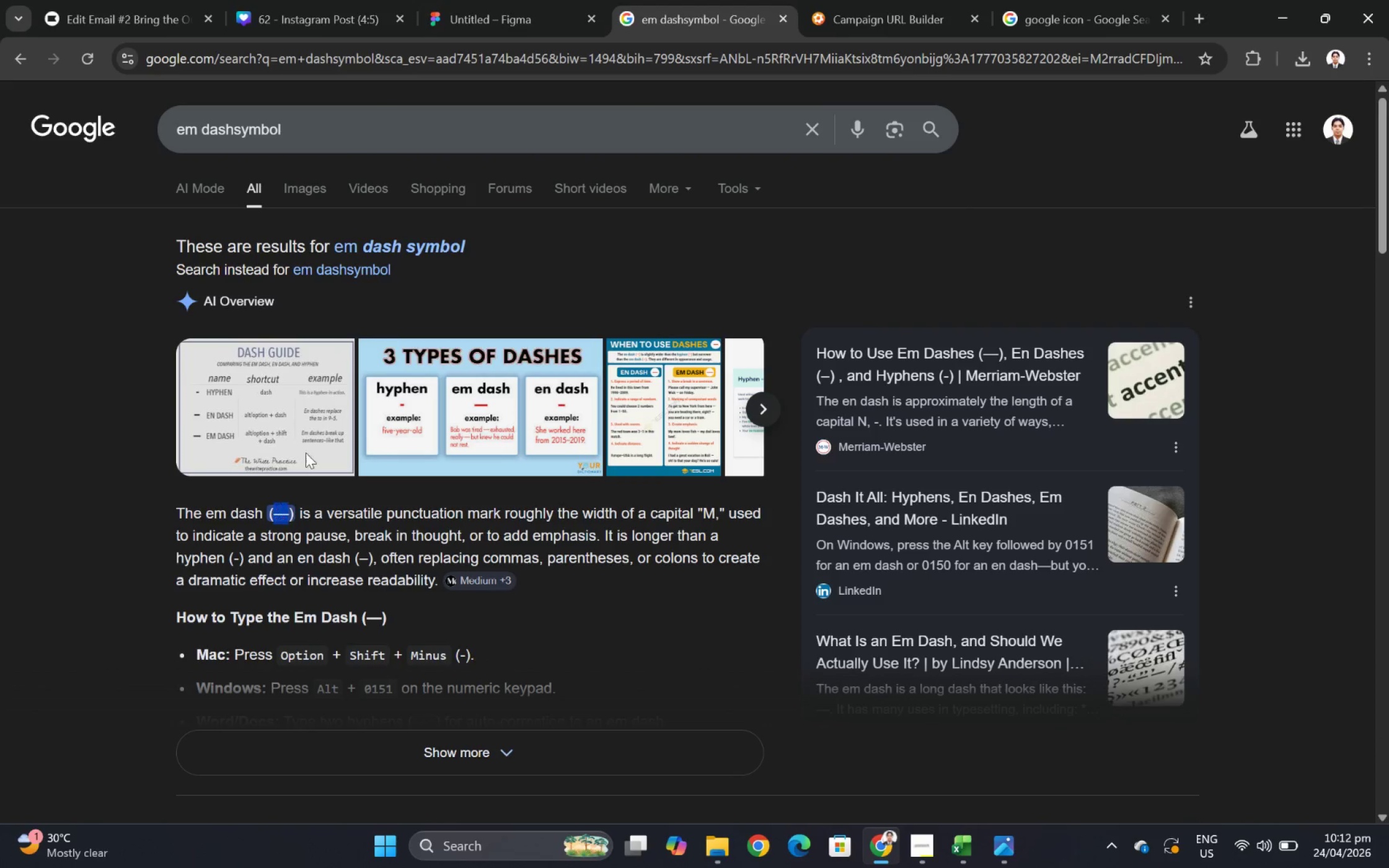 
key(Control+ControlLeft)
 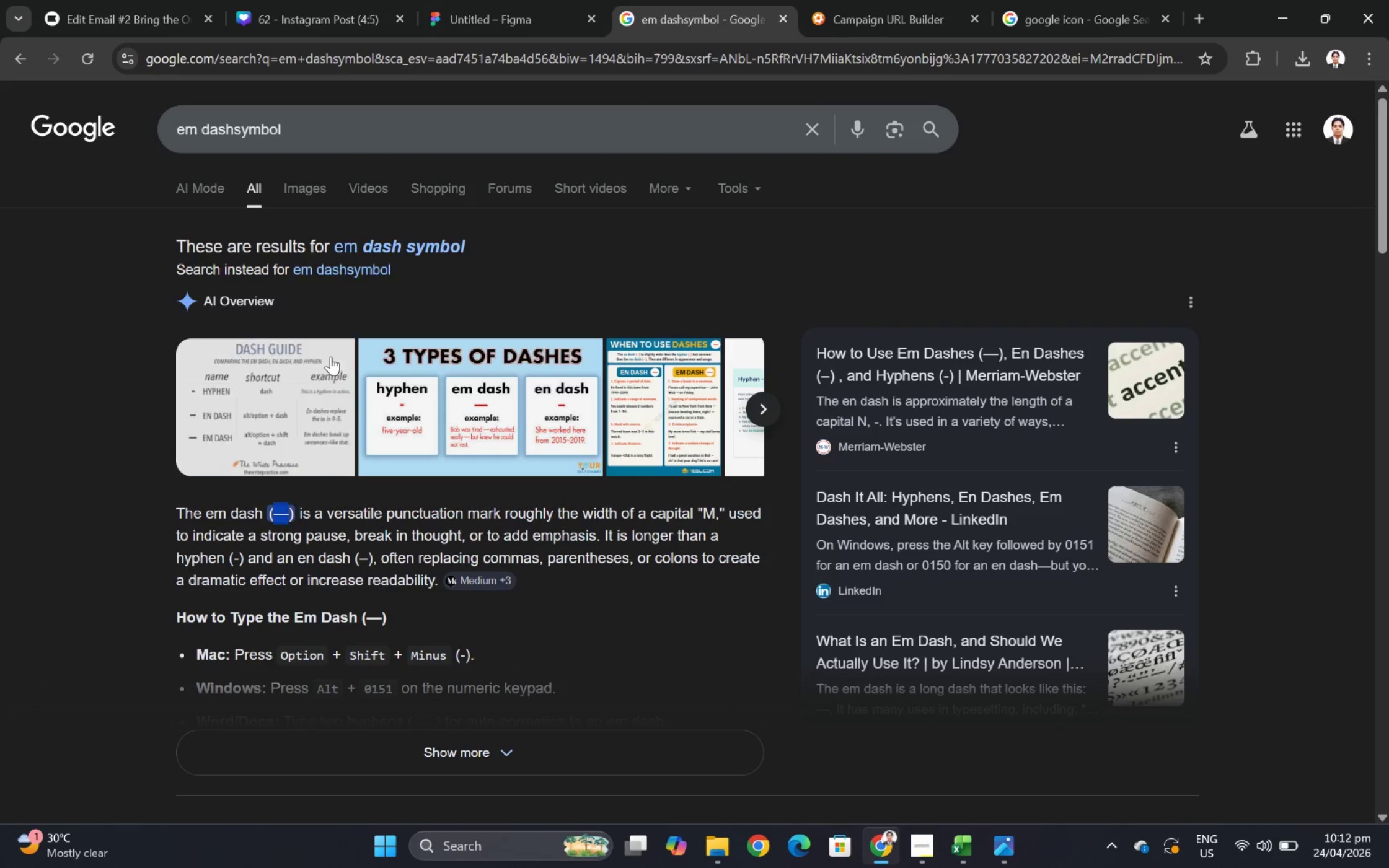 
key(Control+C)
 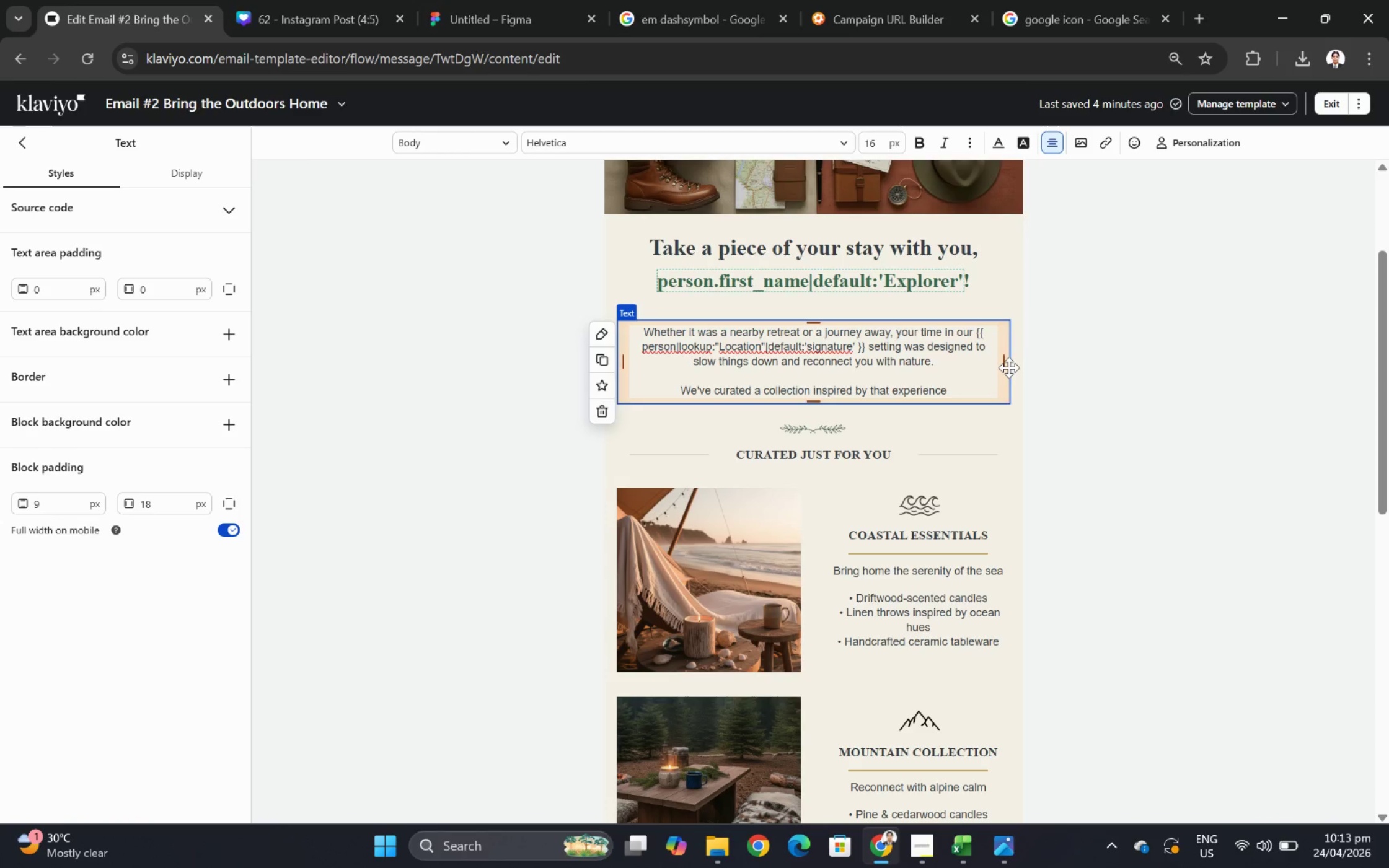 
key(Space)
 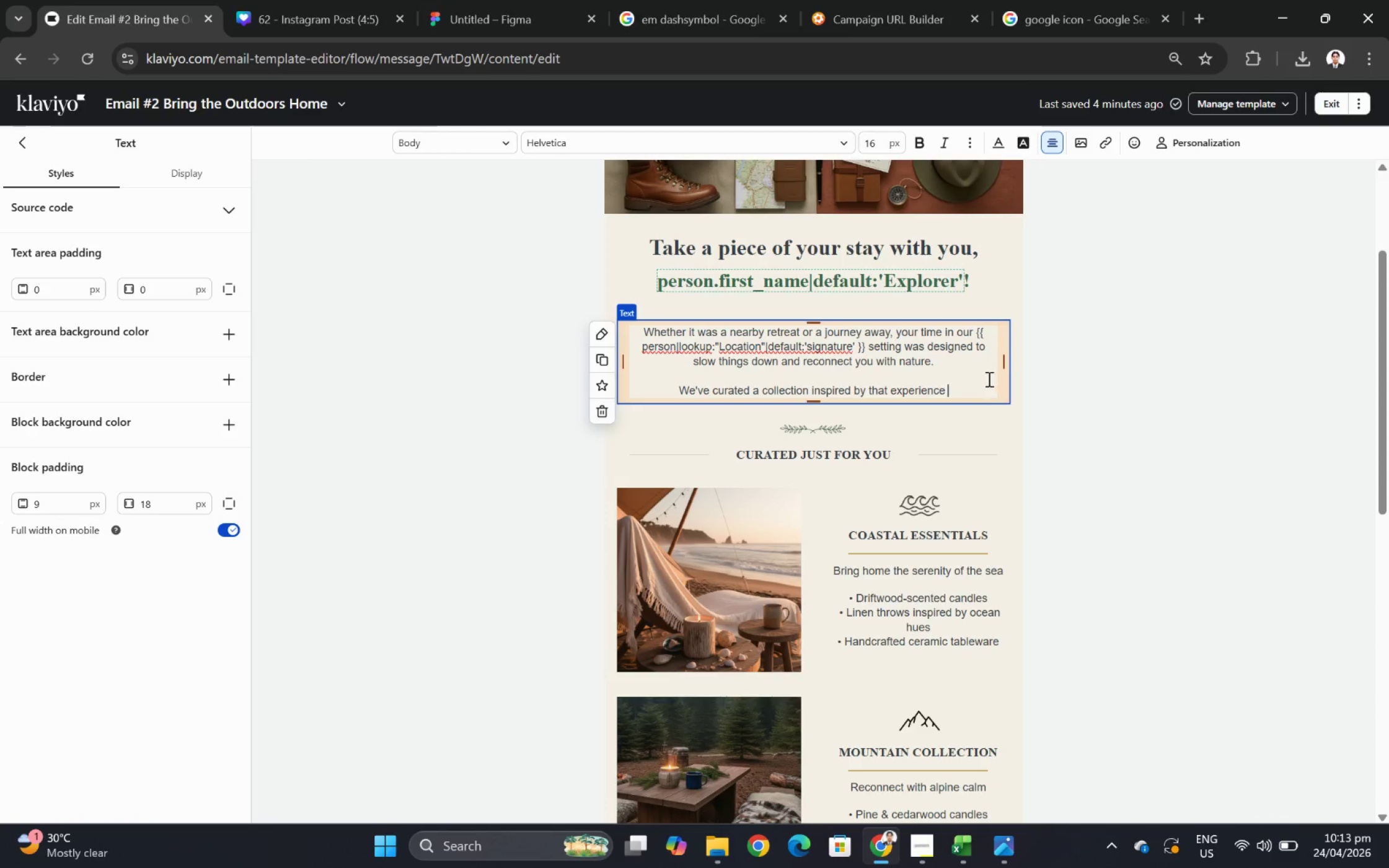 
key(Control+ControlLeft)
 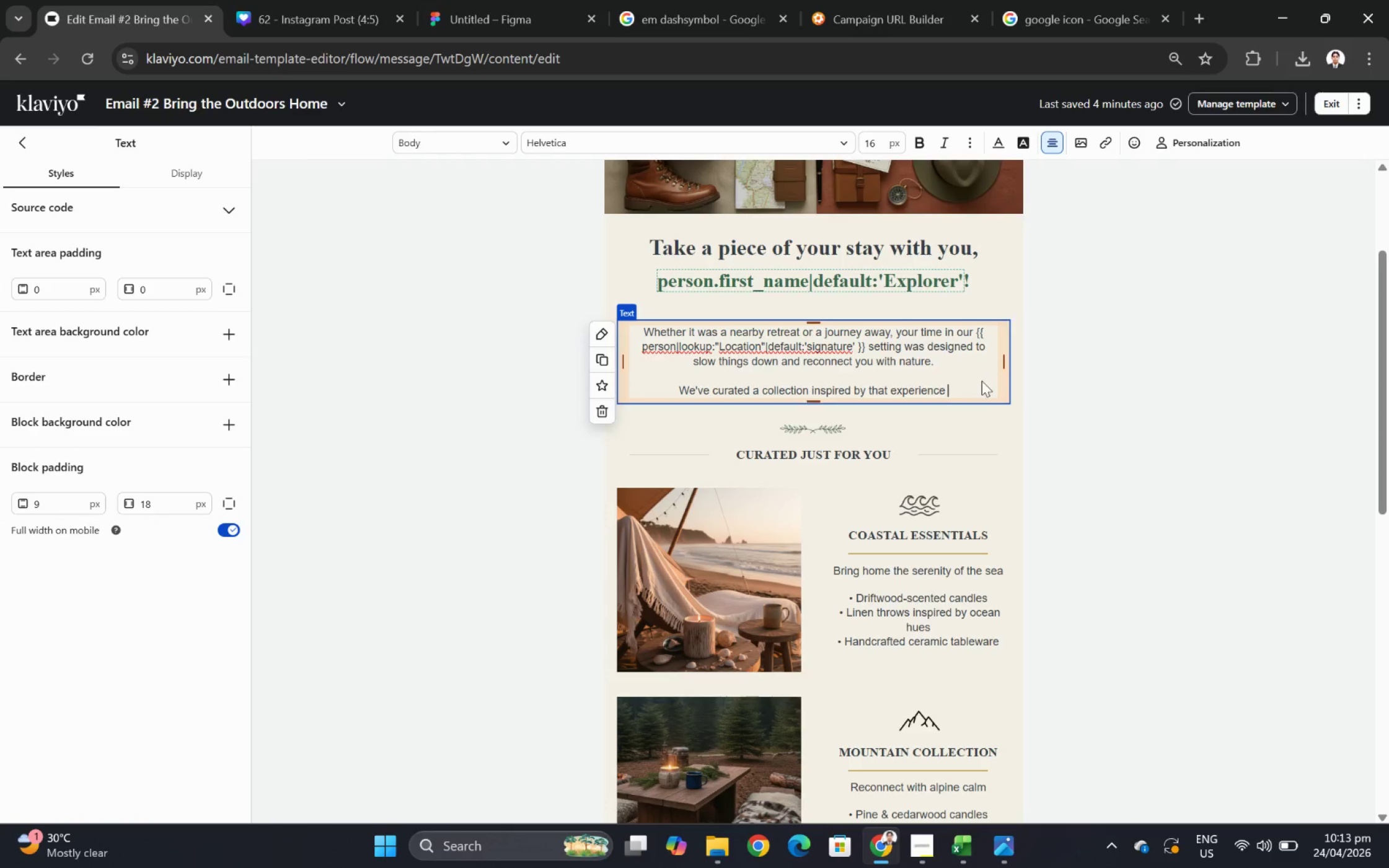 
key(Control+V)
 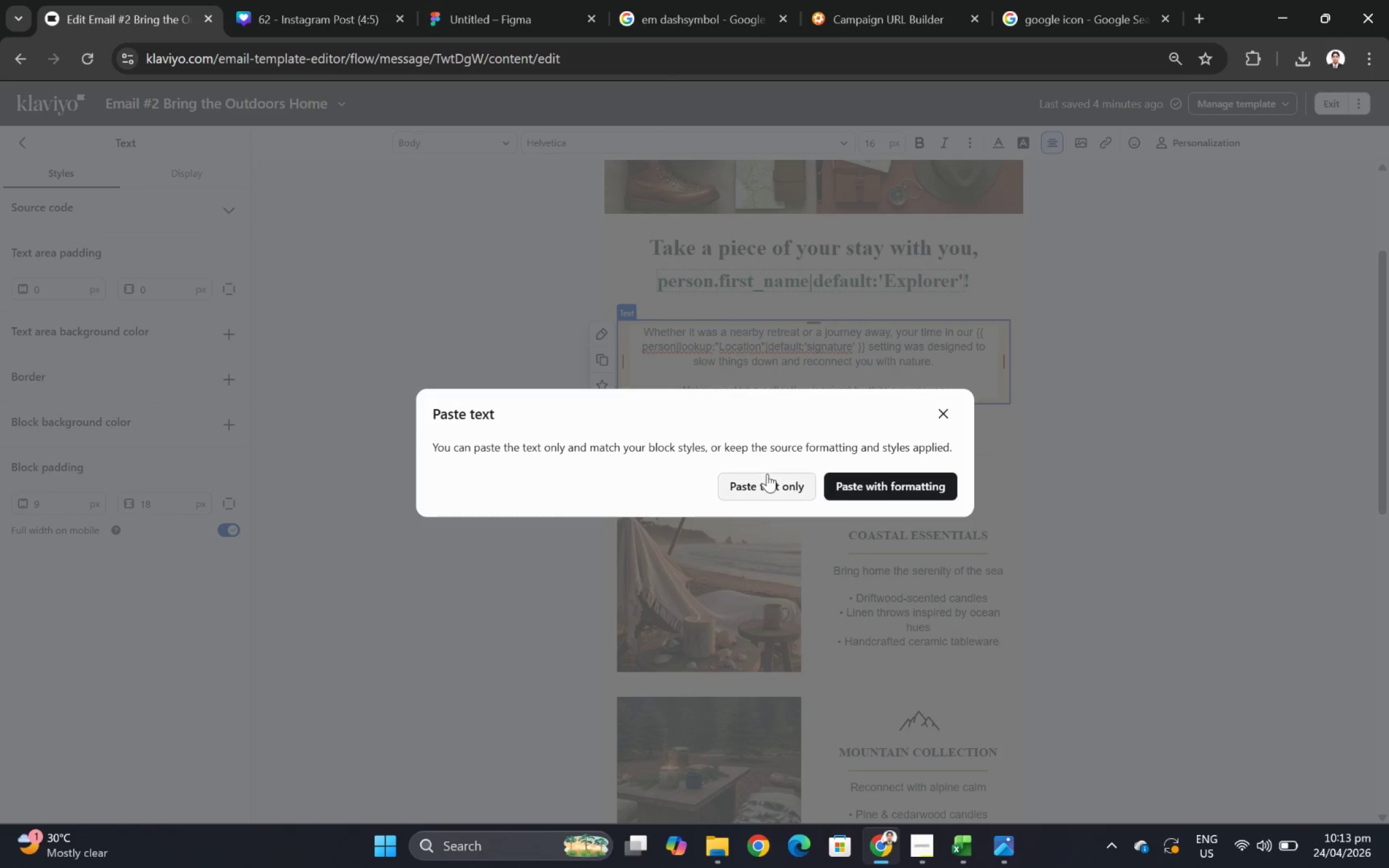 
left_click([766, 484])
 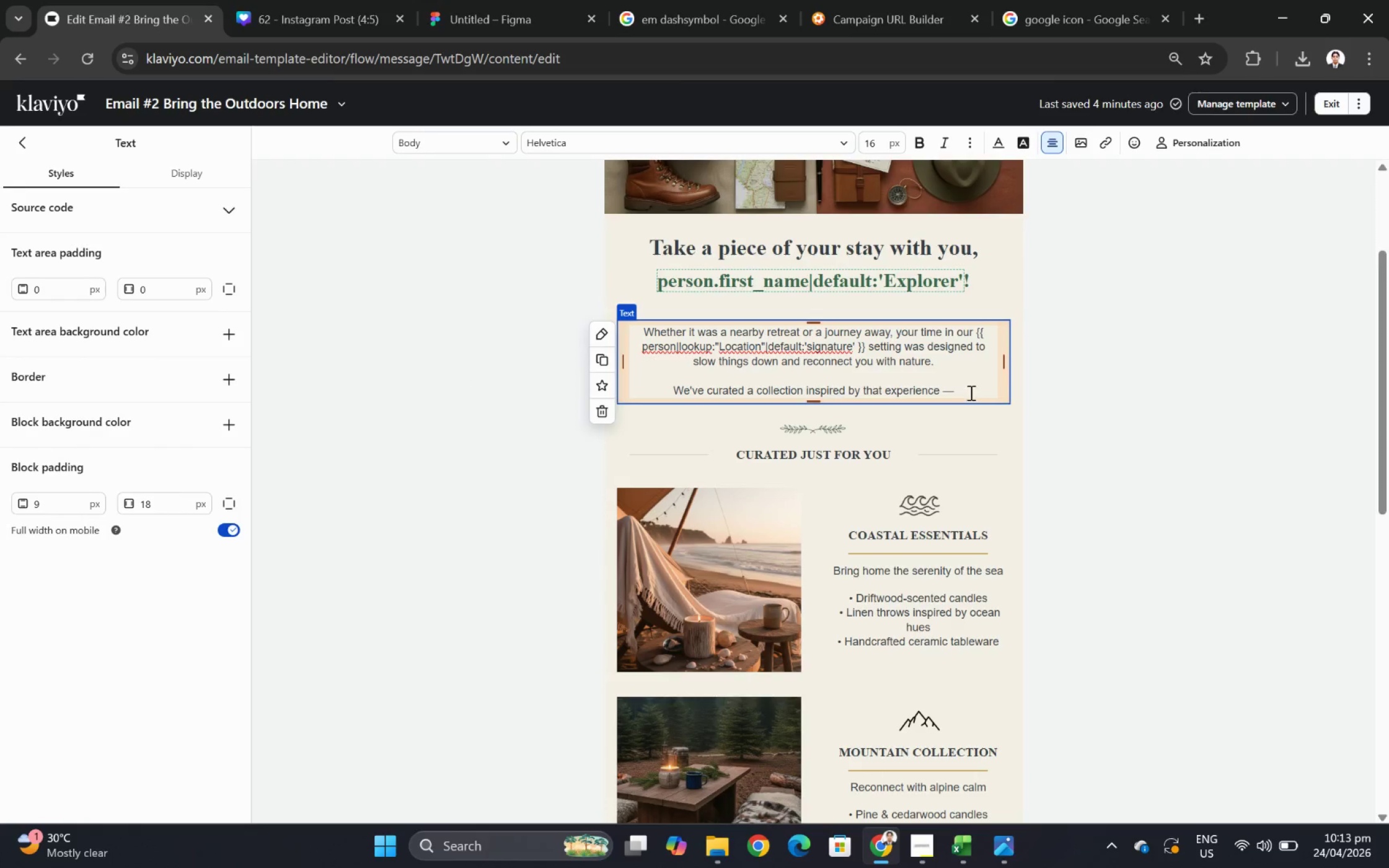 
left_click([968, 390])
 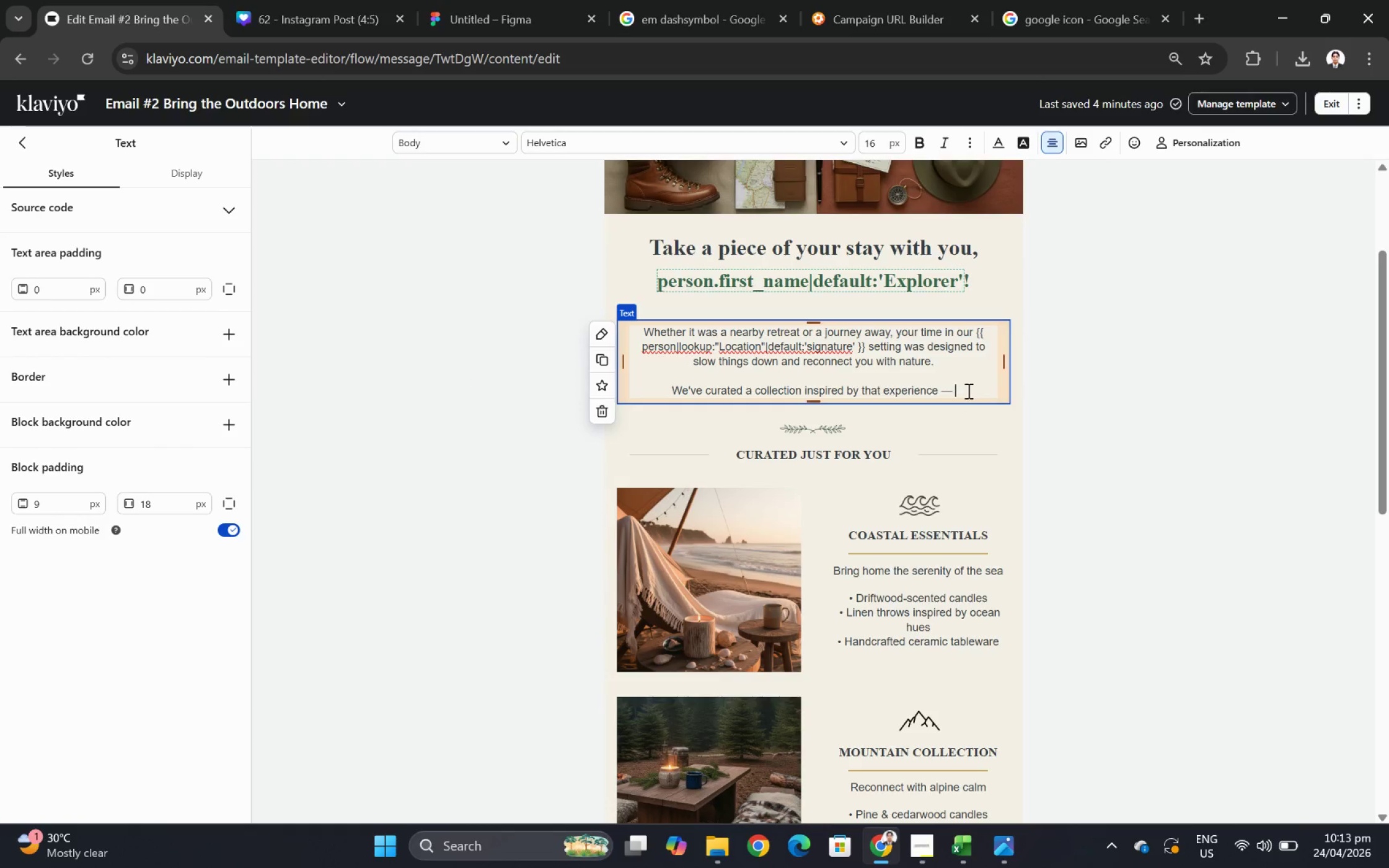 
type( so you can bring a sense to it)
key(Backspace)
key(Backspace)
key(Backspace)
key(Backspace)
key(Backspace)
type(of it into your everyday)
key(Backspace)
type(y.)
 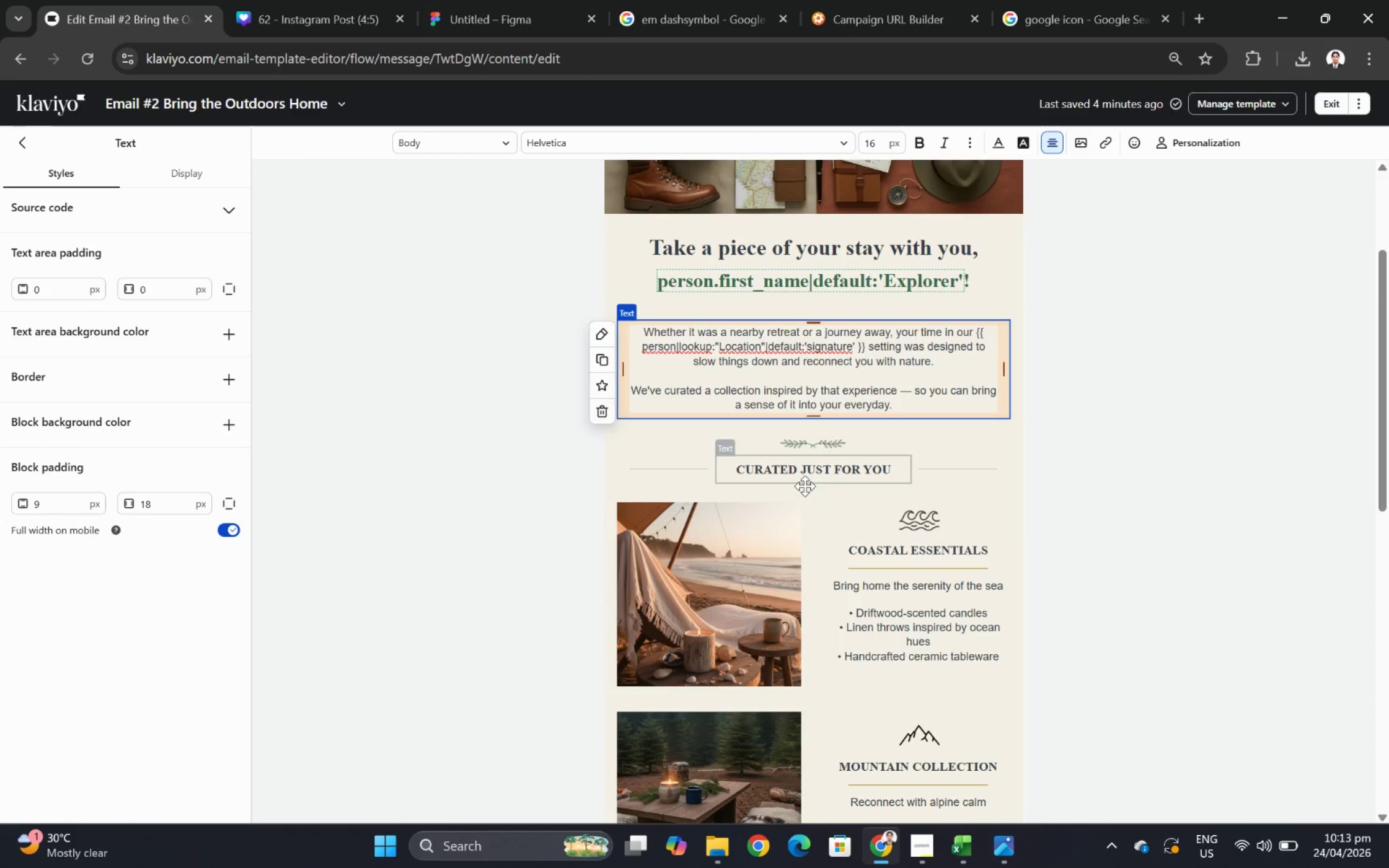 
left_click([1081, 546])
 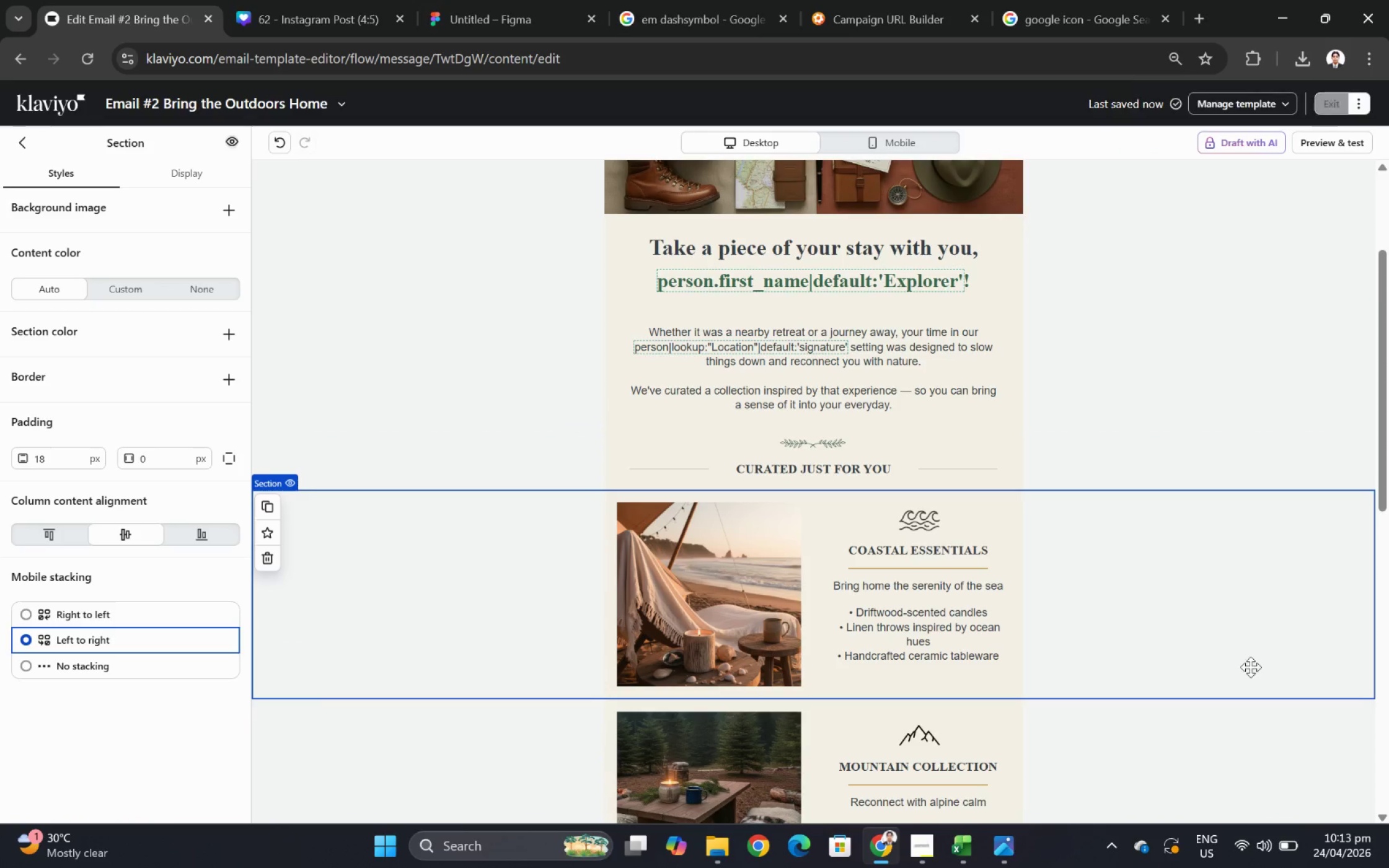 
left_click([1249, 672])
 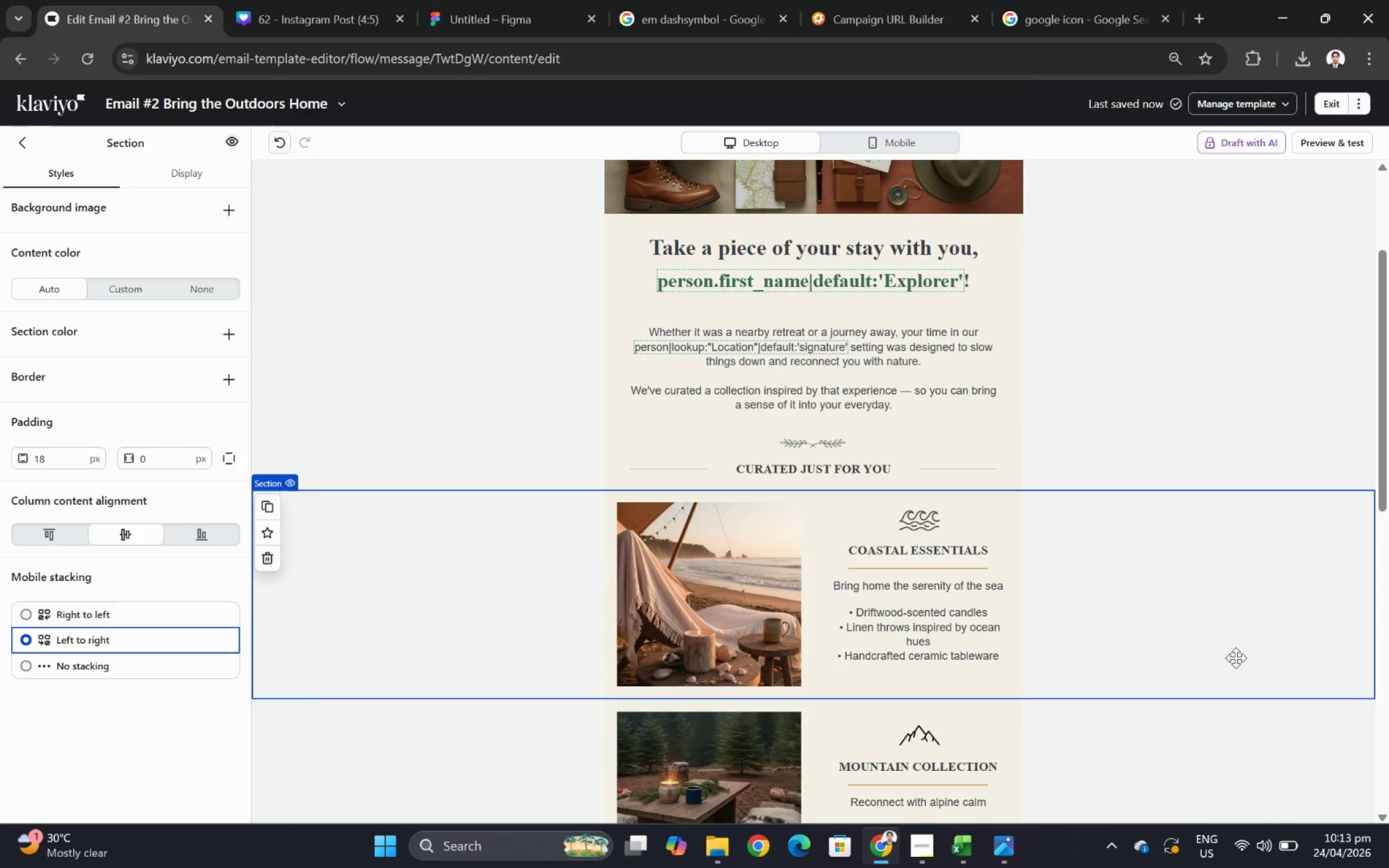 
wait(5.02)
 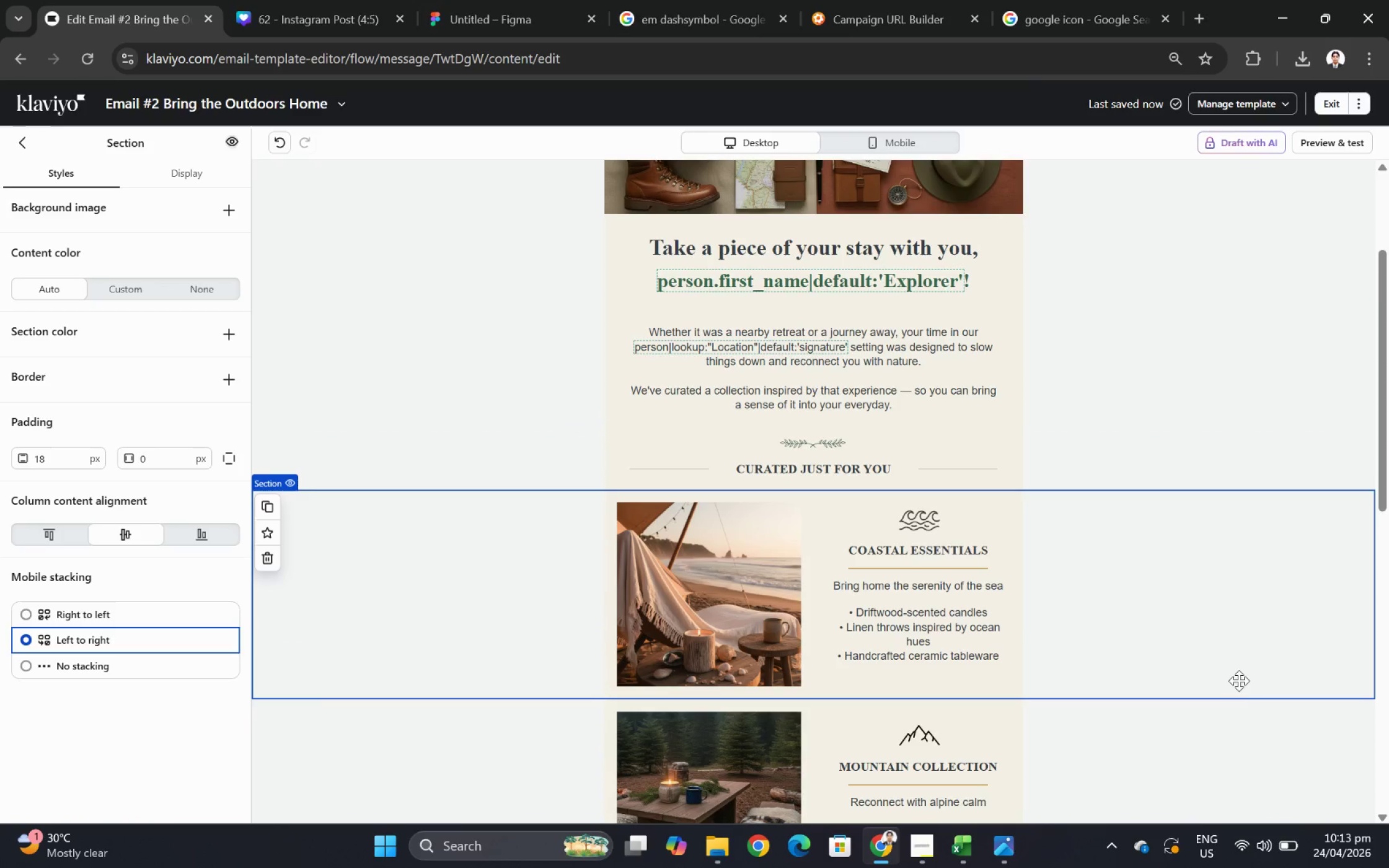 
left_click([1250, 647])
 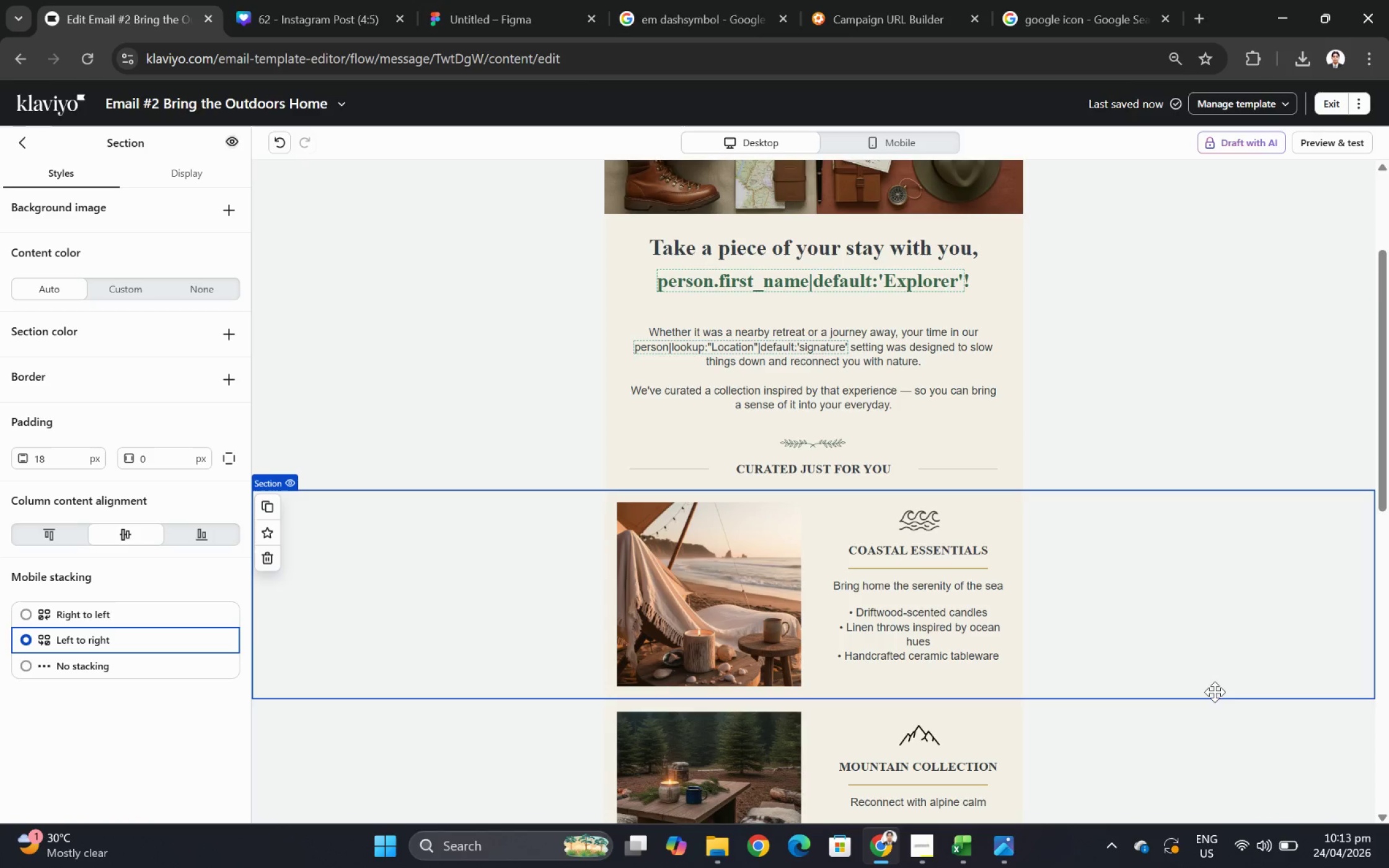 
left_click([1214, 692])
 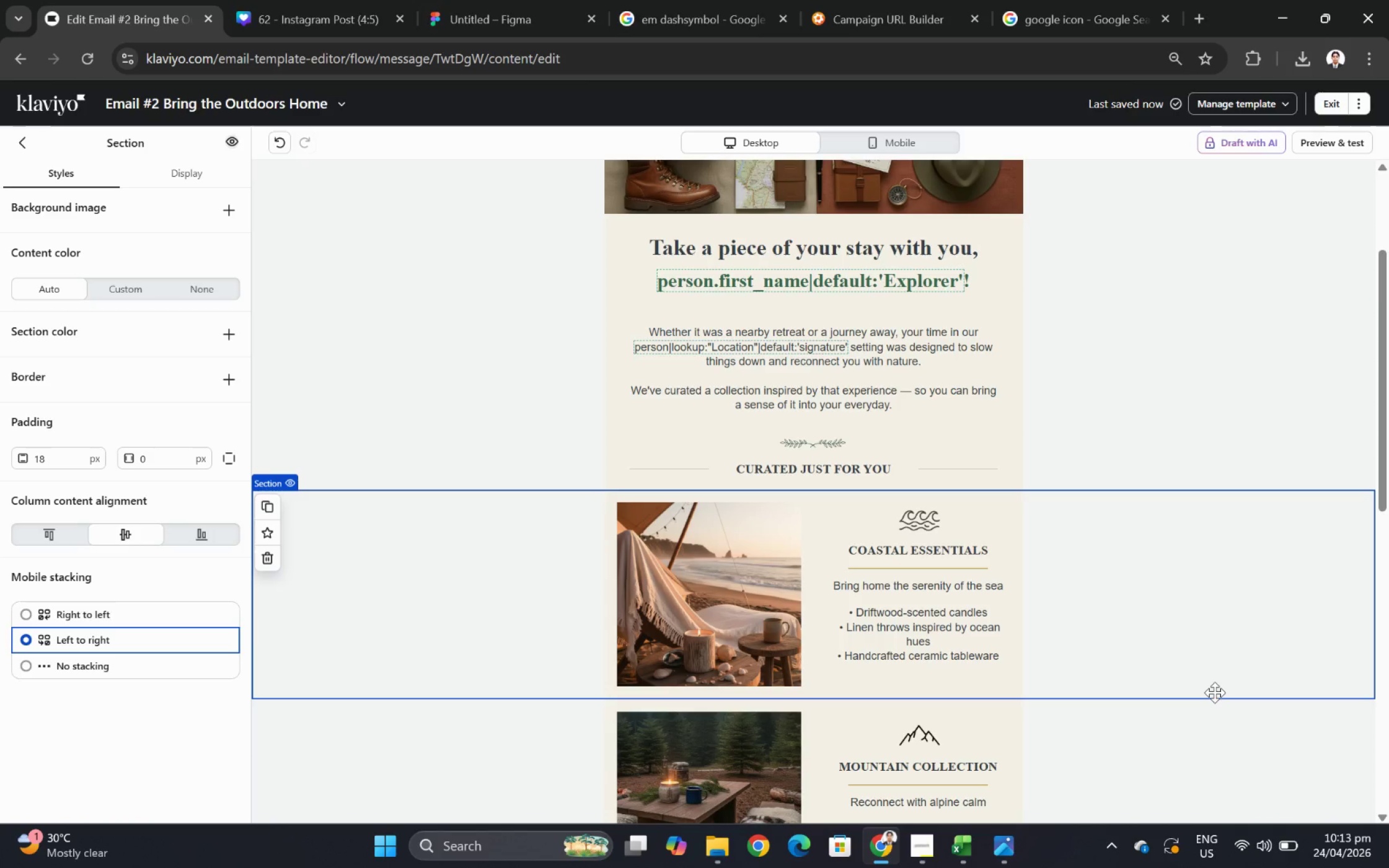 
wait(9.09)
 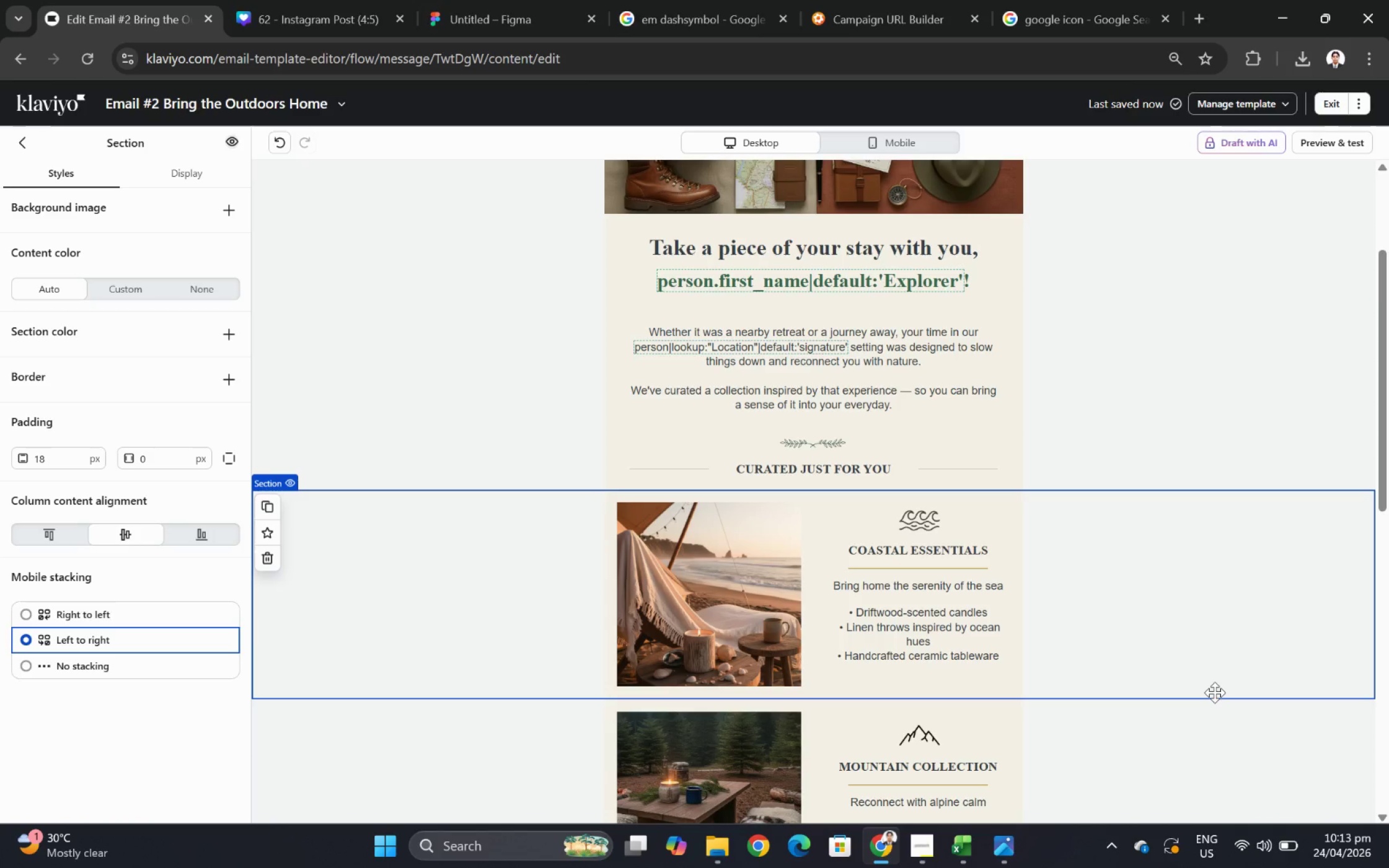 
left_click([1165, 730])
 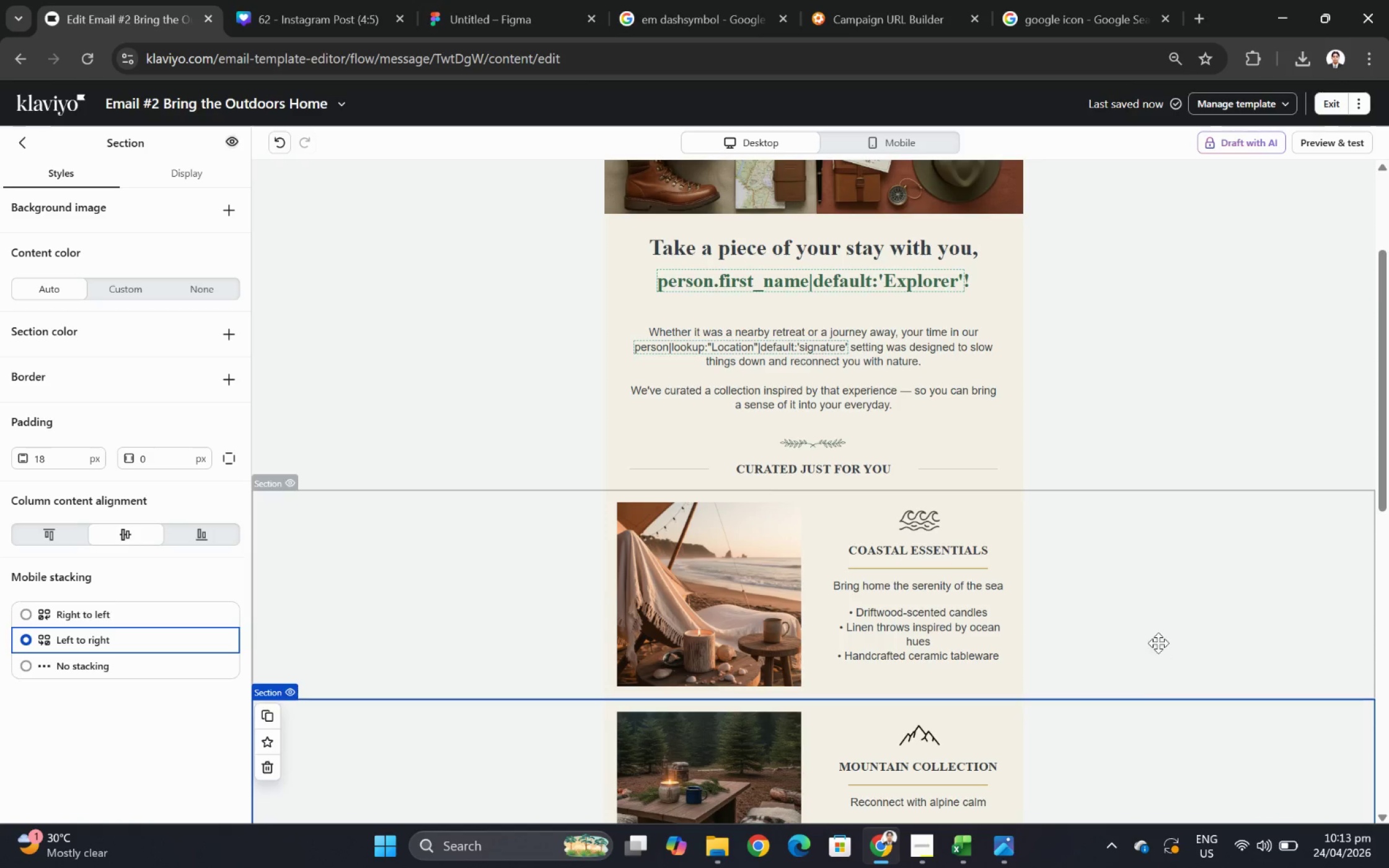 
scroll: coordinate [1158, 634], scroll_direction: down, amount: 2.0
 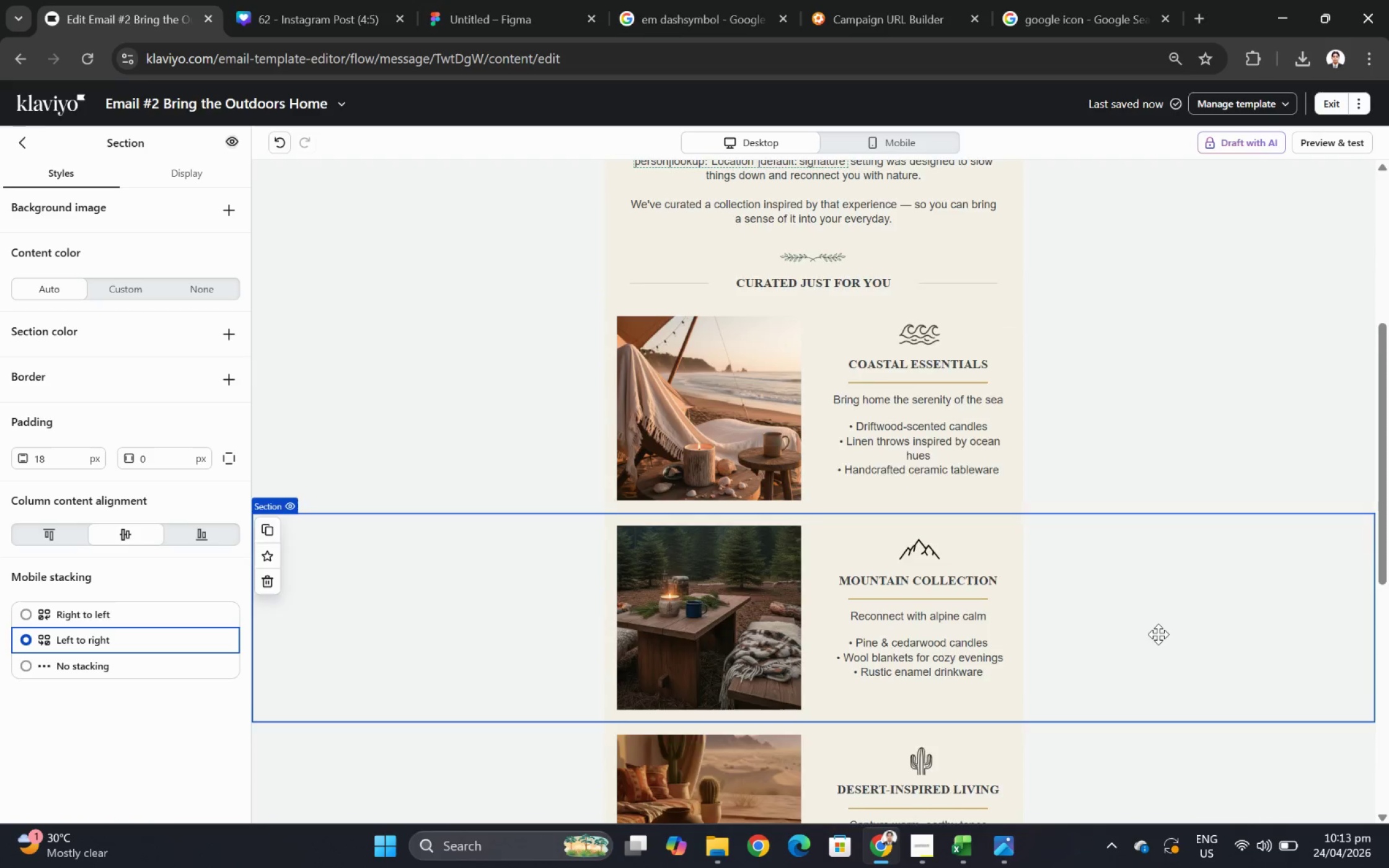 
scroll: coordinate [1260, 568], scroll_direction: up, amount: 3.0
 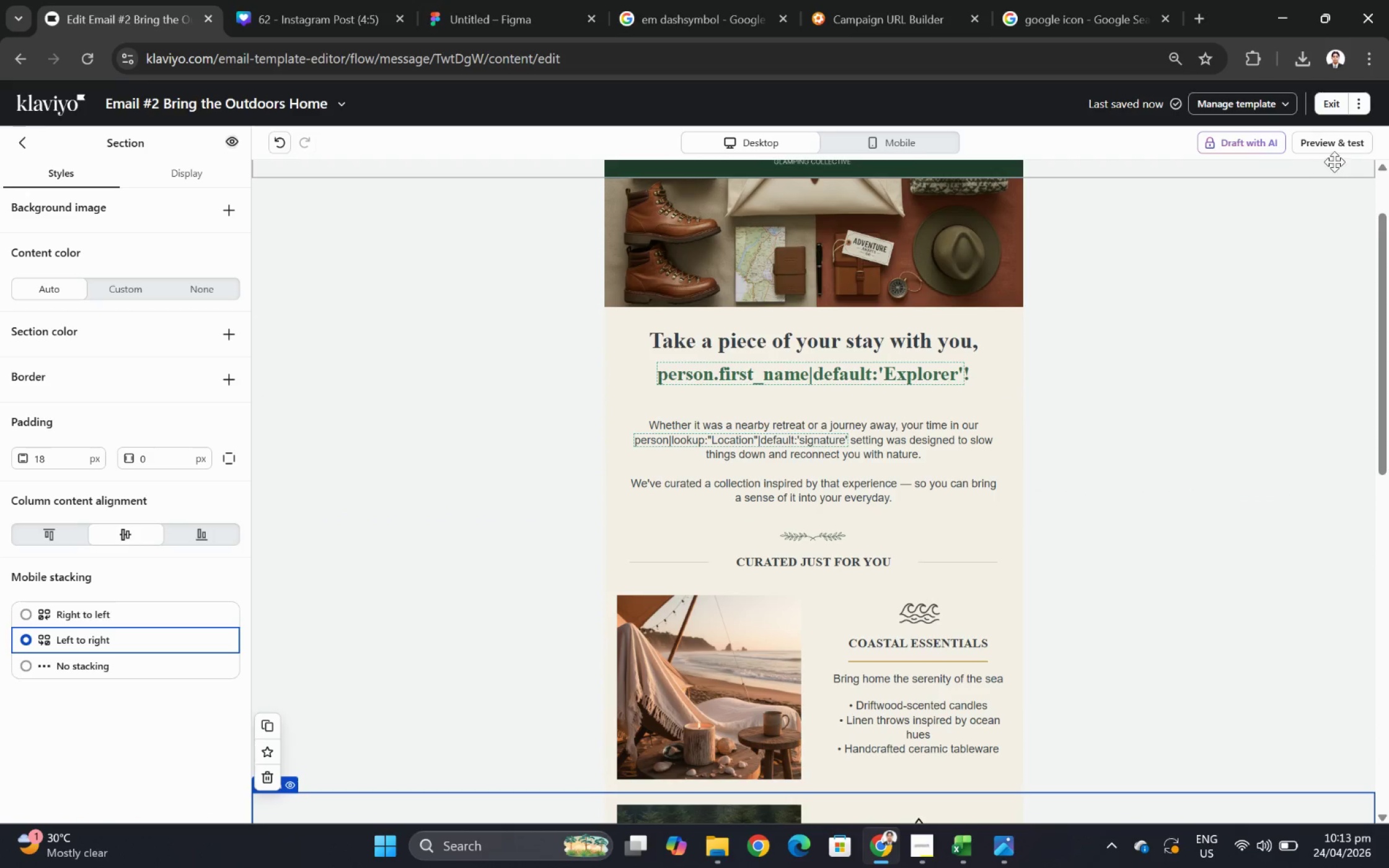 
left_click([1338, 146])
 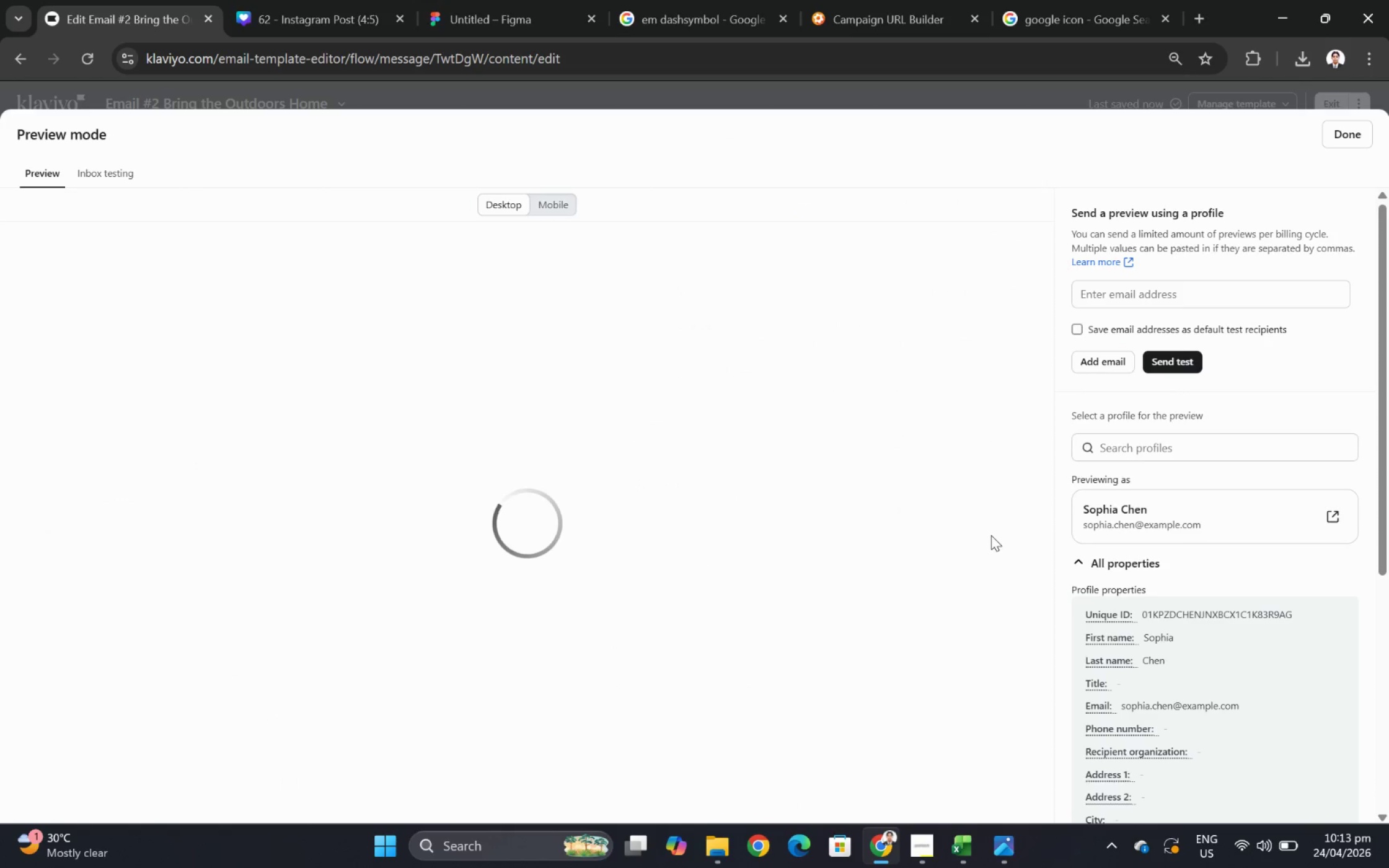 
scroll: coordinate [935, 562], scroll_direction: down, amount: 4.0
 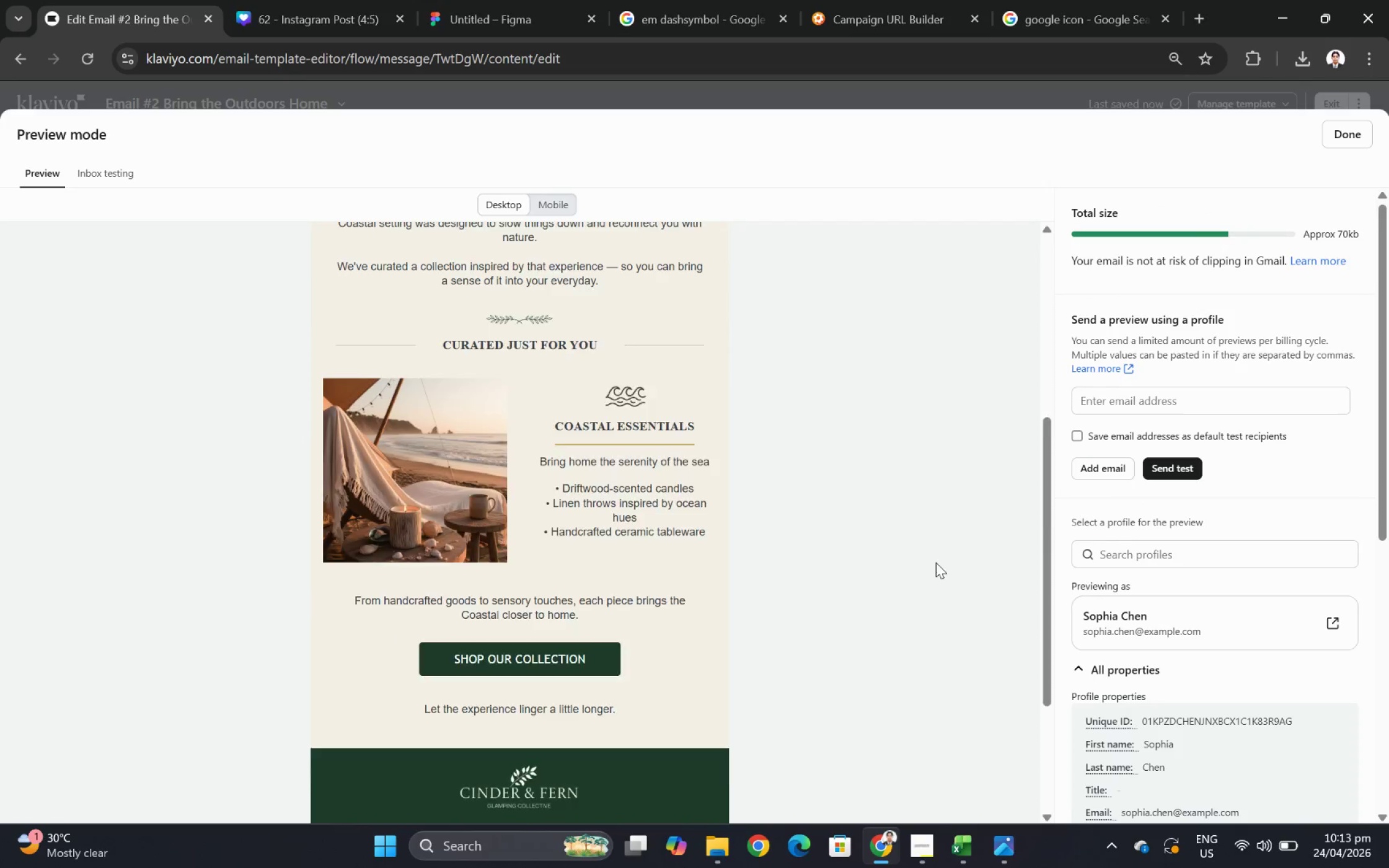 
scroll: coordinate [944, 561], scroll_direction: up, amount: 4.0
 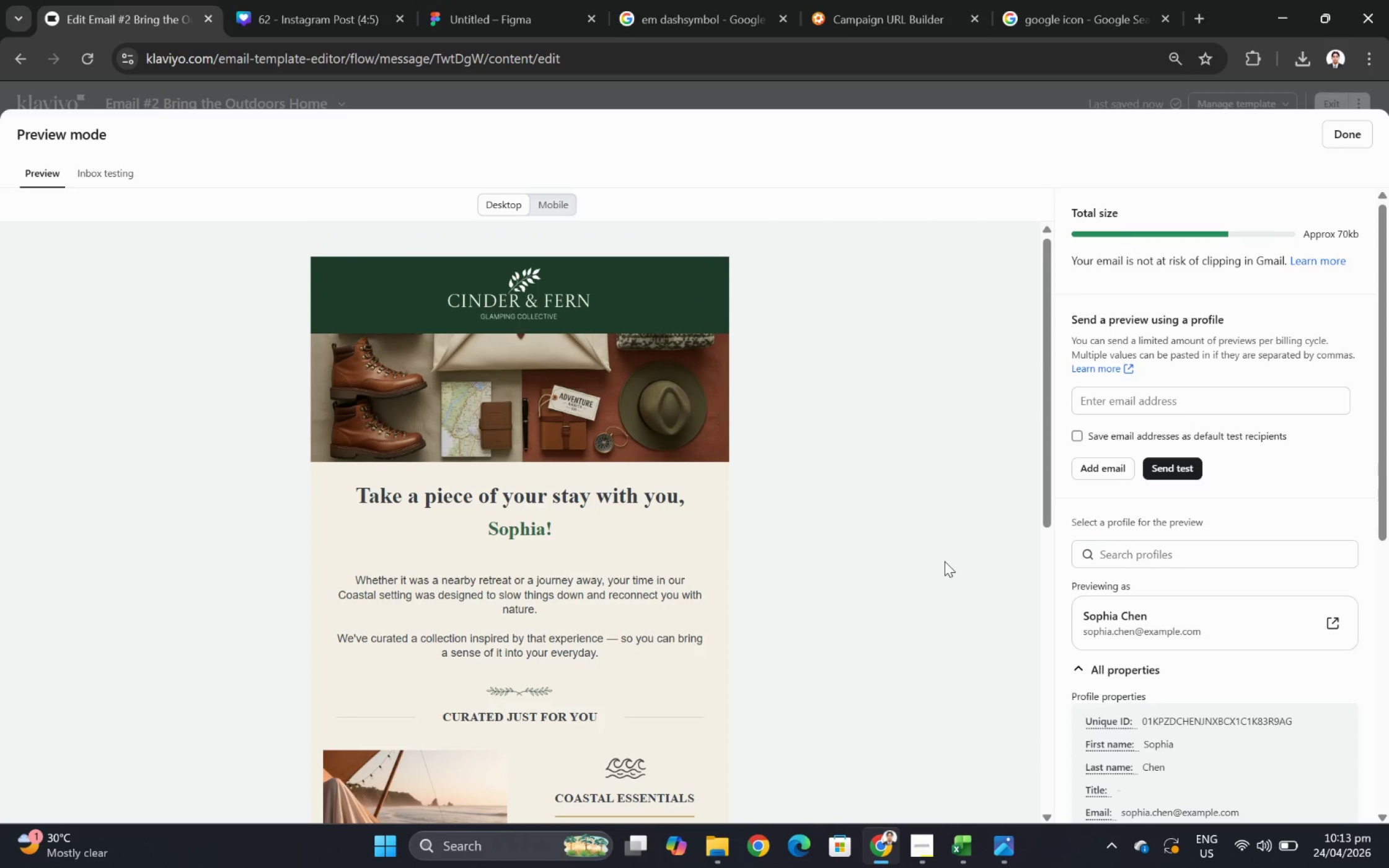 
scroll: coordinate [944, 561], scroll_direction: down, amount: 2.0
 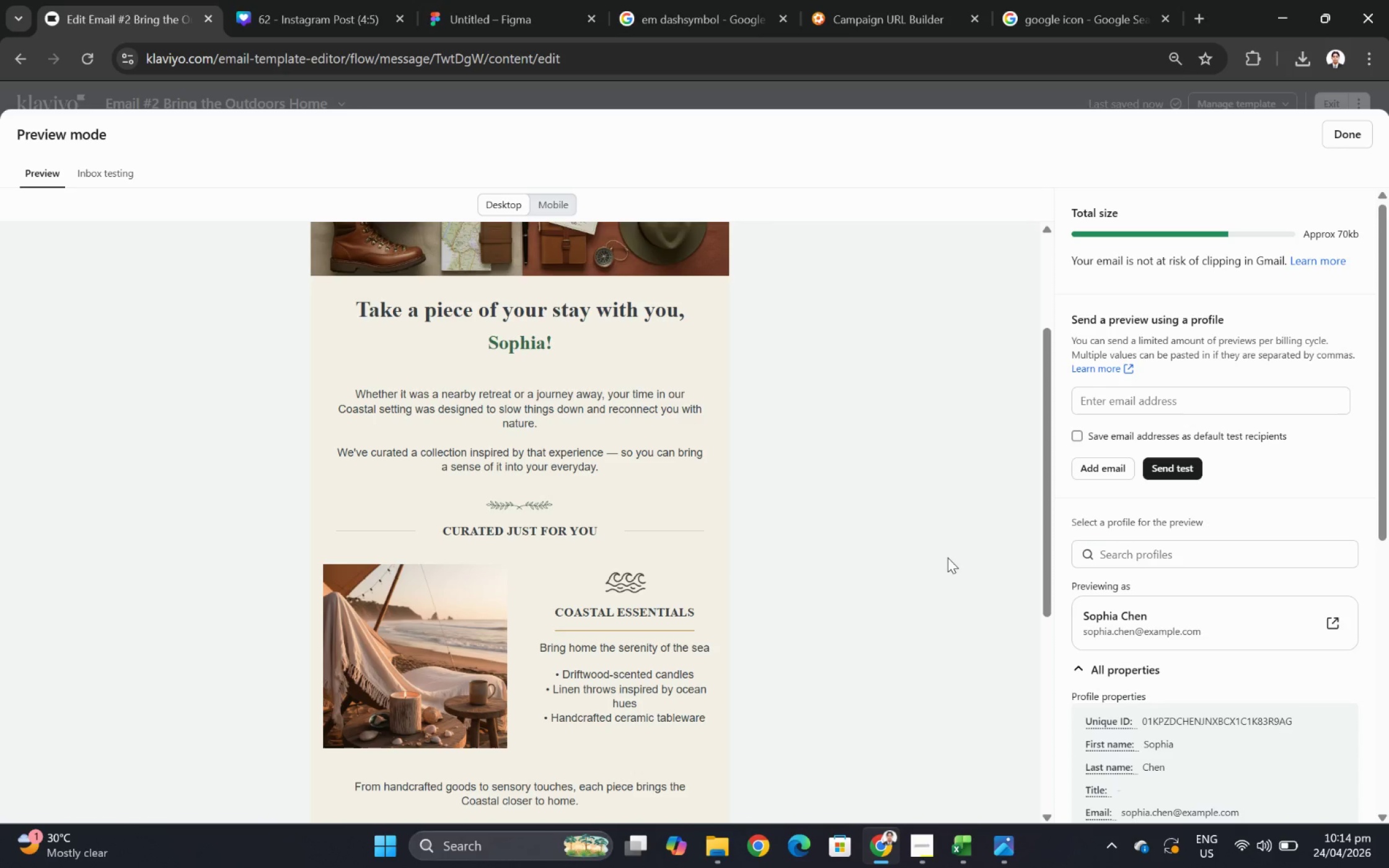 
wait(18.72)
 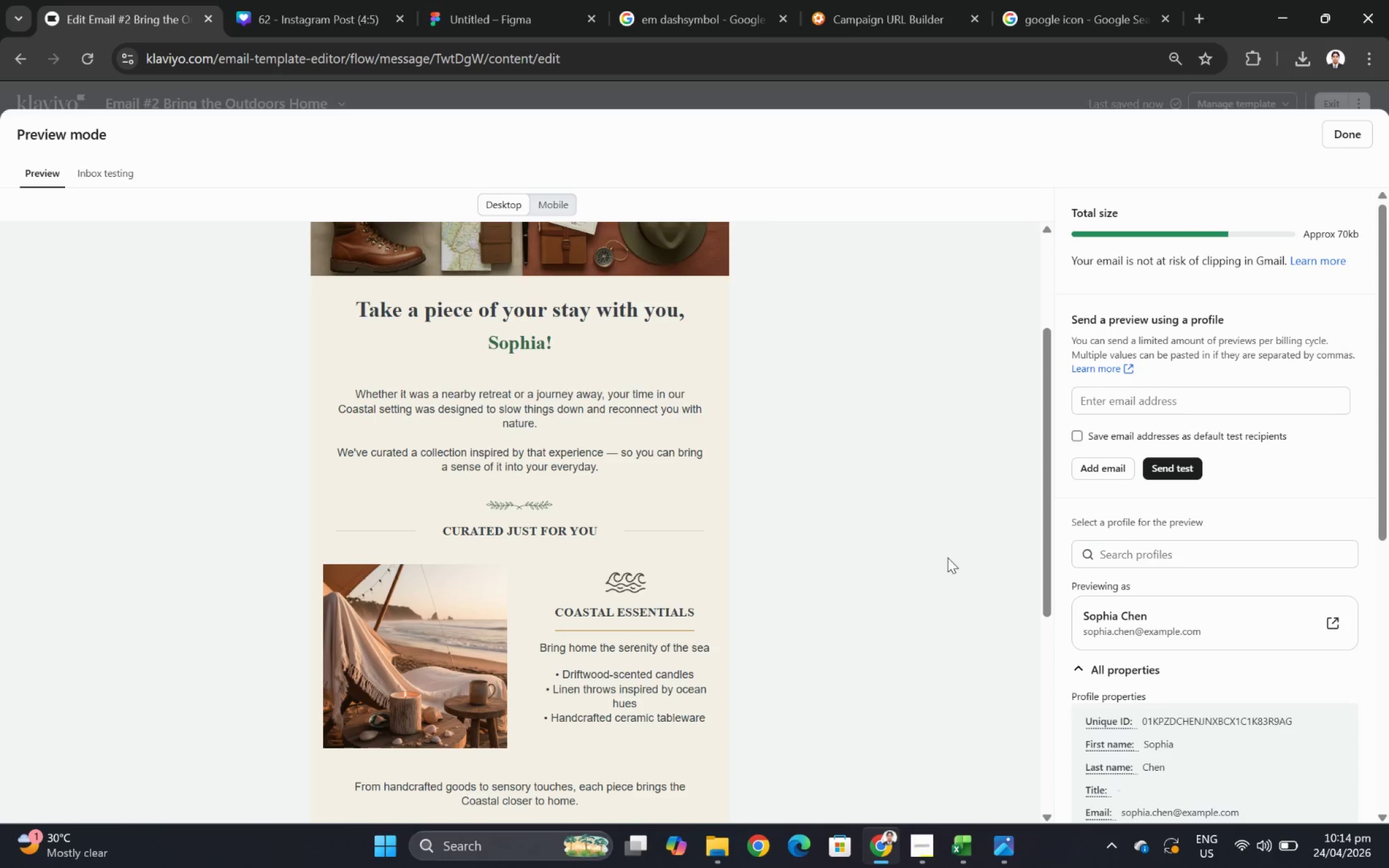 
scroll: coordinate [789, 527], scroll_direction: down, amount: 4.0
 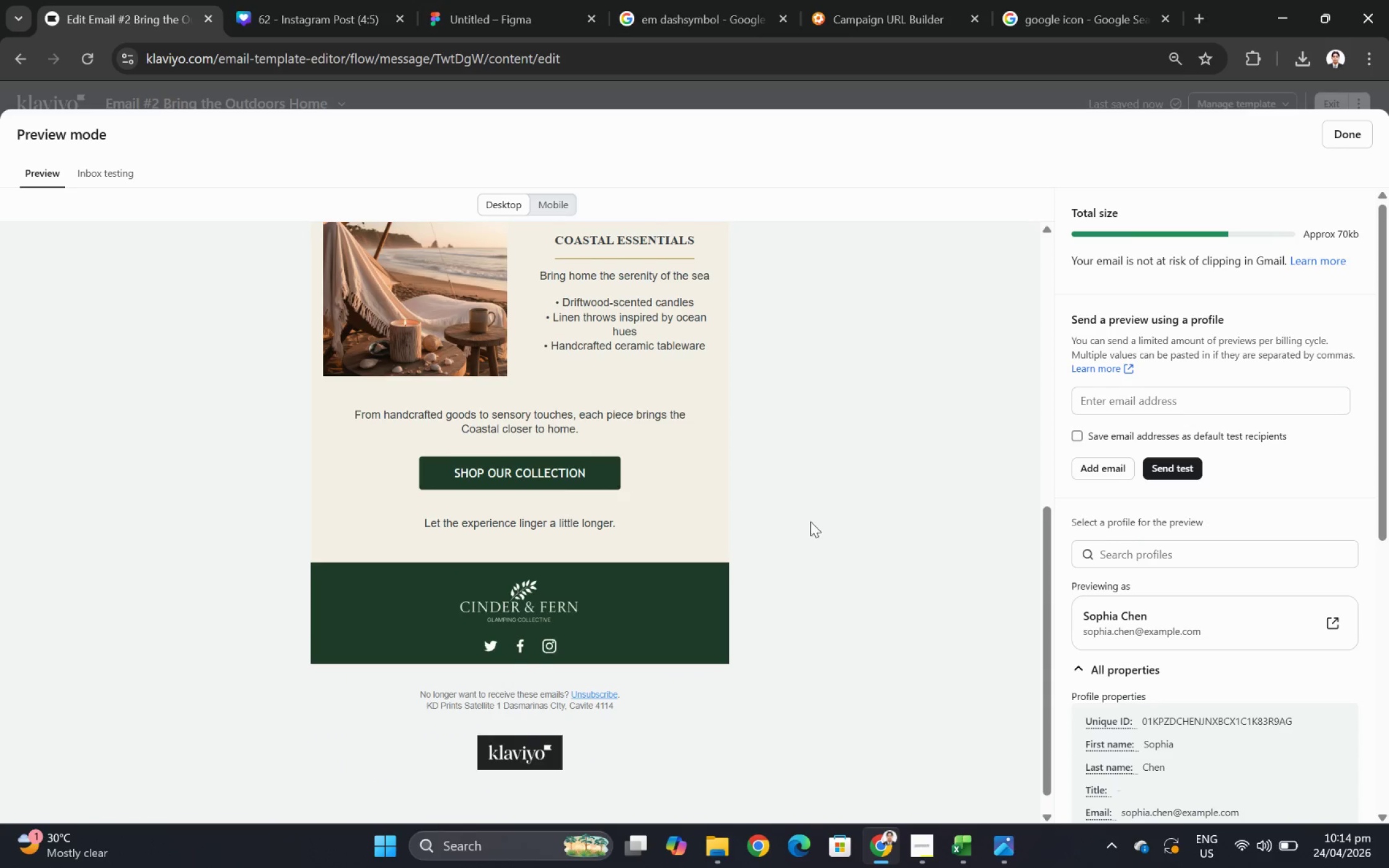 
scroll: coordinate [853, 521], scroll_direction: up, amount: 3.0
 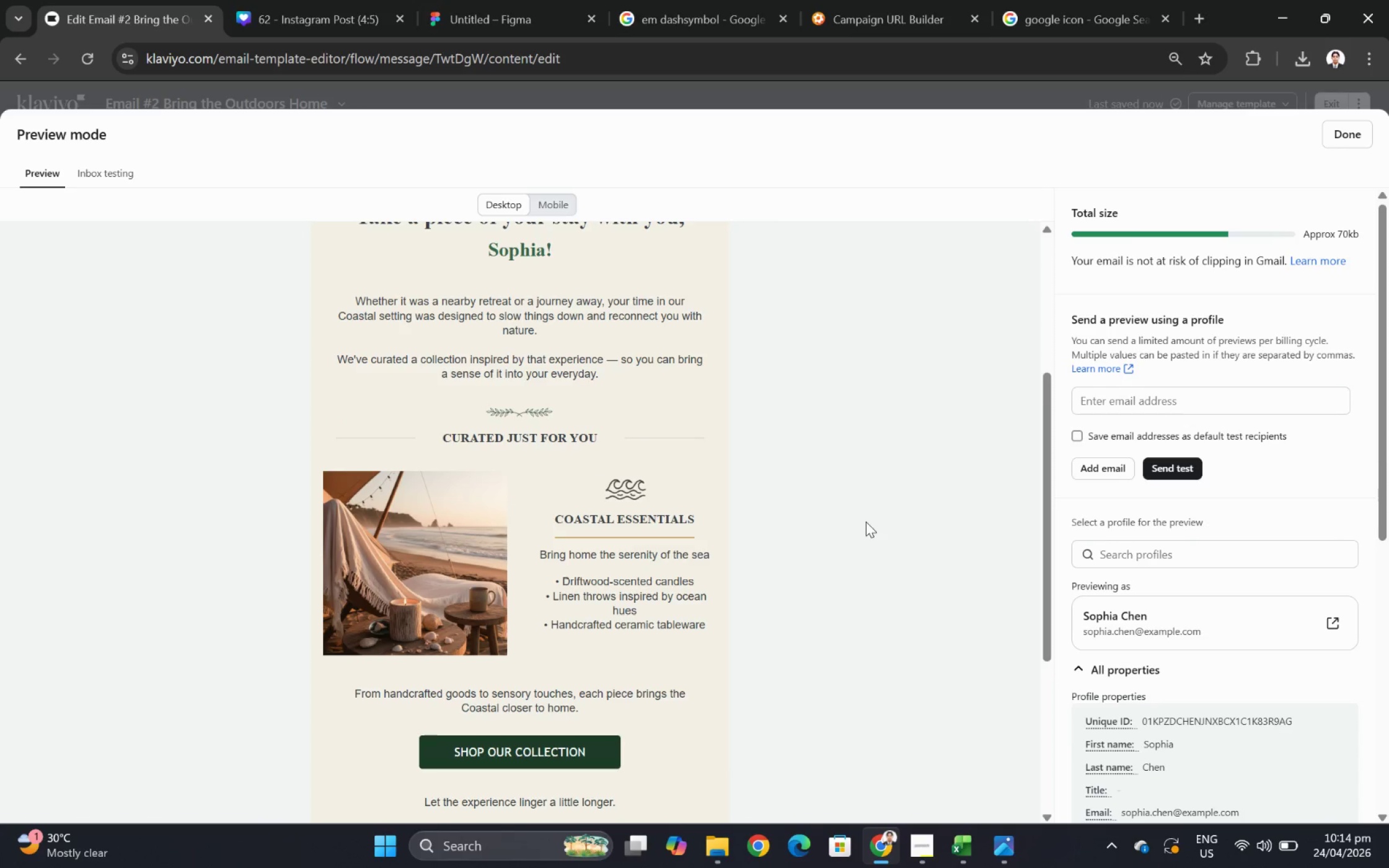 
scroll: coordinate [868, 520], scroll_direction: down, amount: 2.0
 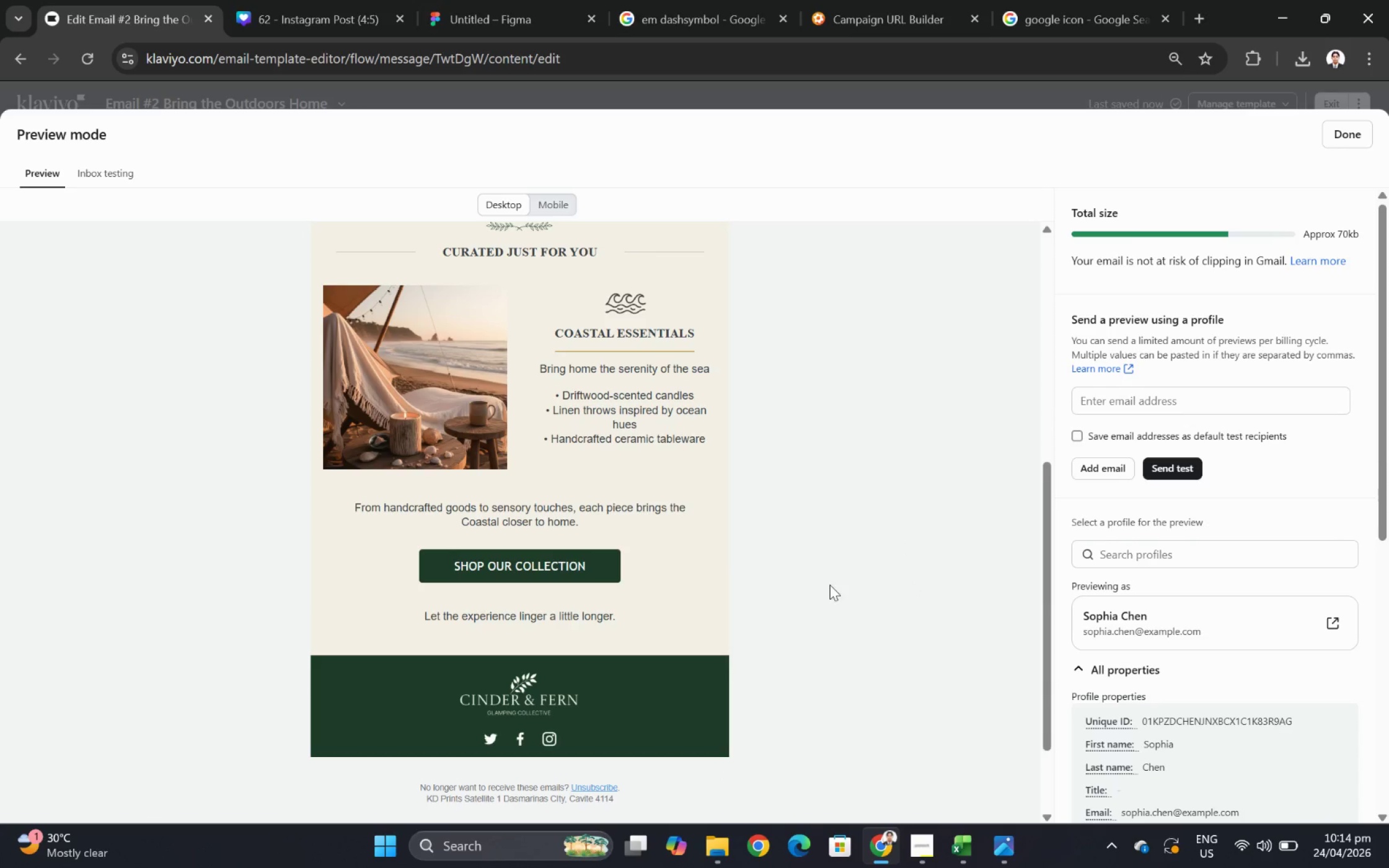 
scroll: coordinate [808, 584], scroll_direction: up, amount: 5.0
 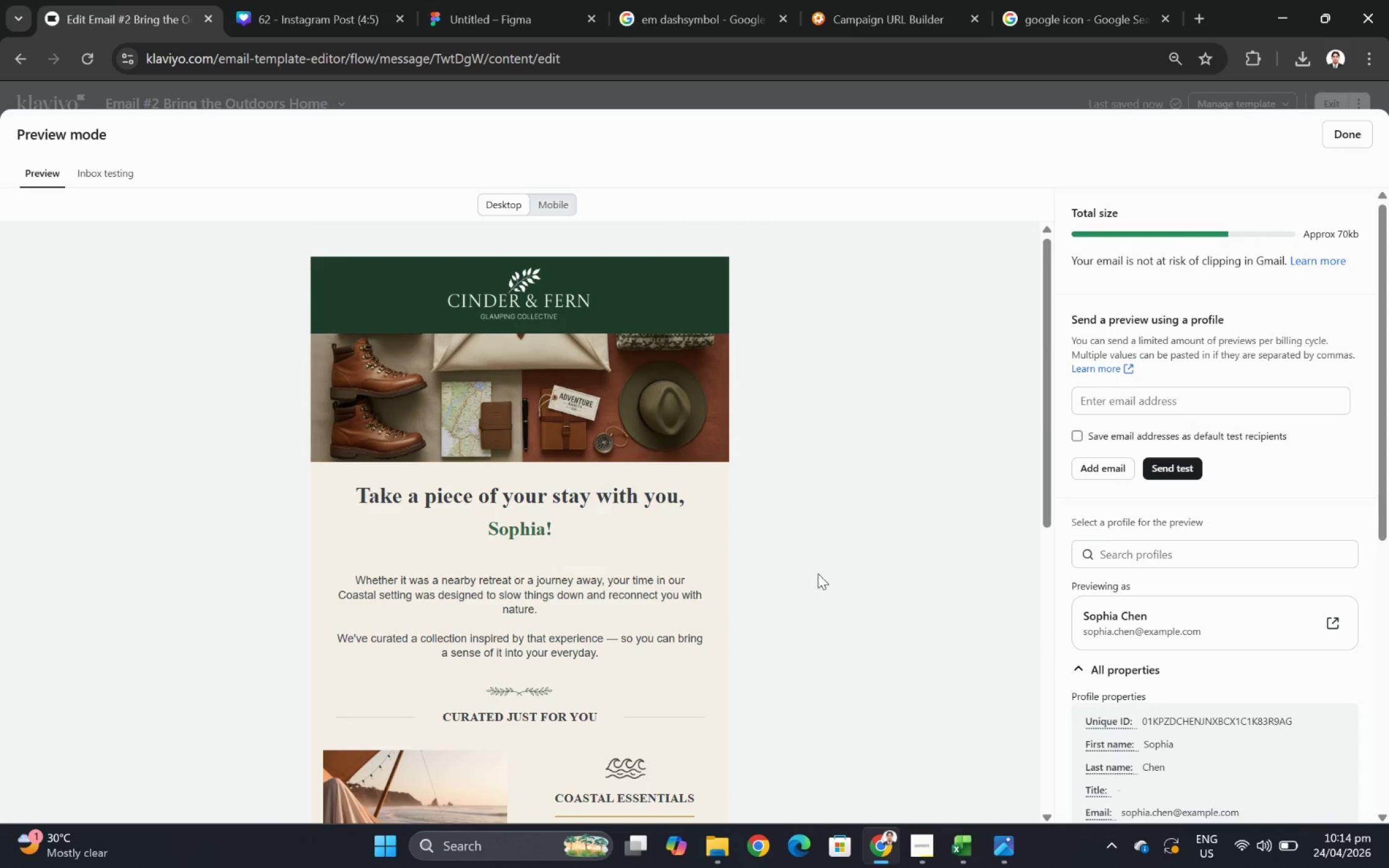 
scroll: coordinate [818, 573], scroll_direction: down, amount: 2.0
 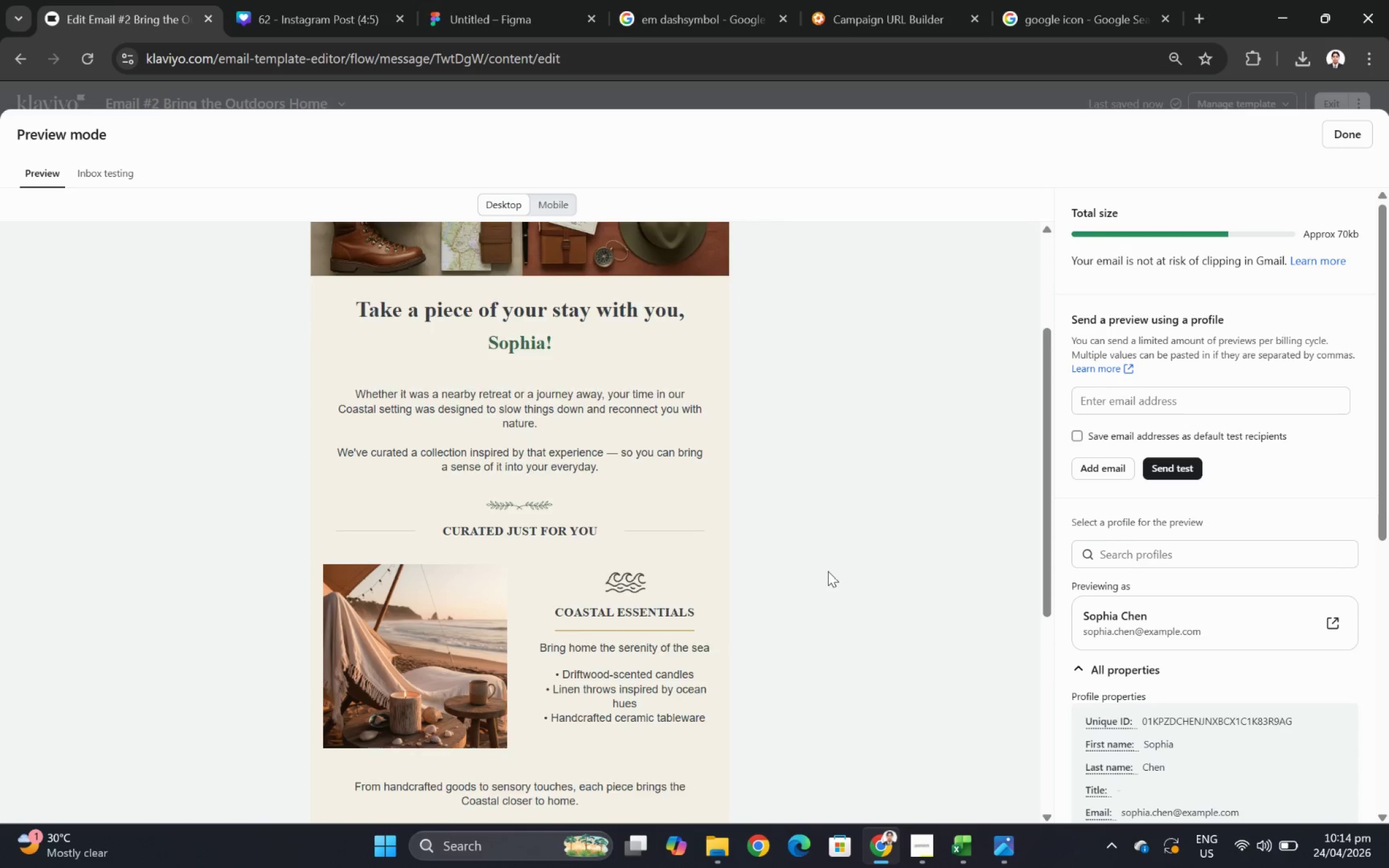 
scroll: coordinate [829, 571], scroll_direction: up, amount: 3.0
 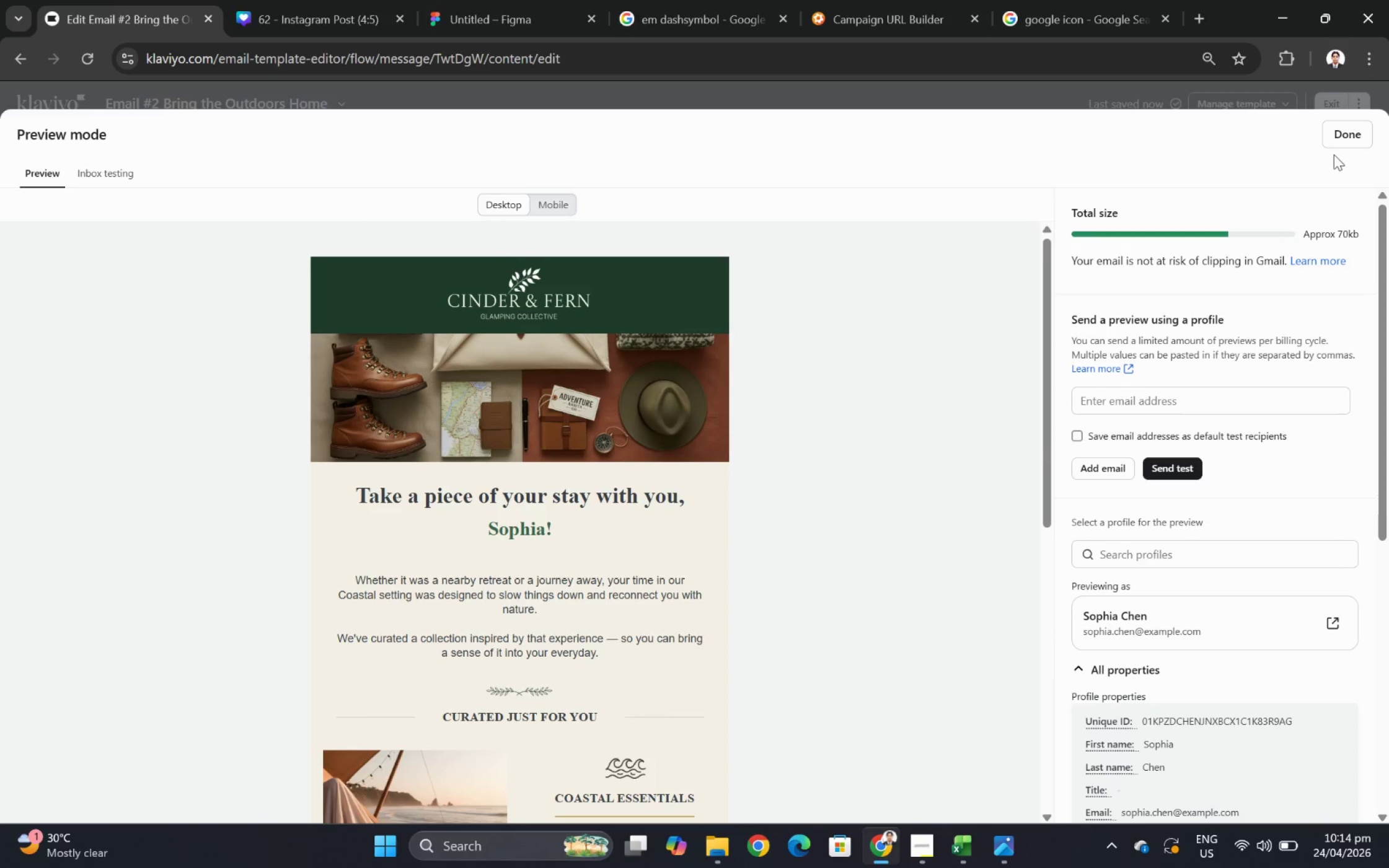 
left_click([1339, 142])
 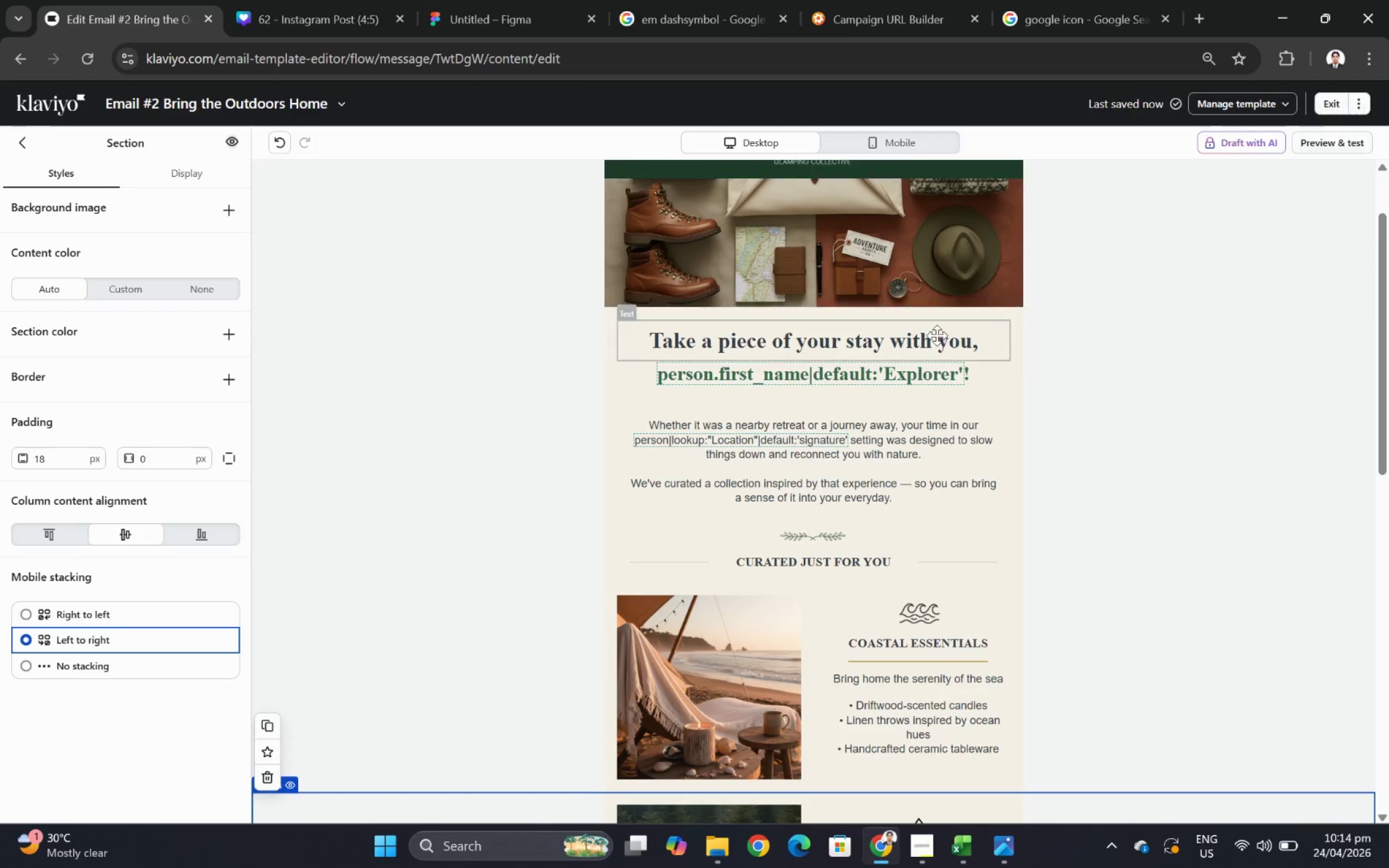 
scroll: coordinate [733, 480], scroll_direction: down, amount: 7.0
 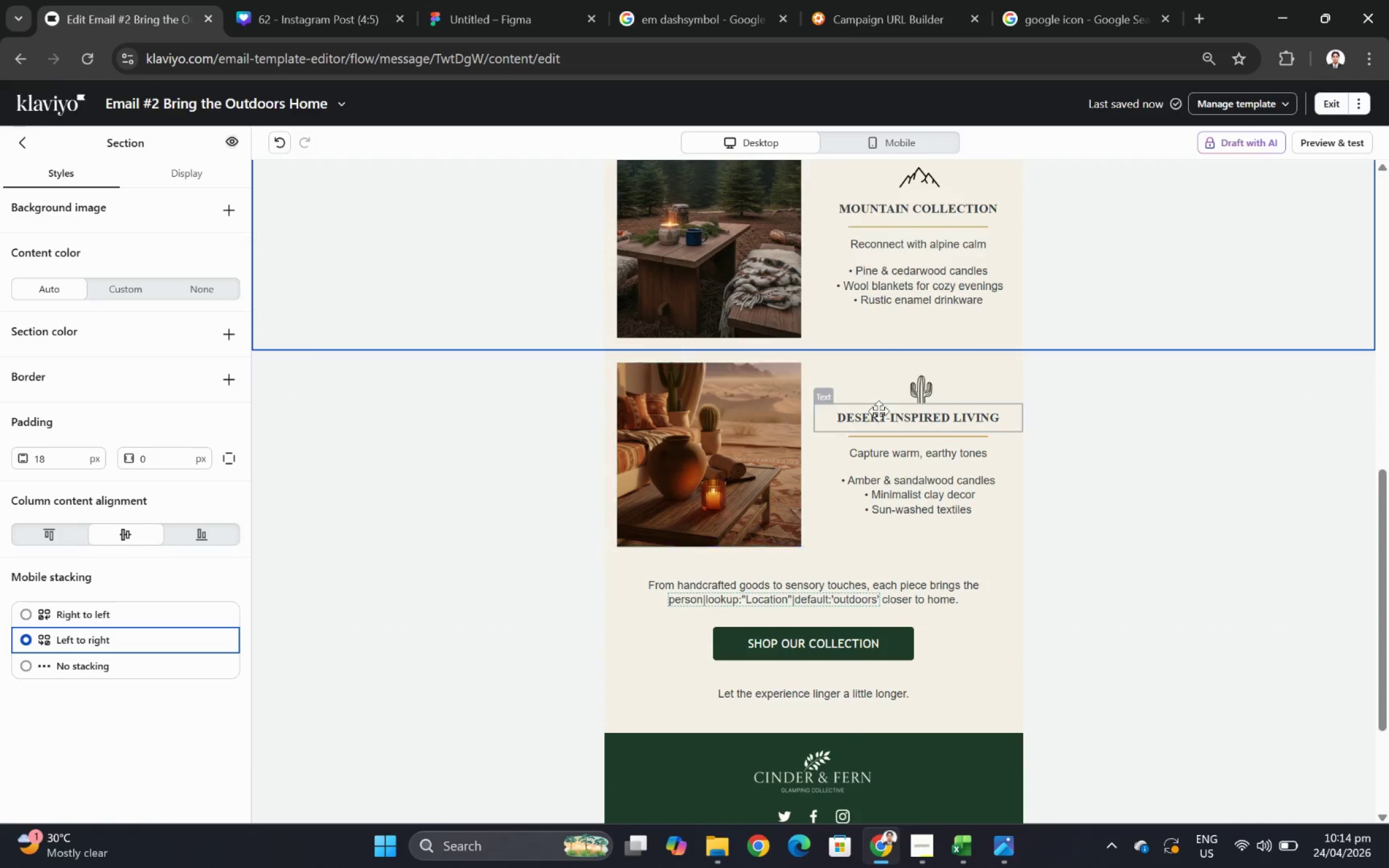 
scroll: coordinate [1077, 344], scroll_direction: up, amount: 8.0
 